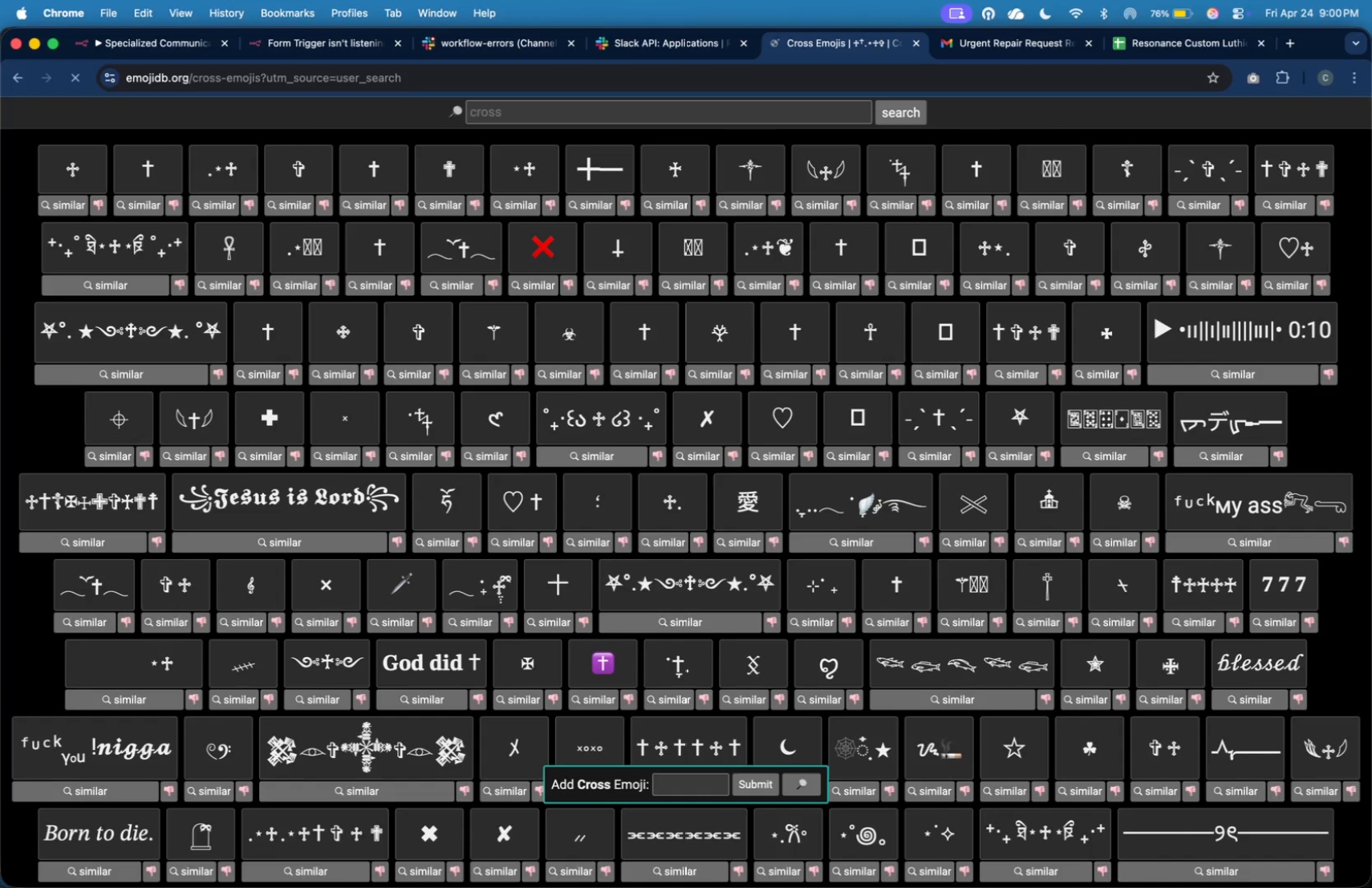 
left_click([535, 245])
 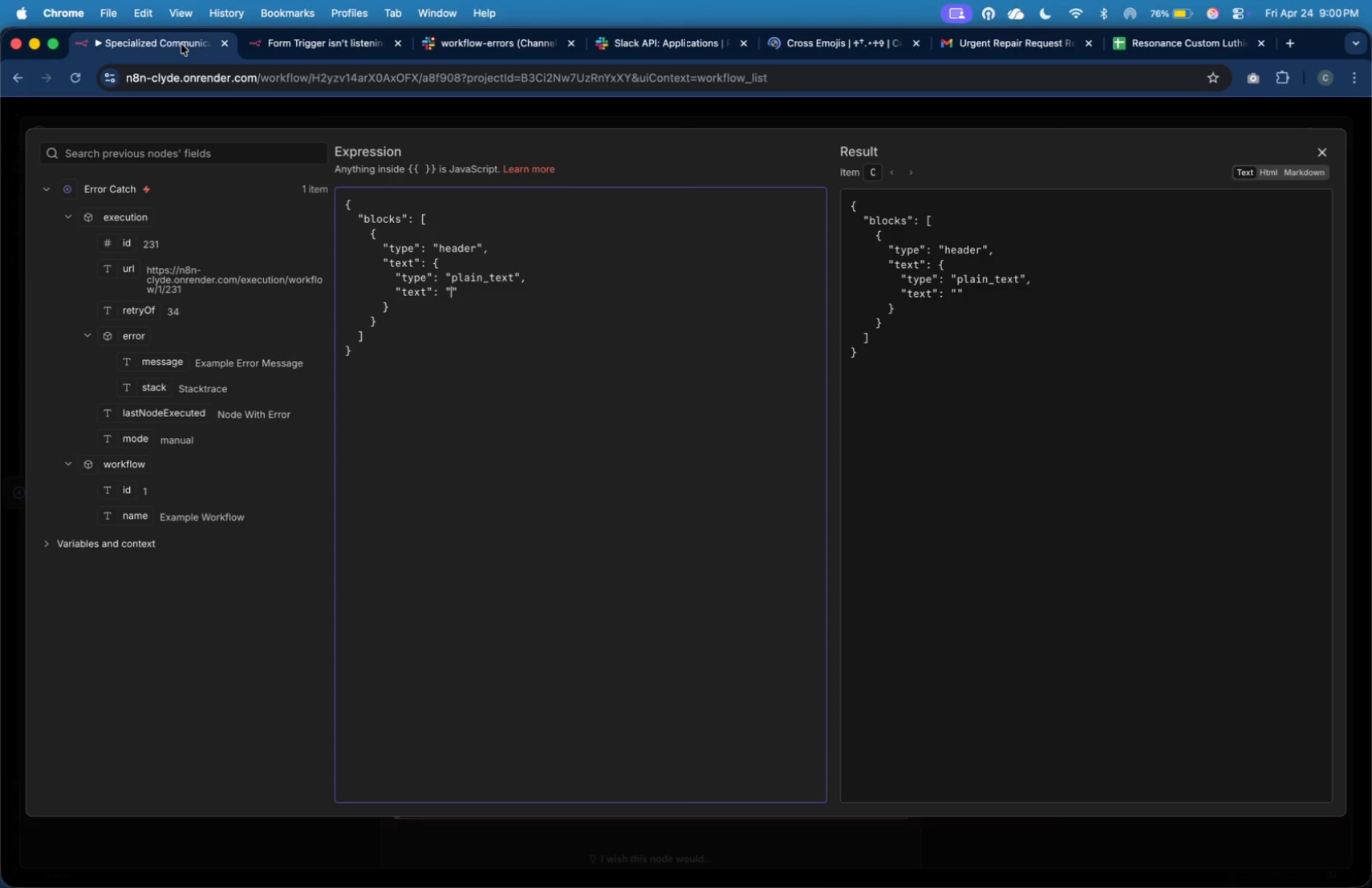 
key(Meta+V)
 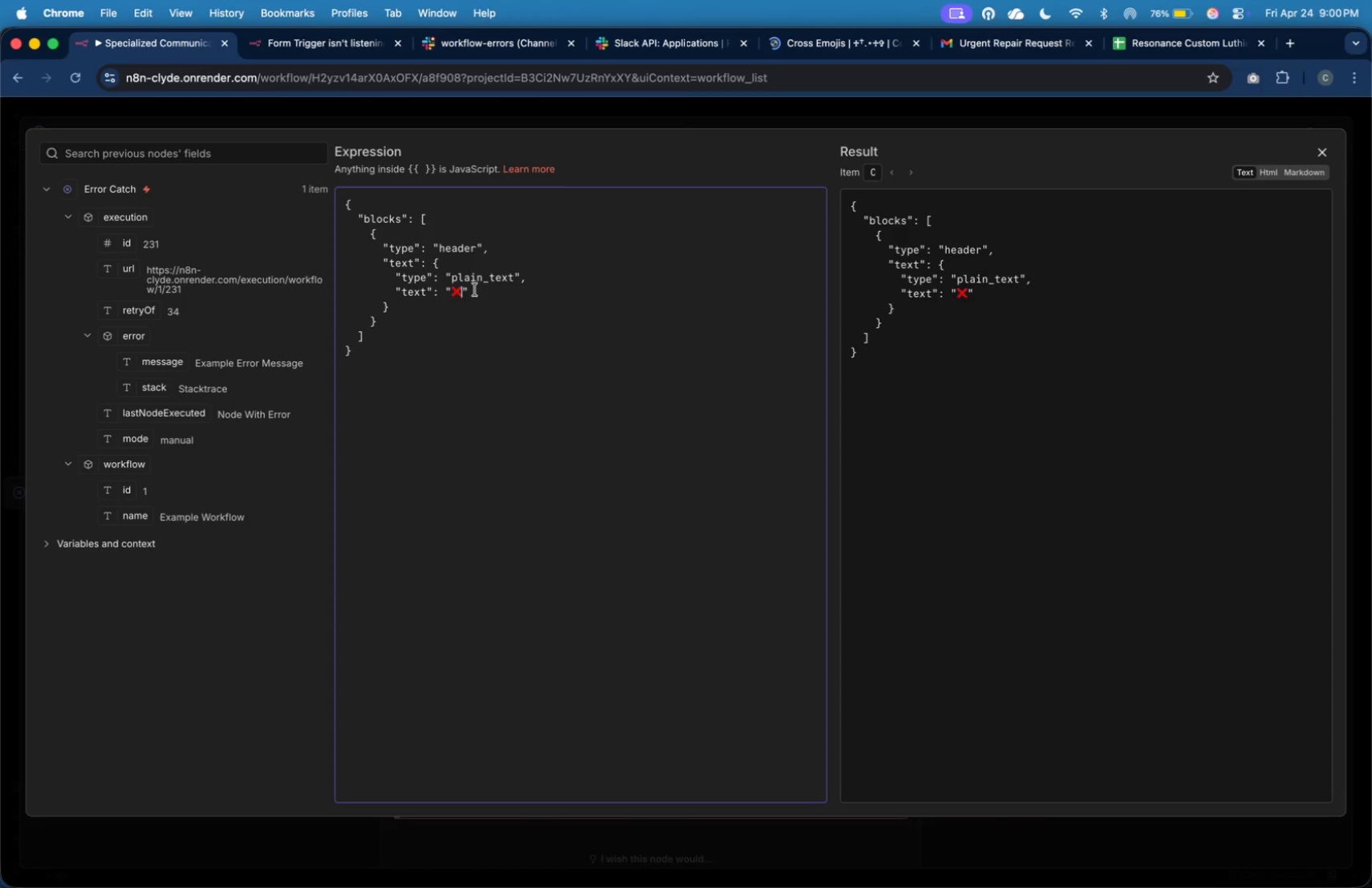 
key(Space)
 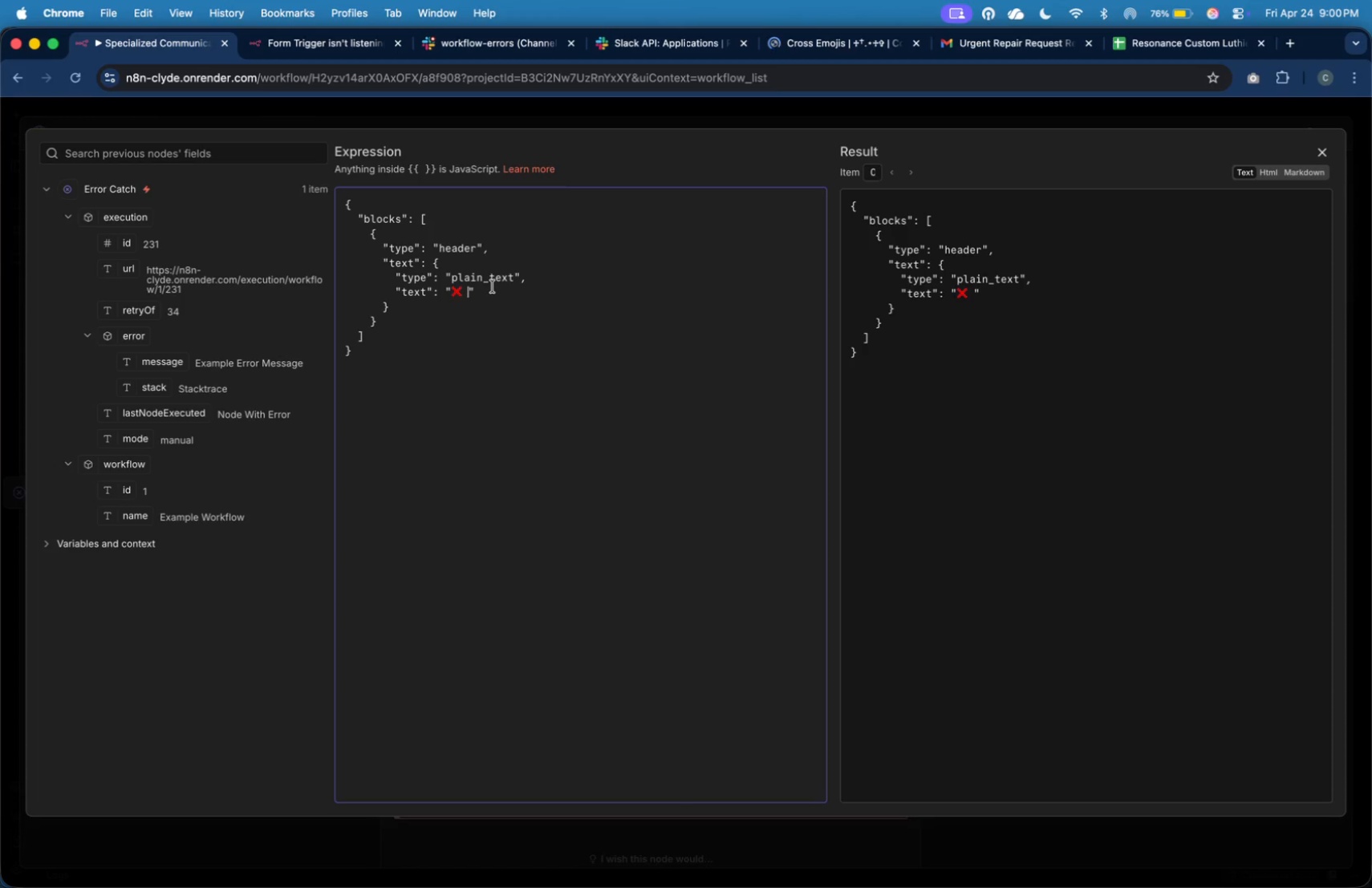 
type(Workflow Error Detected)
 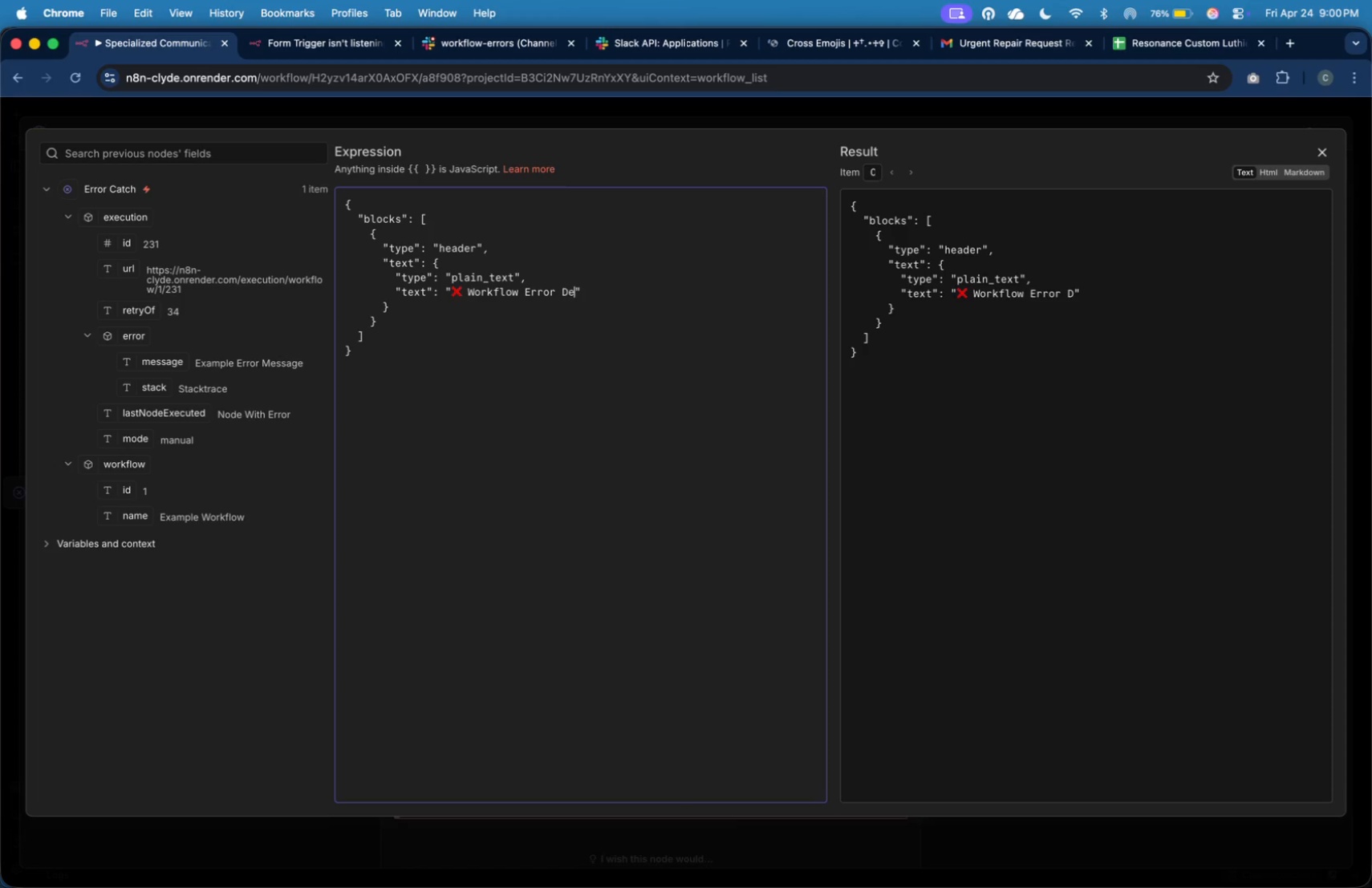 
key(ArrowRight)
 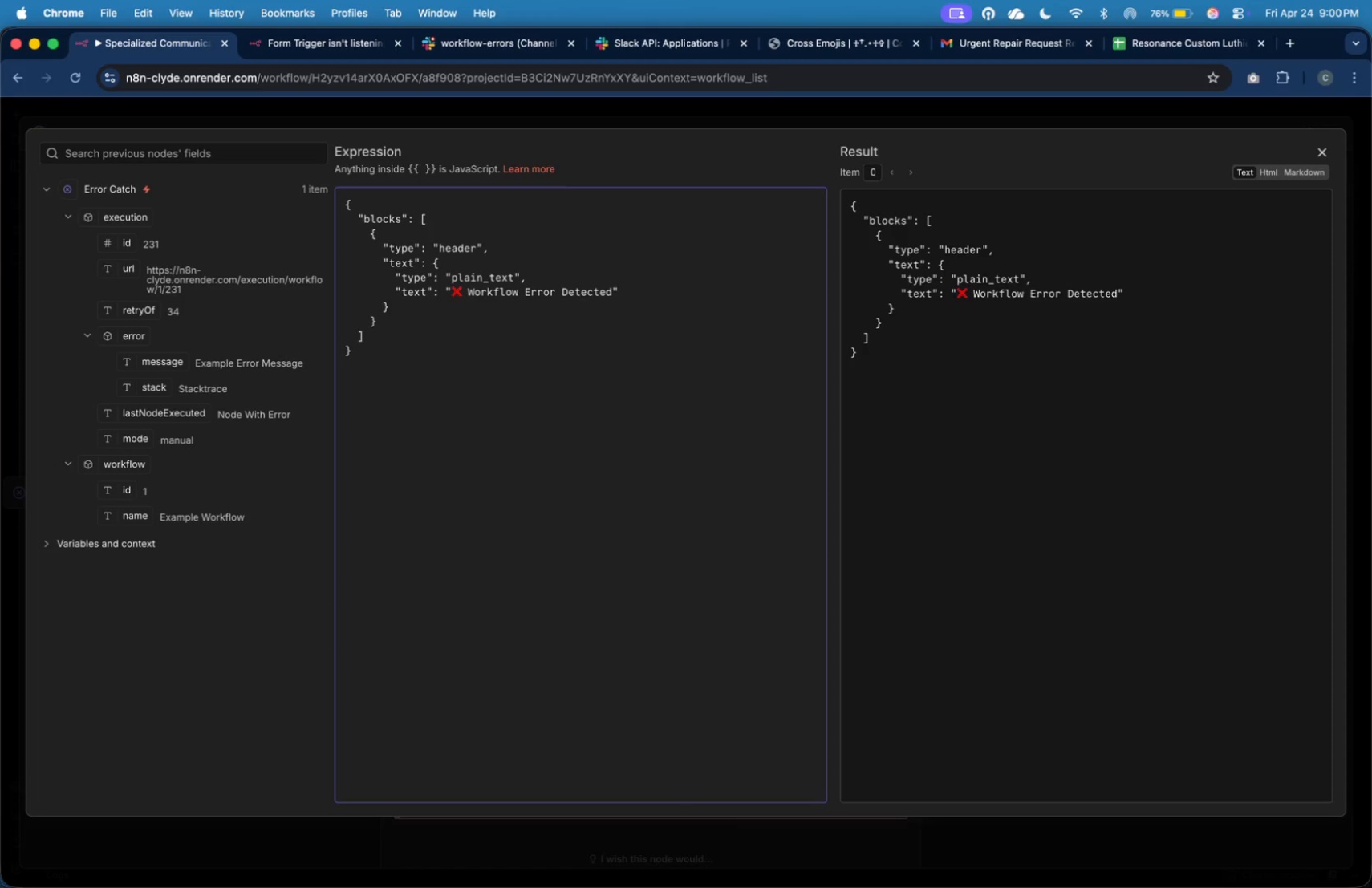 
key(ArrowDown)
 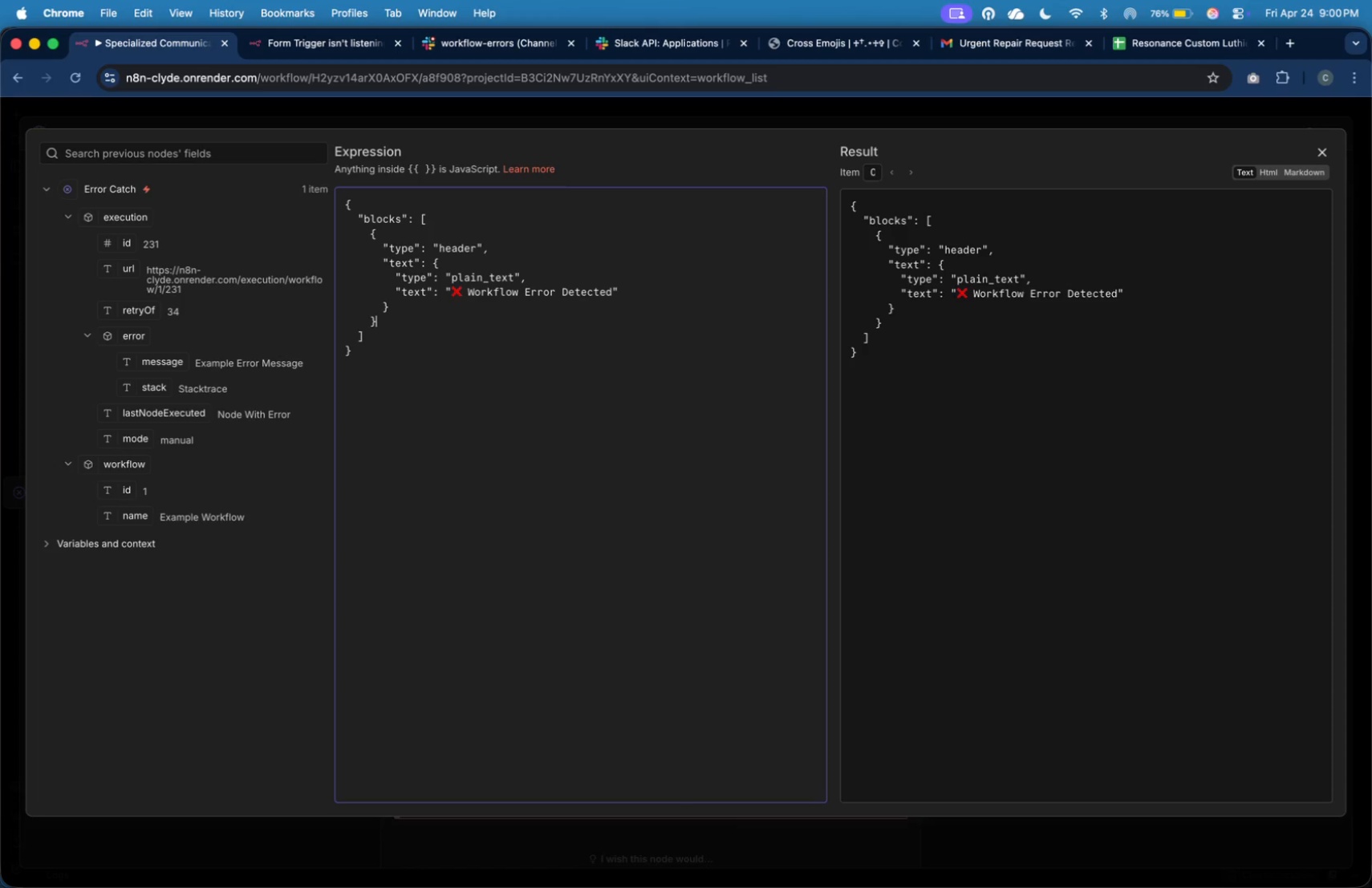 
key(ArrowDown)
 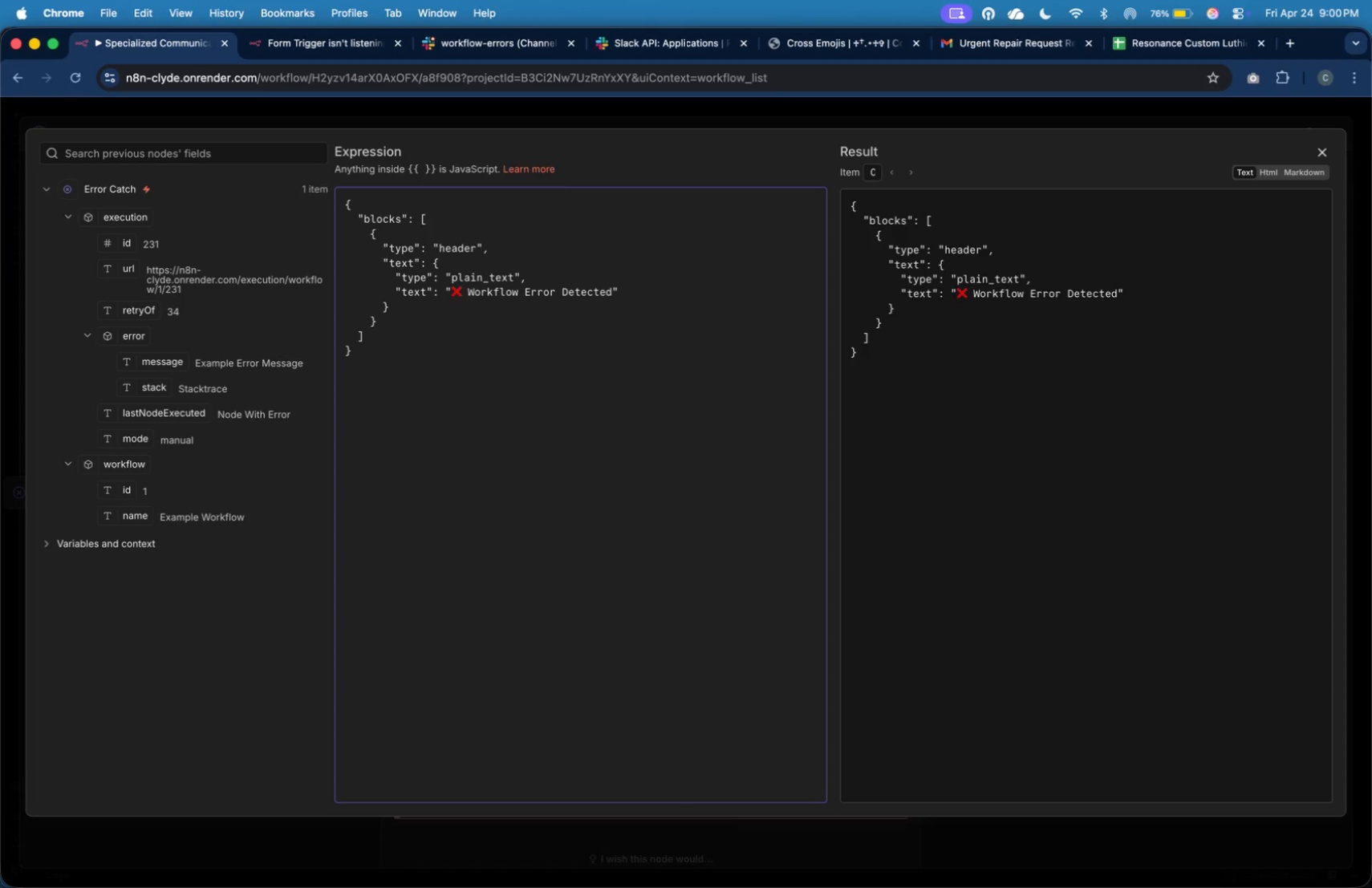 
key(Comma)
 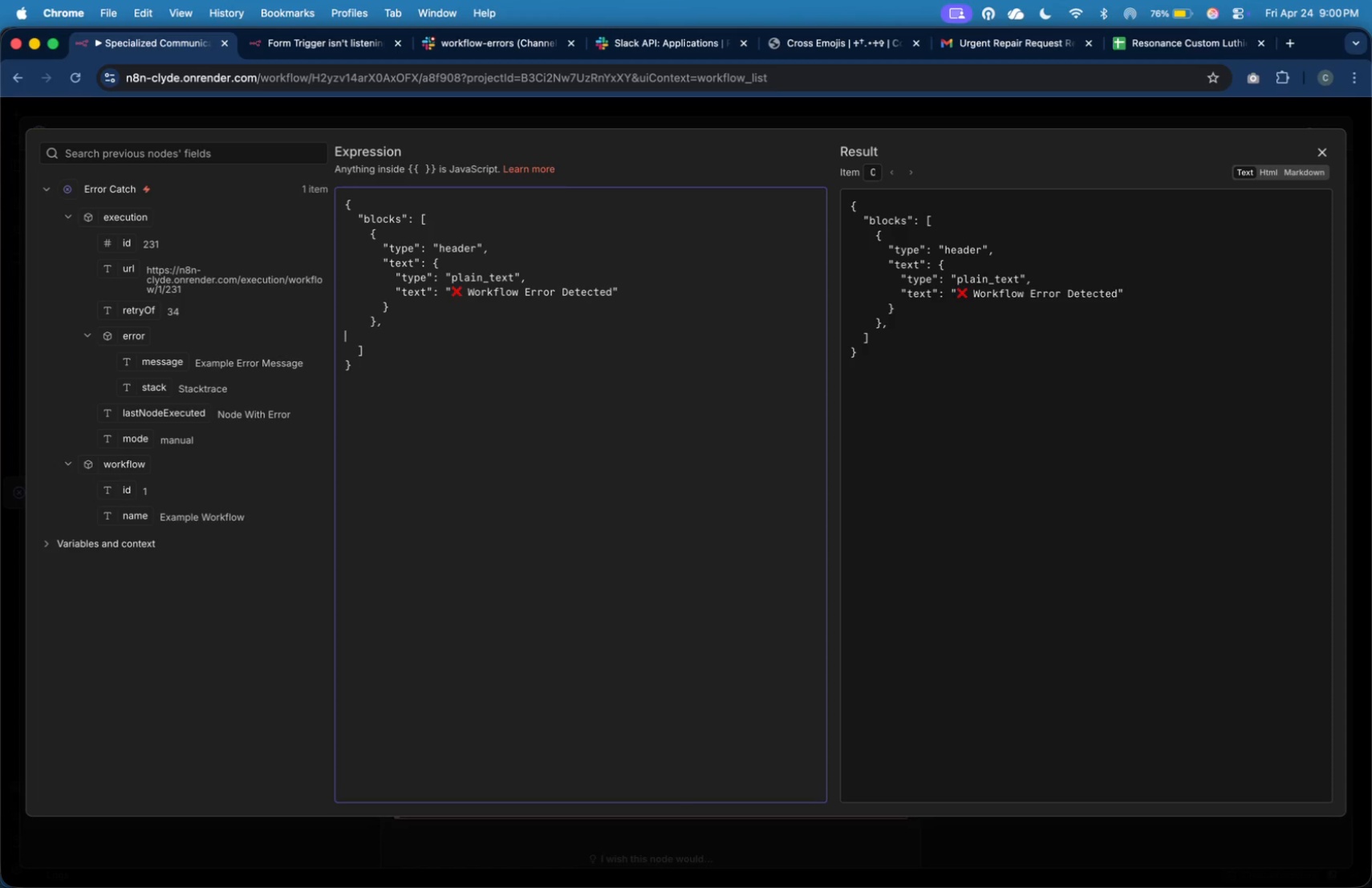 
key(Enter)
 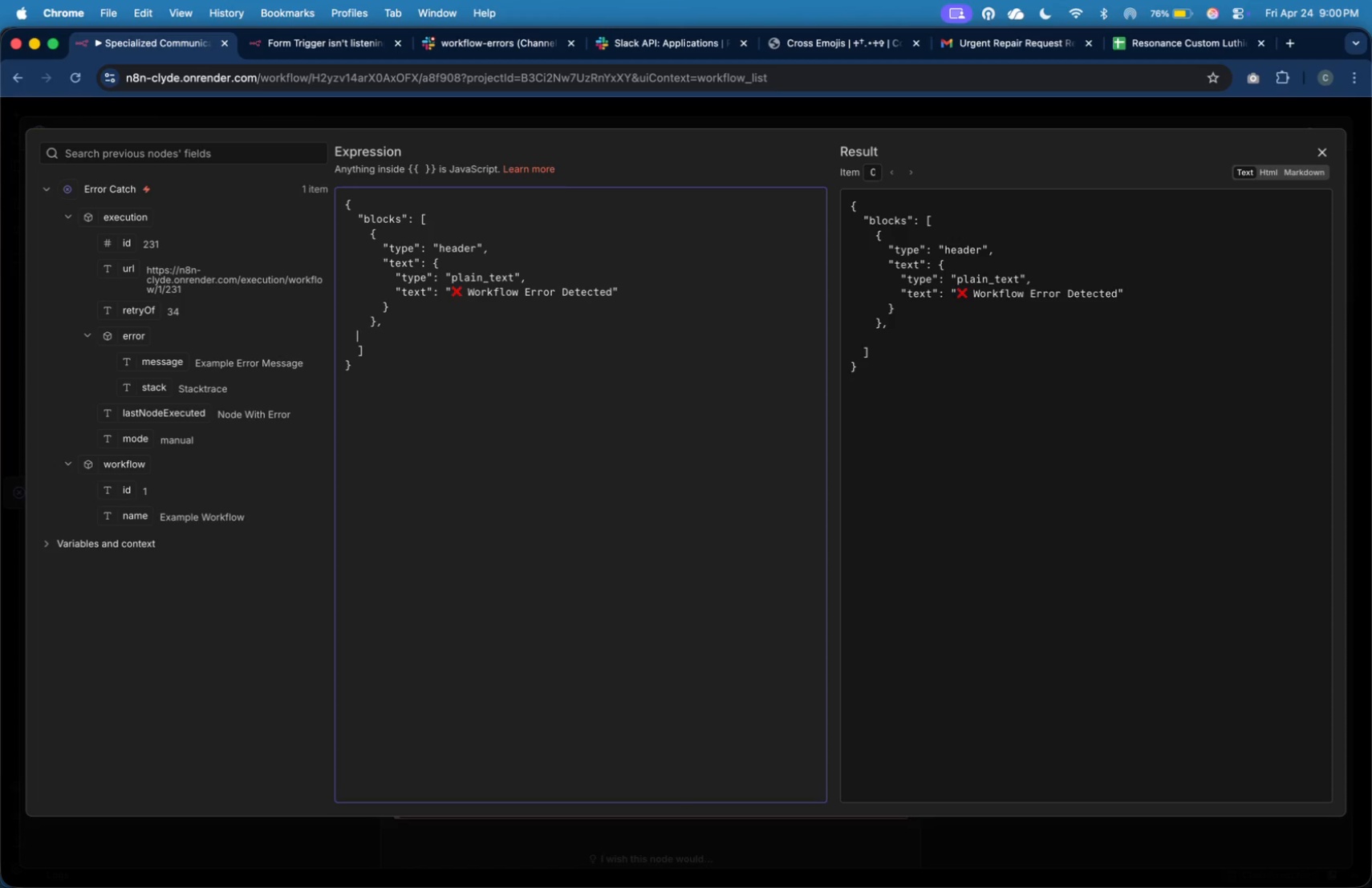 
key(Tab)
 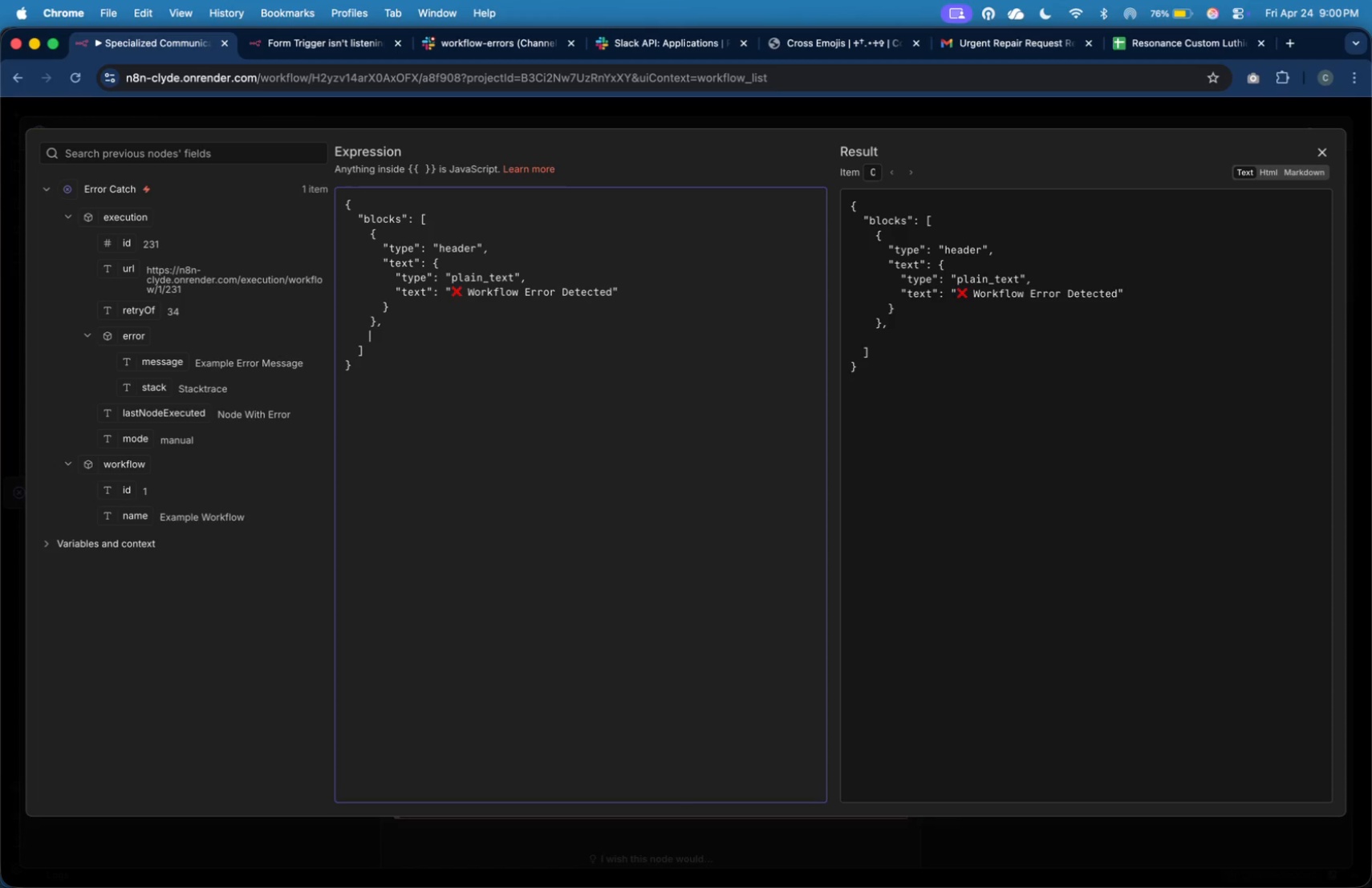 
key(Tab)
 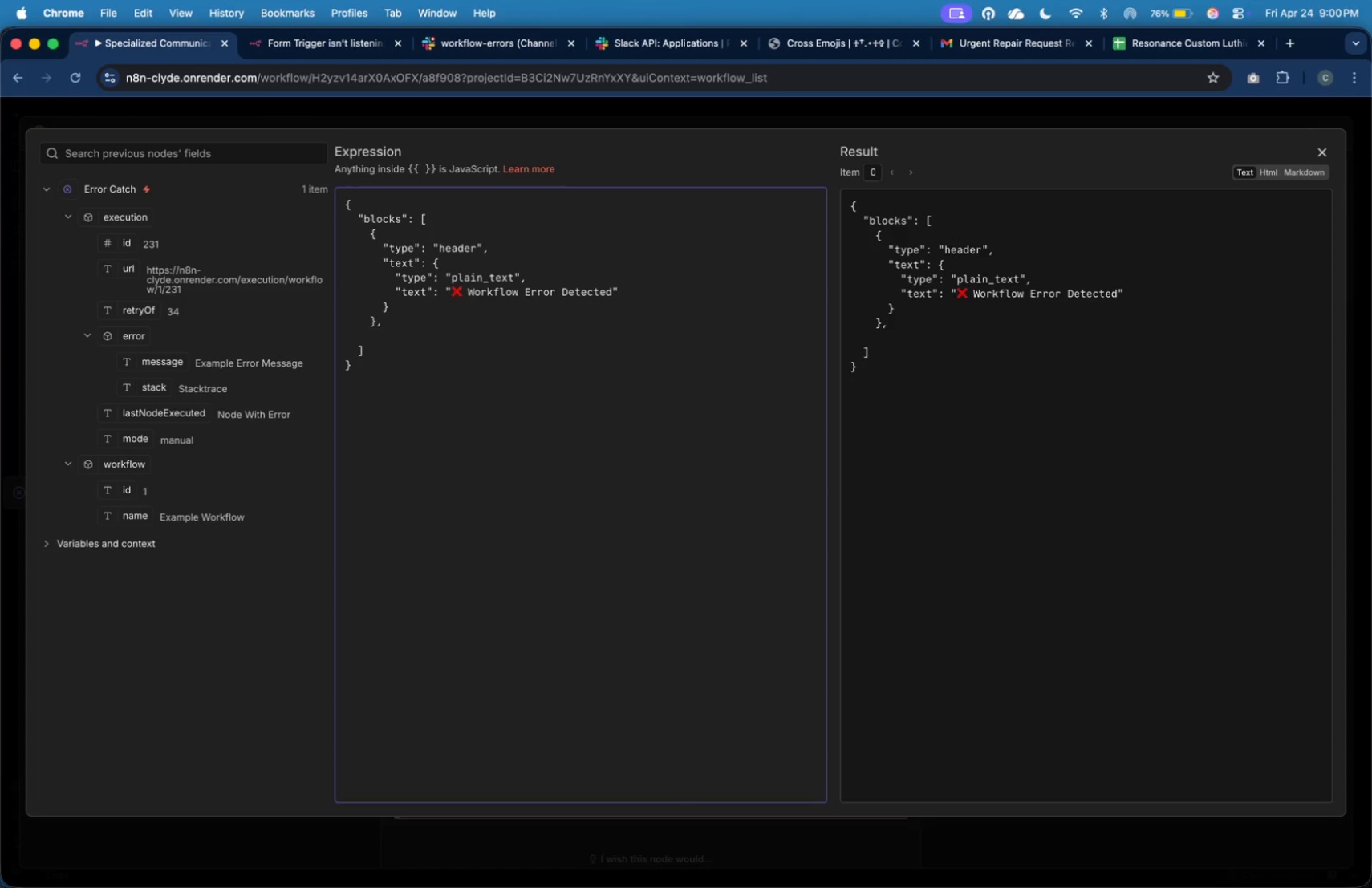 
key(Shift+BracketLeft)
 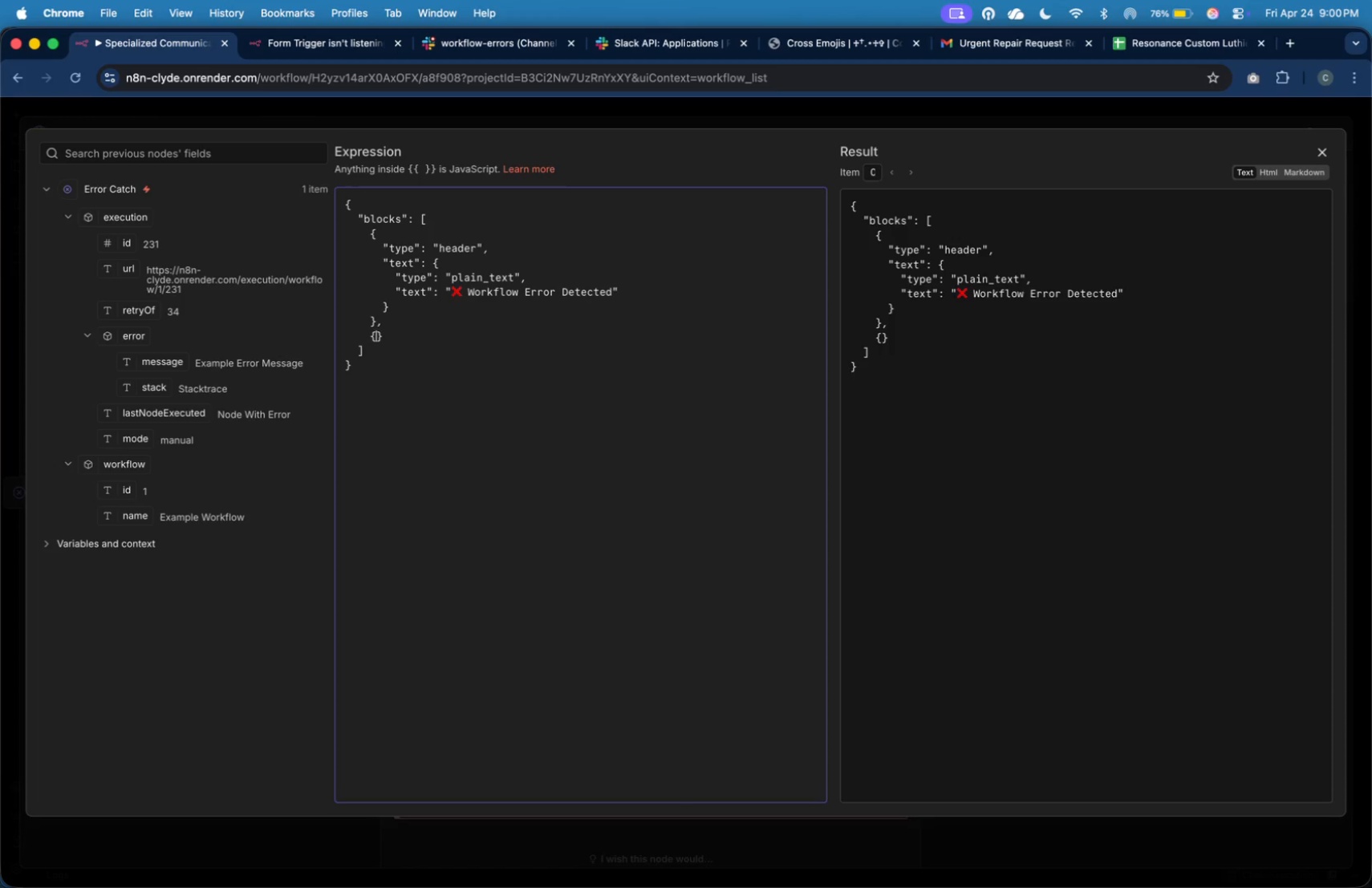 
key(Enter)
 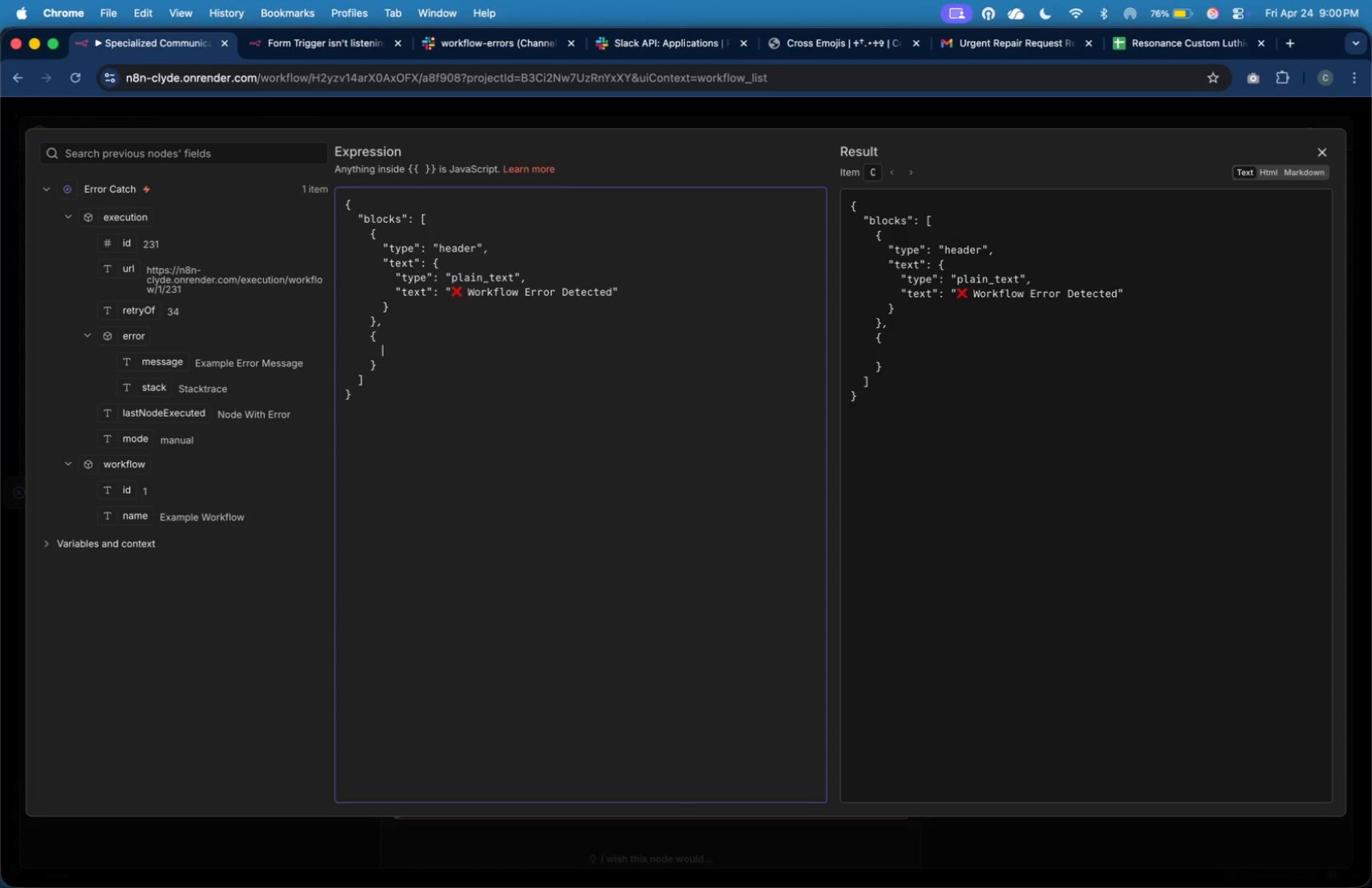 
key(Tab)
key(Tab)
key(Tab)
type("type)
 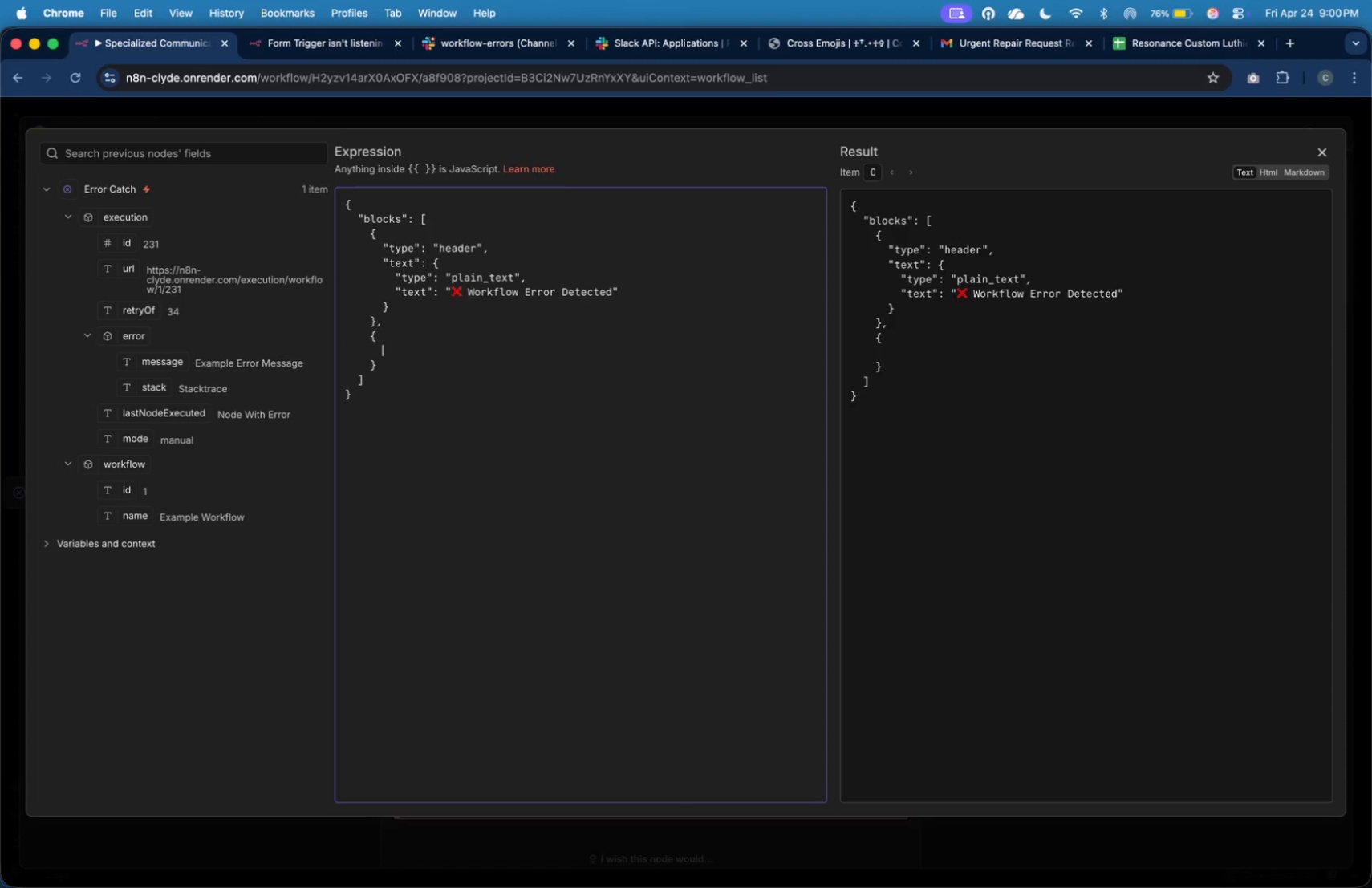 
 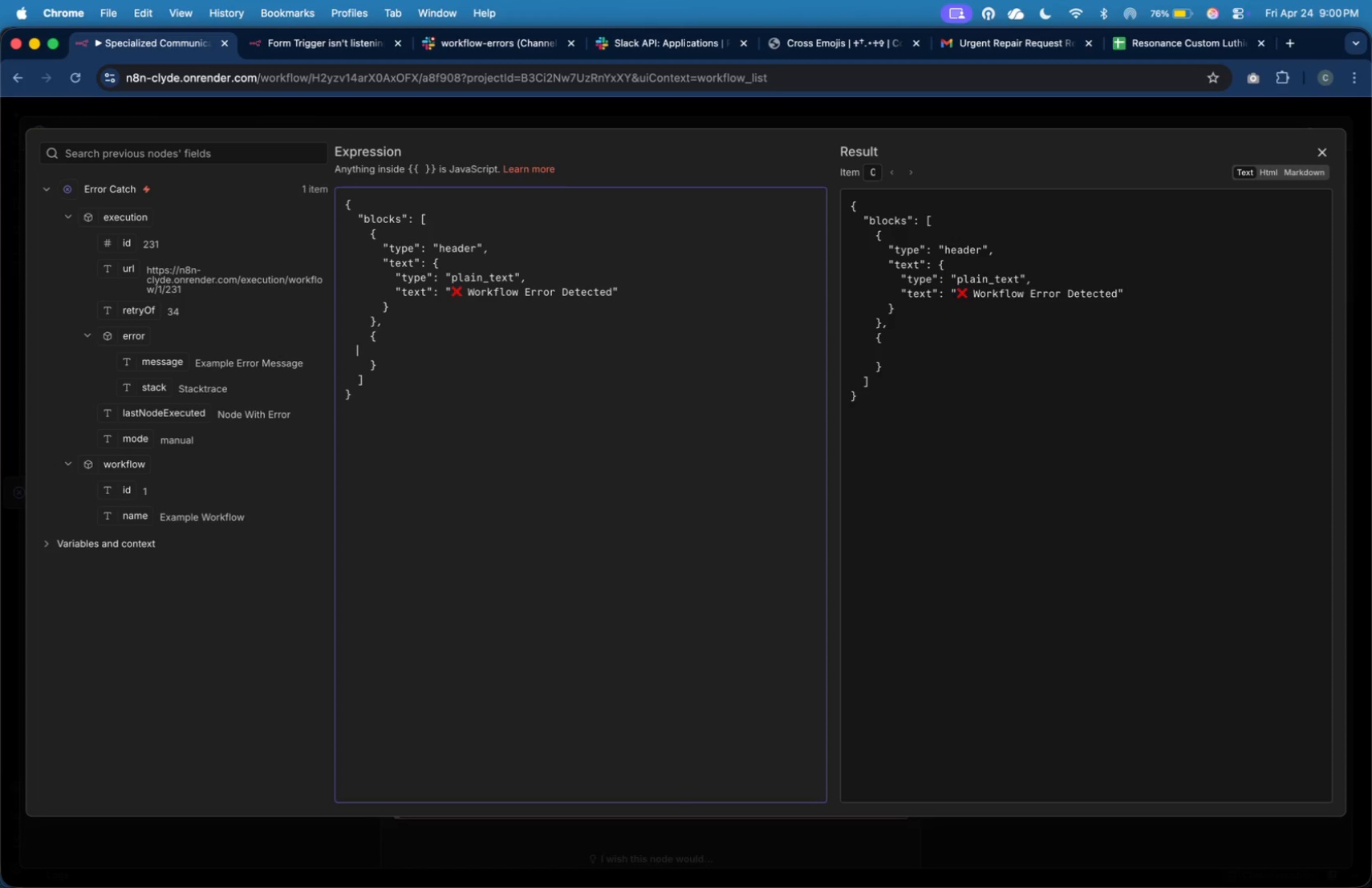 
key(ArrowRight)
 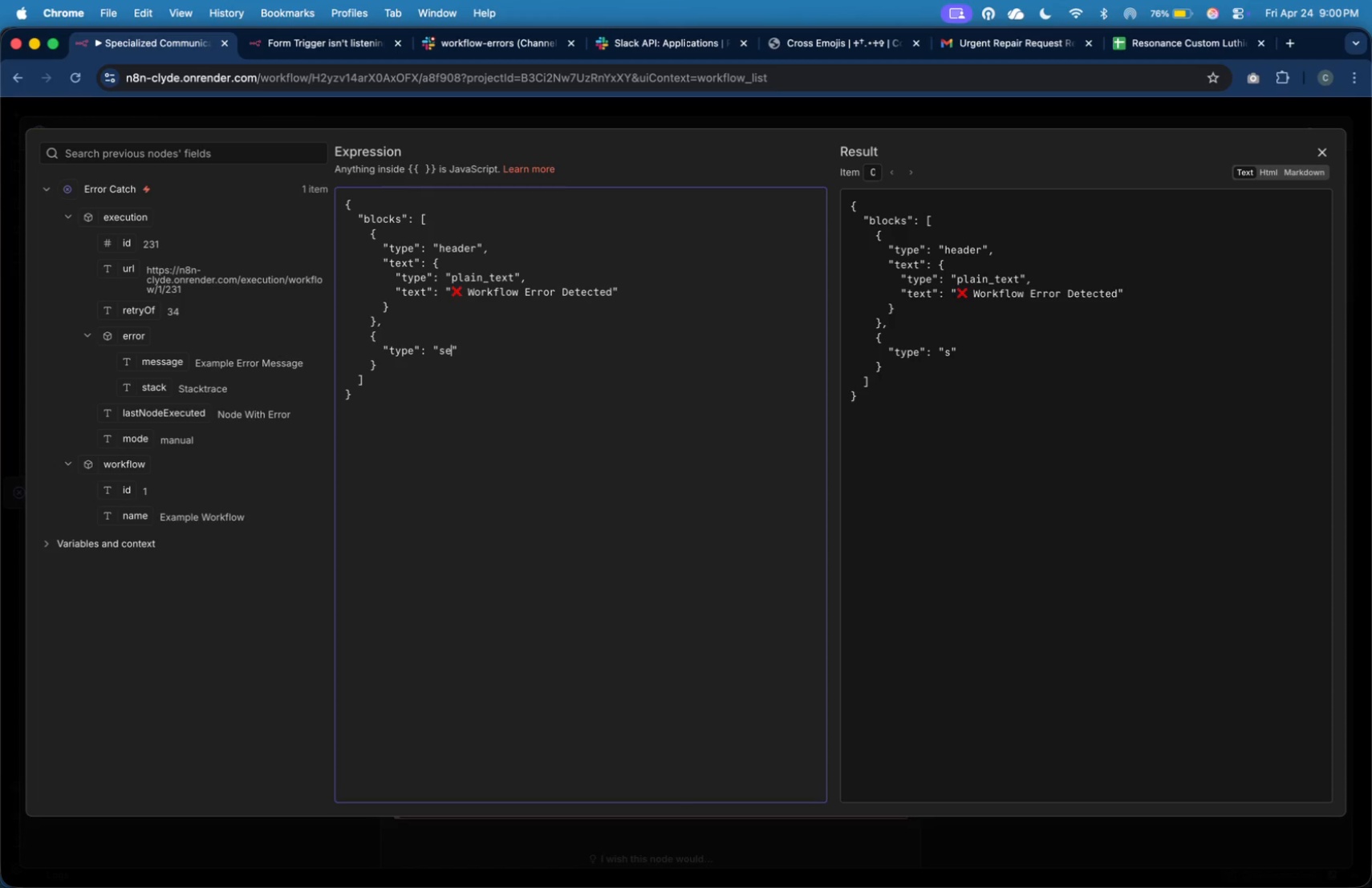 
type(: "section)
 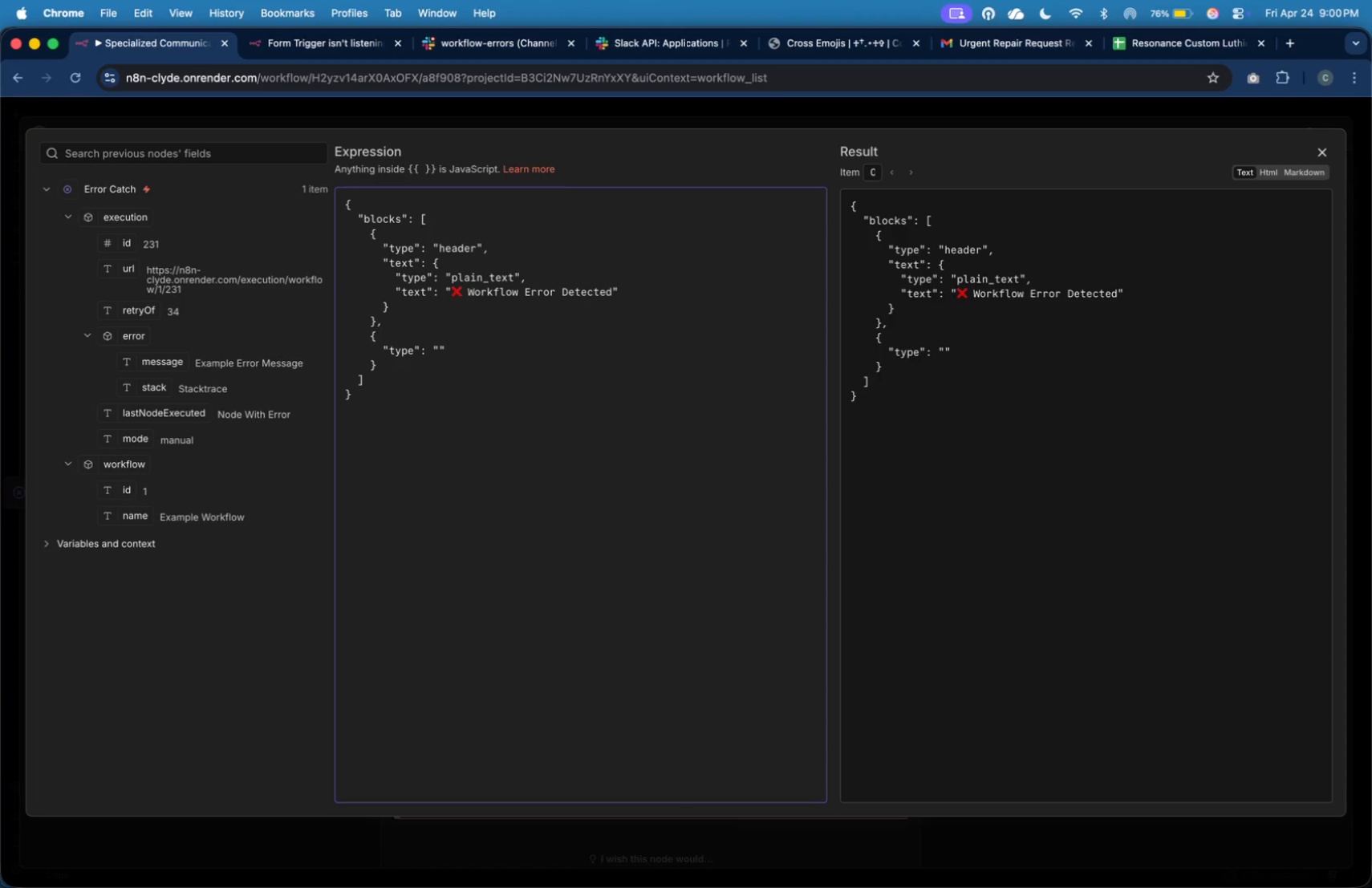 
key(ArrowRight)
 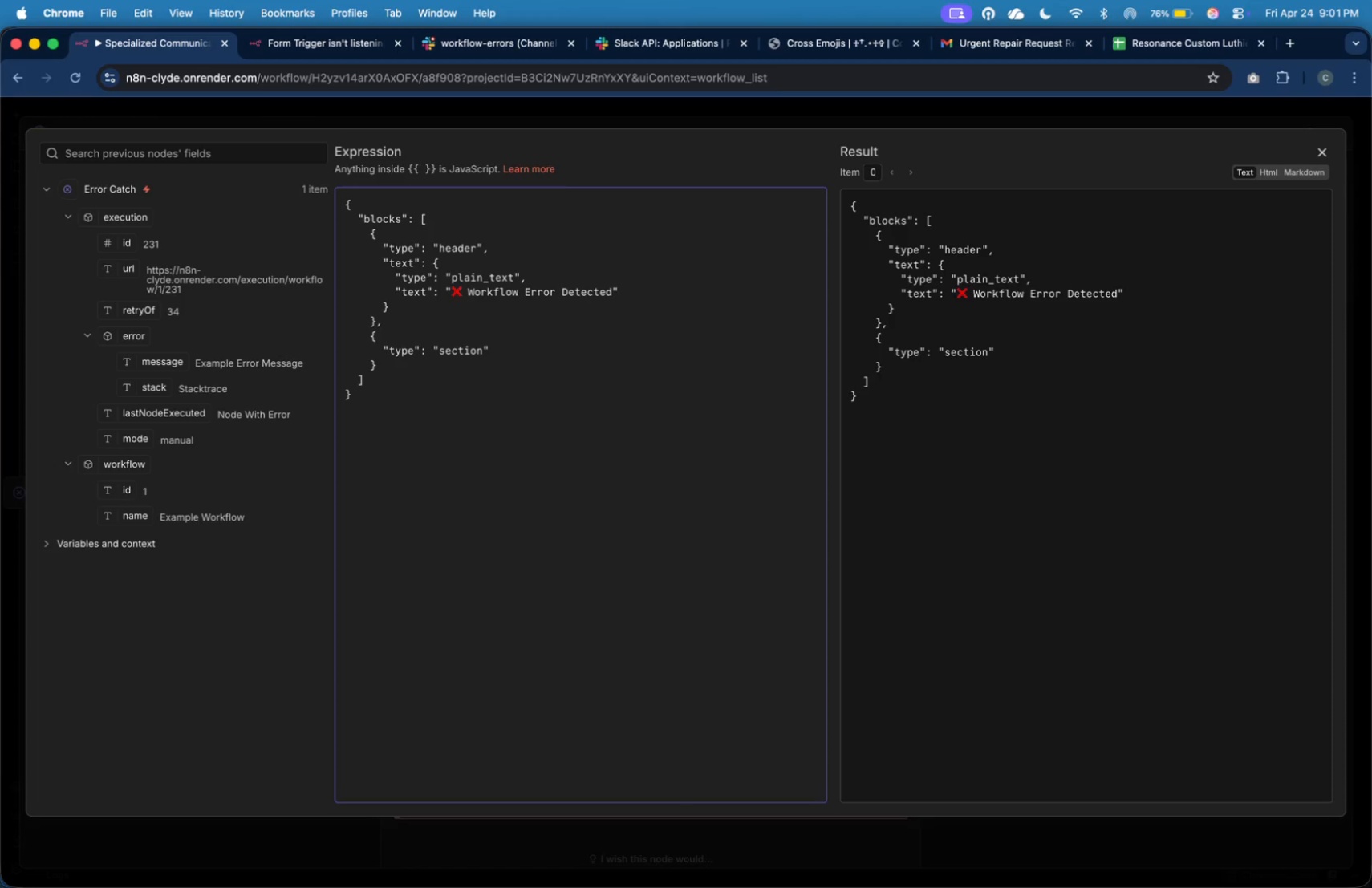 
key(Comma)
 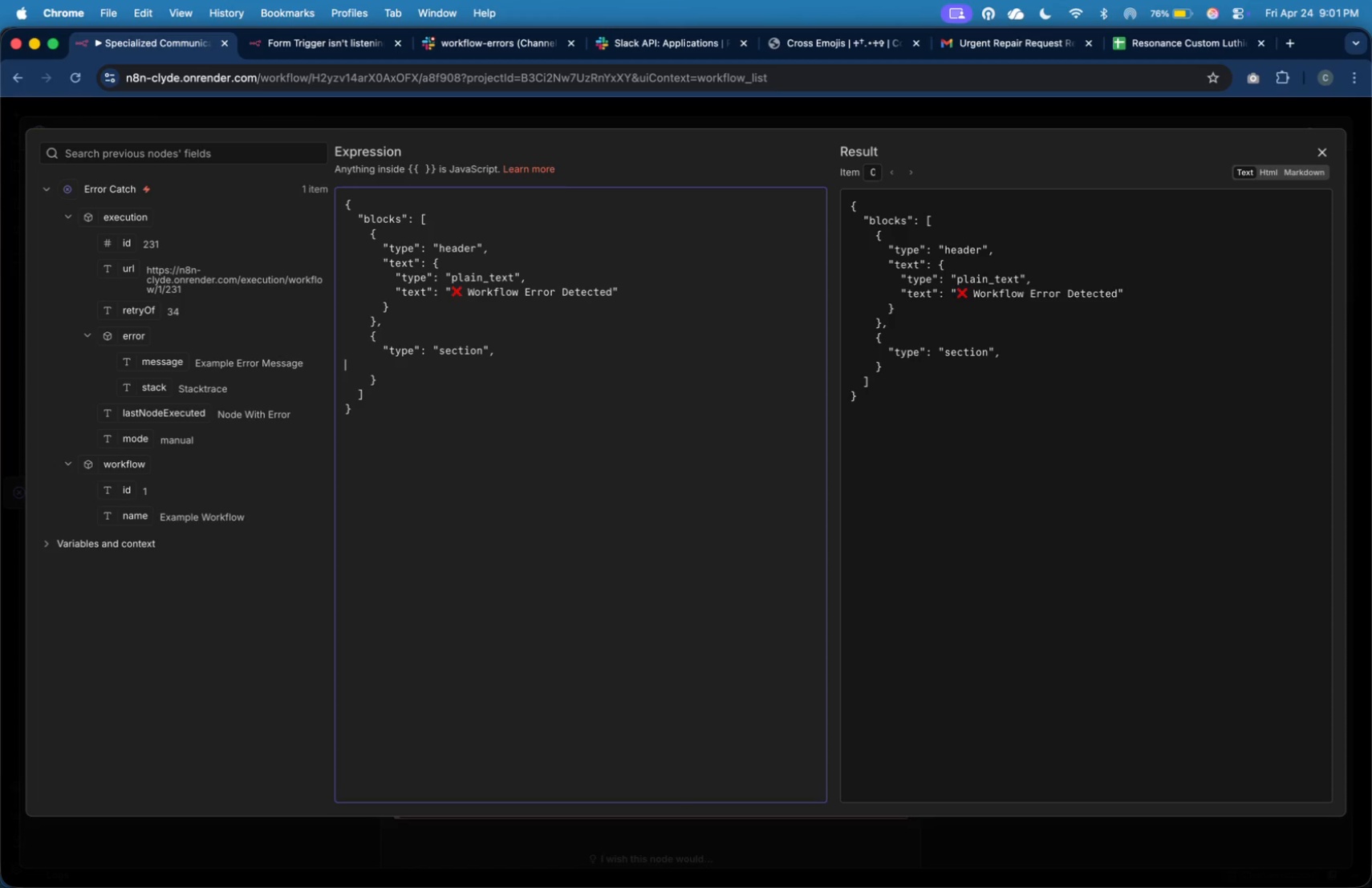 
key(Enter)
 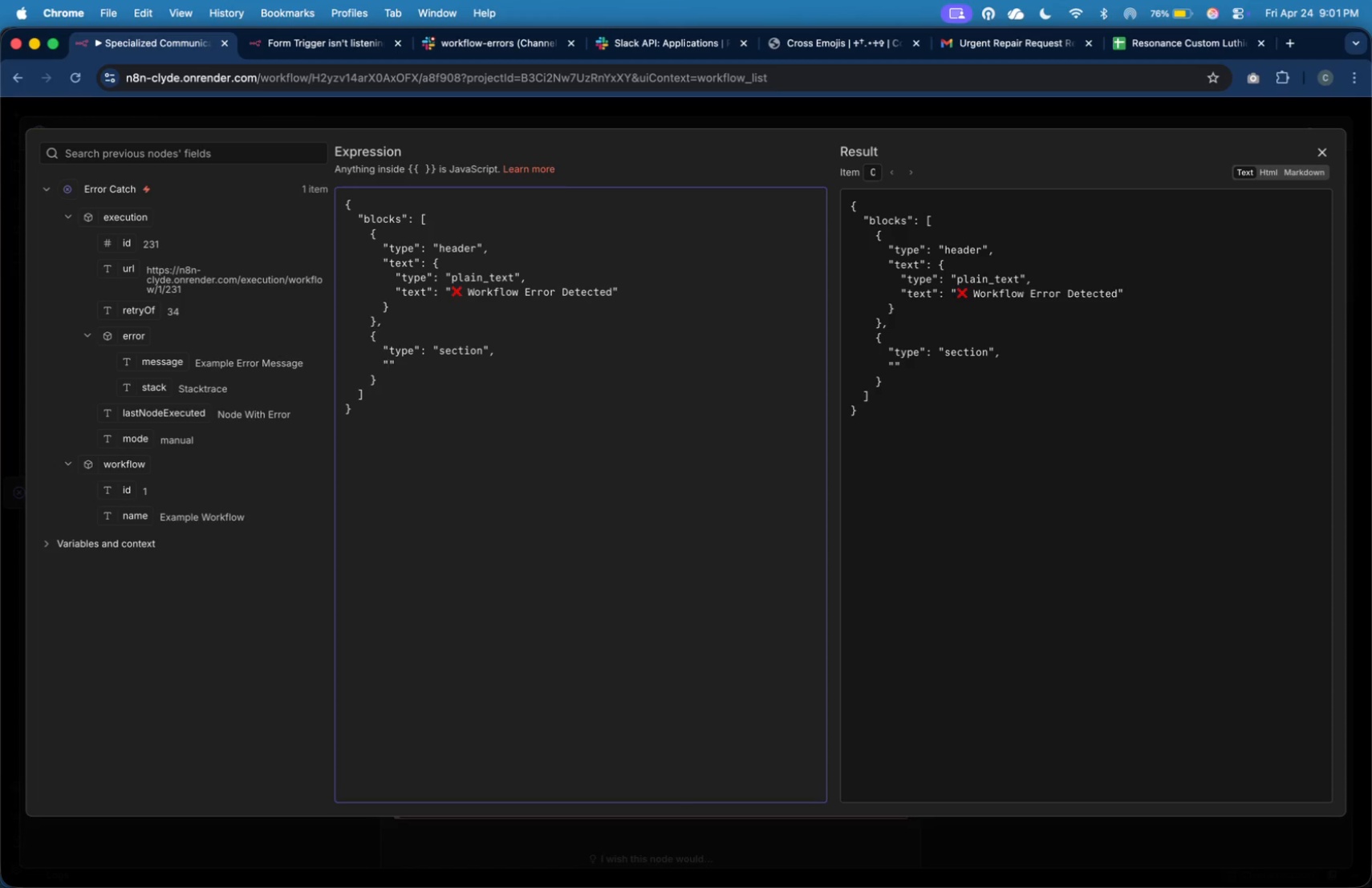 
key(Tab)
key(Tab)
key(Tab)
type("fields)
 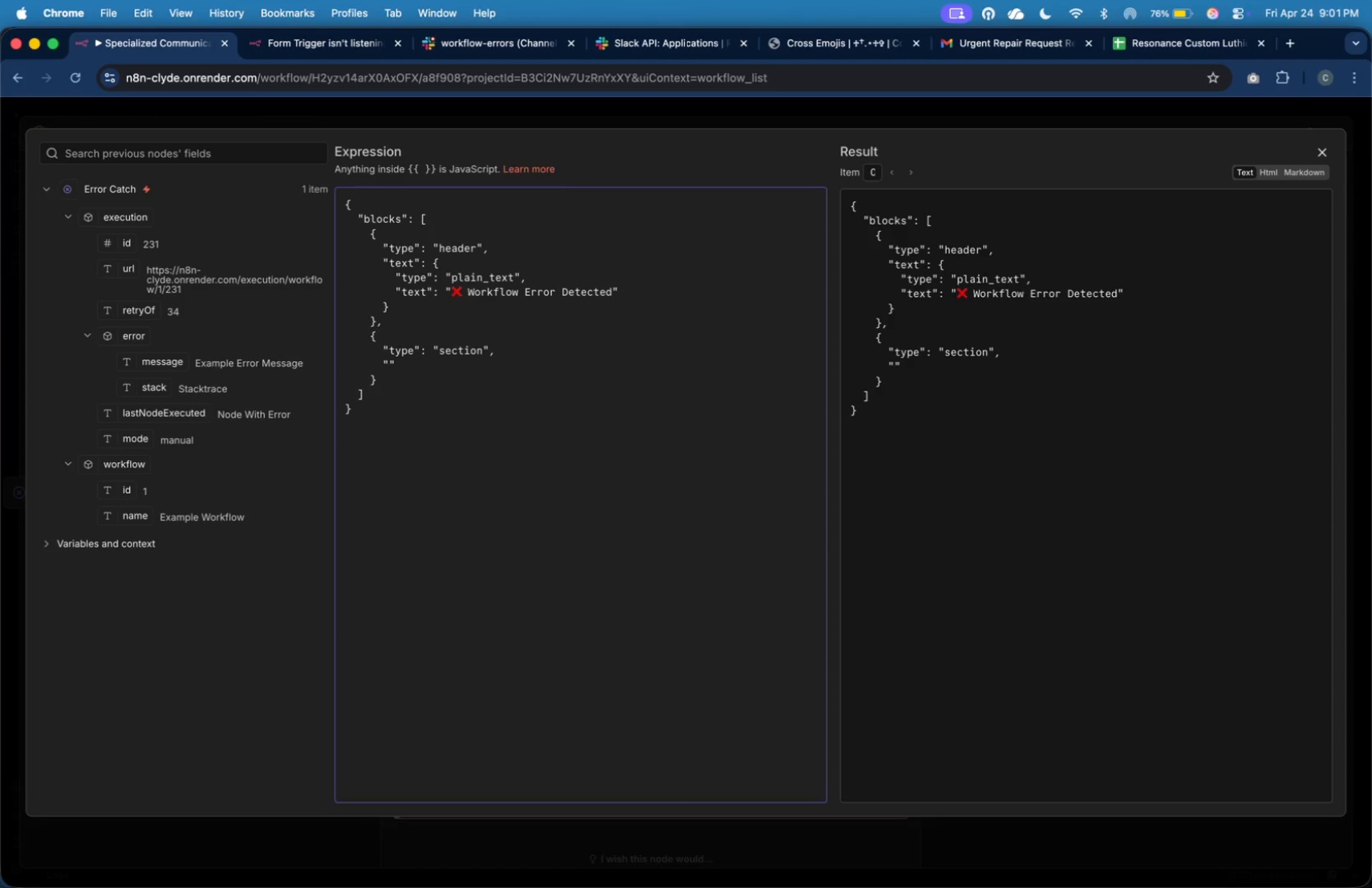 
key(ArrowRight)
 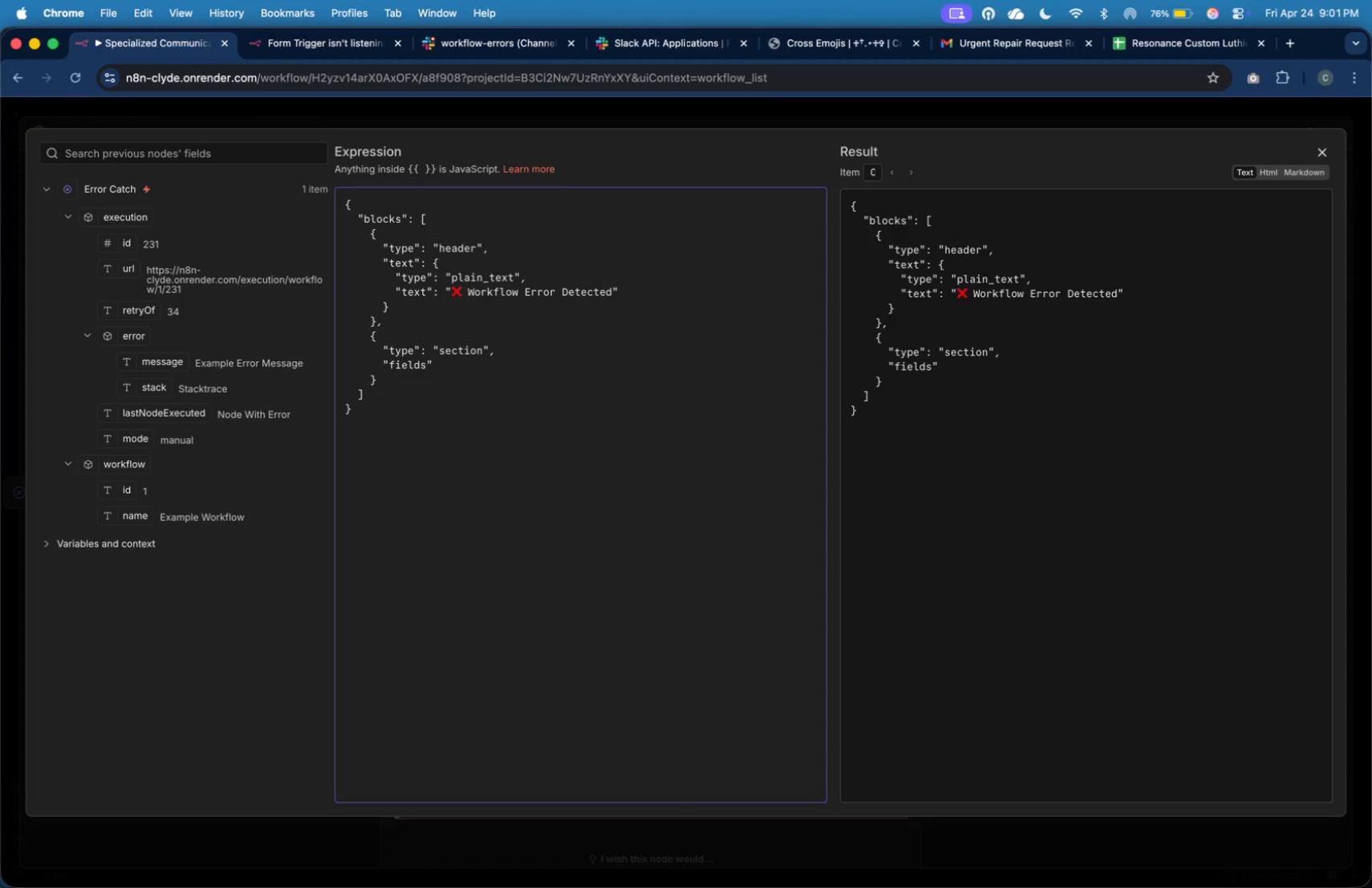 
key(Shift+Semicolon)
 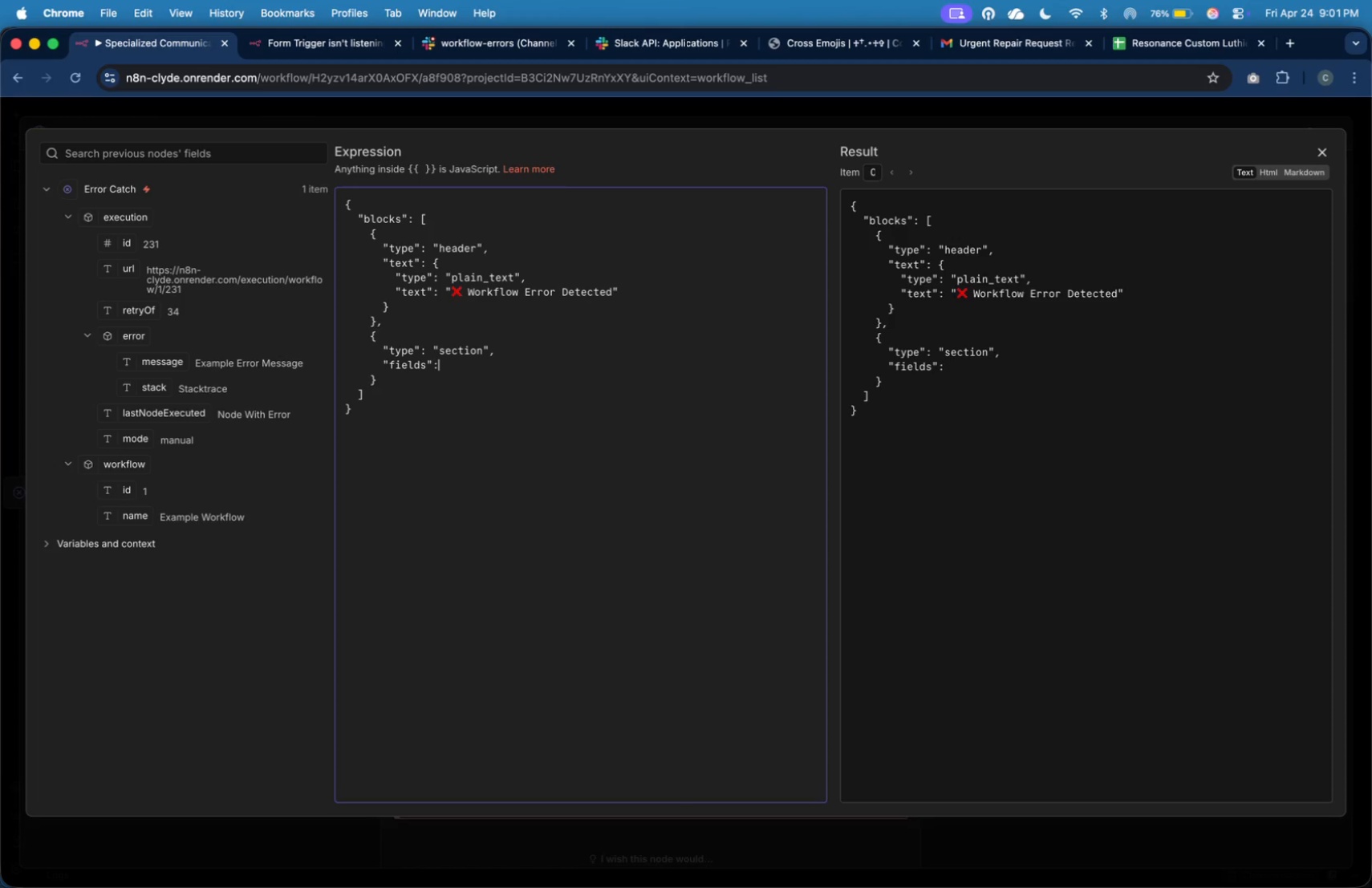 
key(Space)
 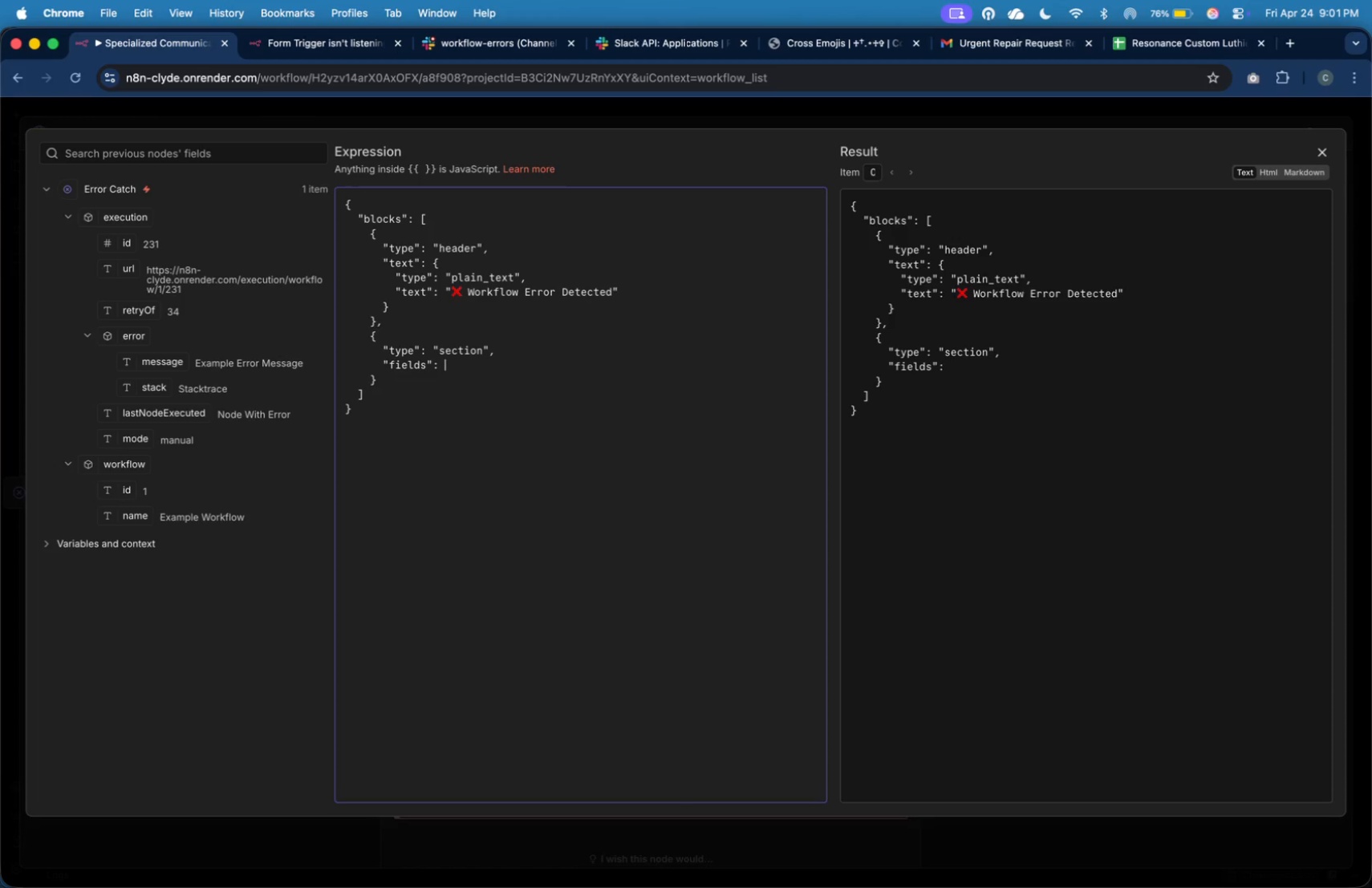 
key(BracketLeft)
 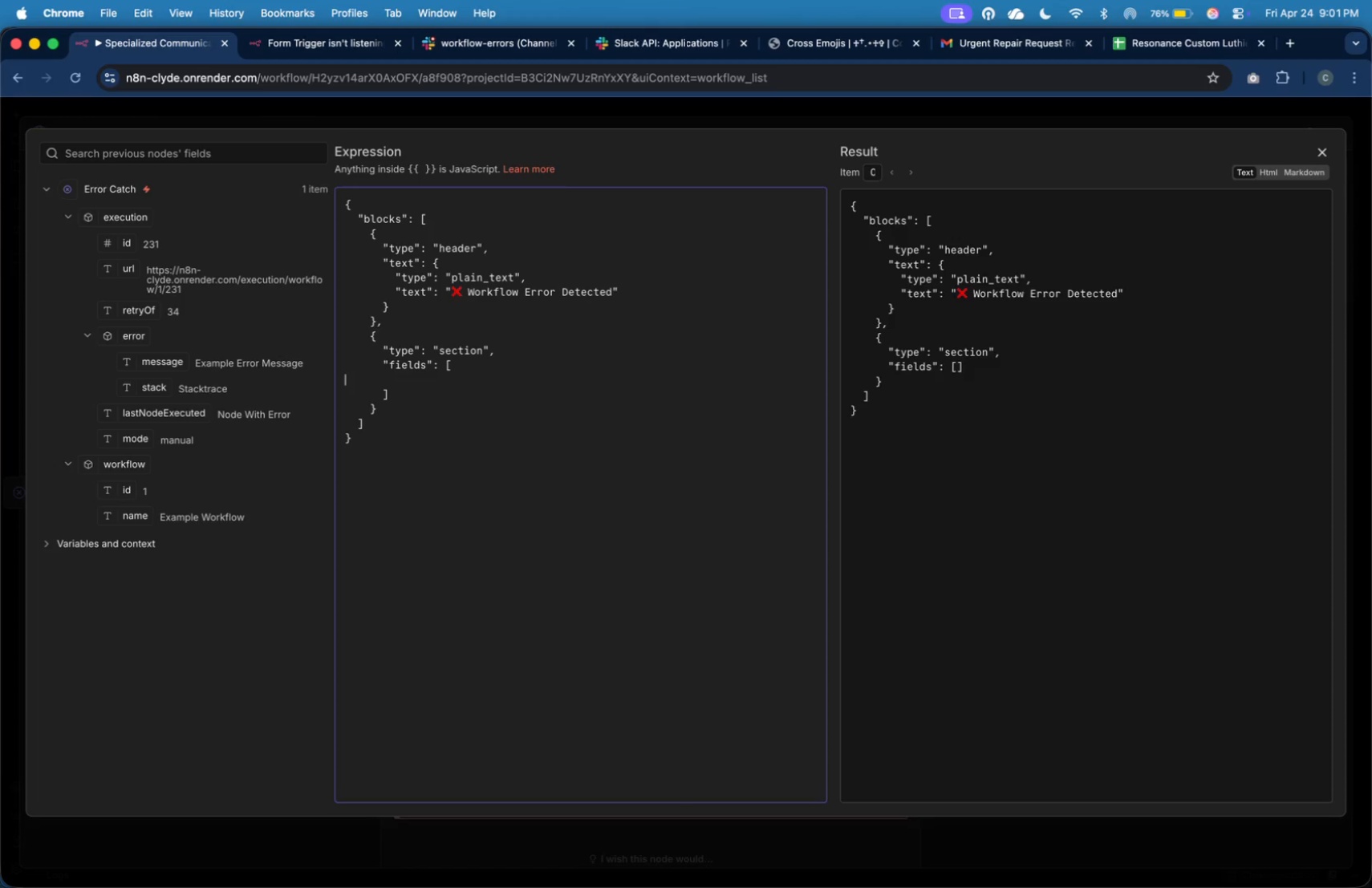 
key(Enter)
 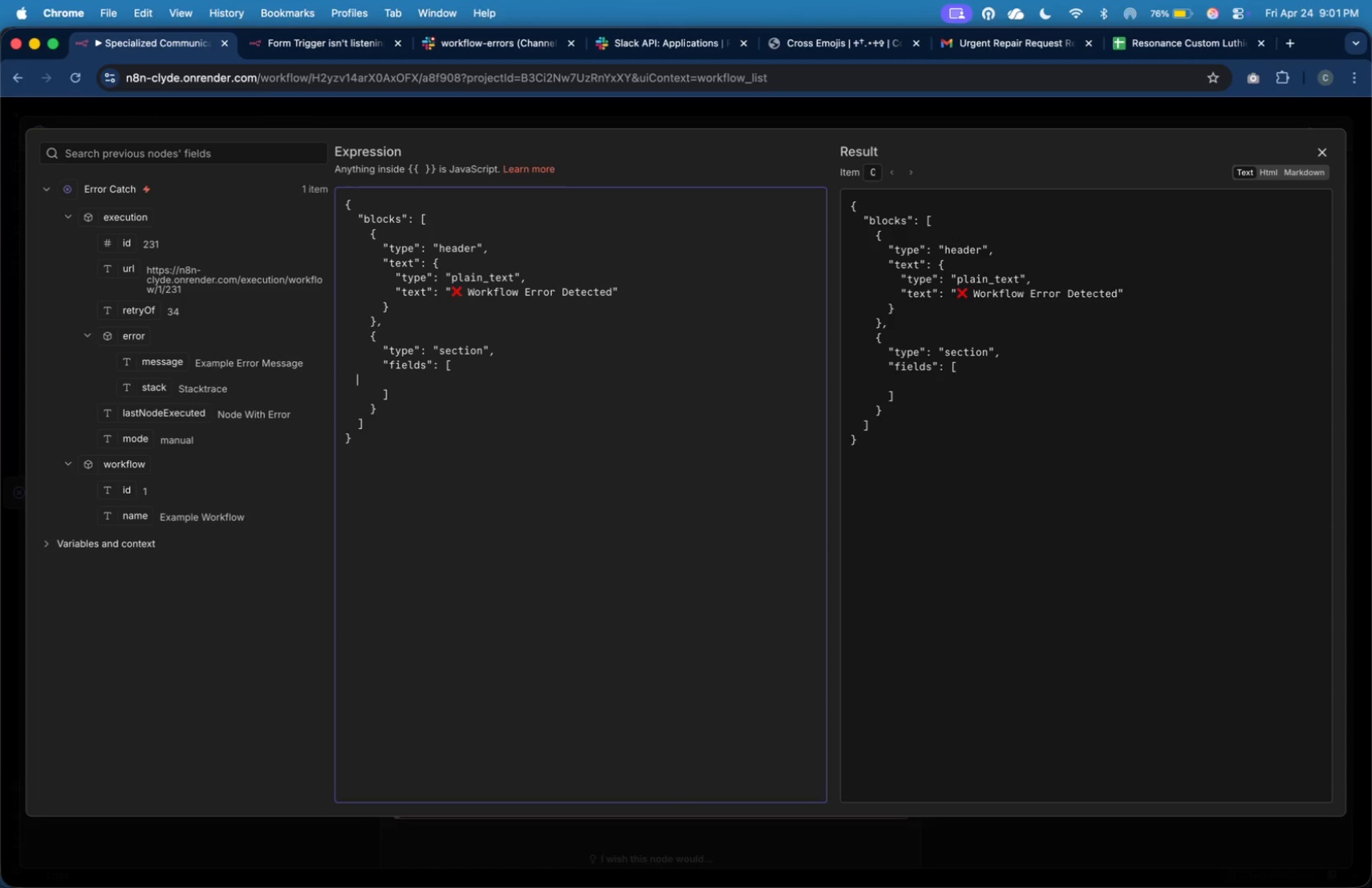 
key(Tab)
 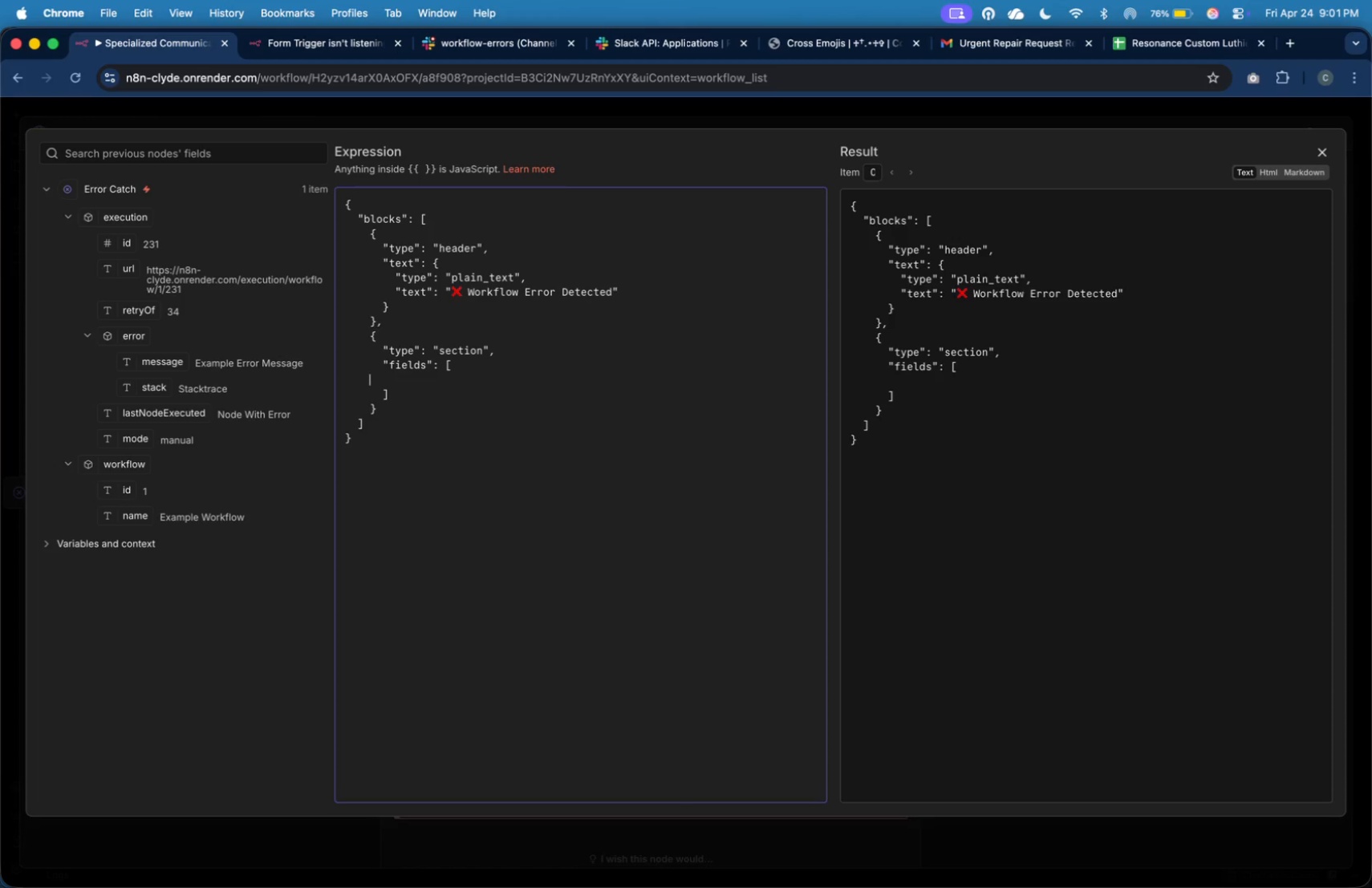 
key(Tab)
 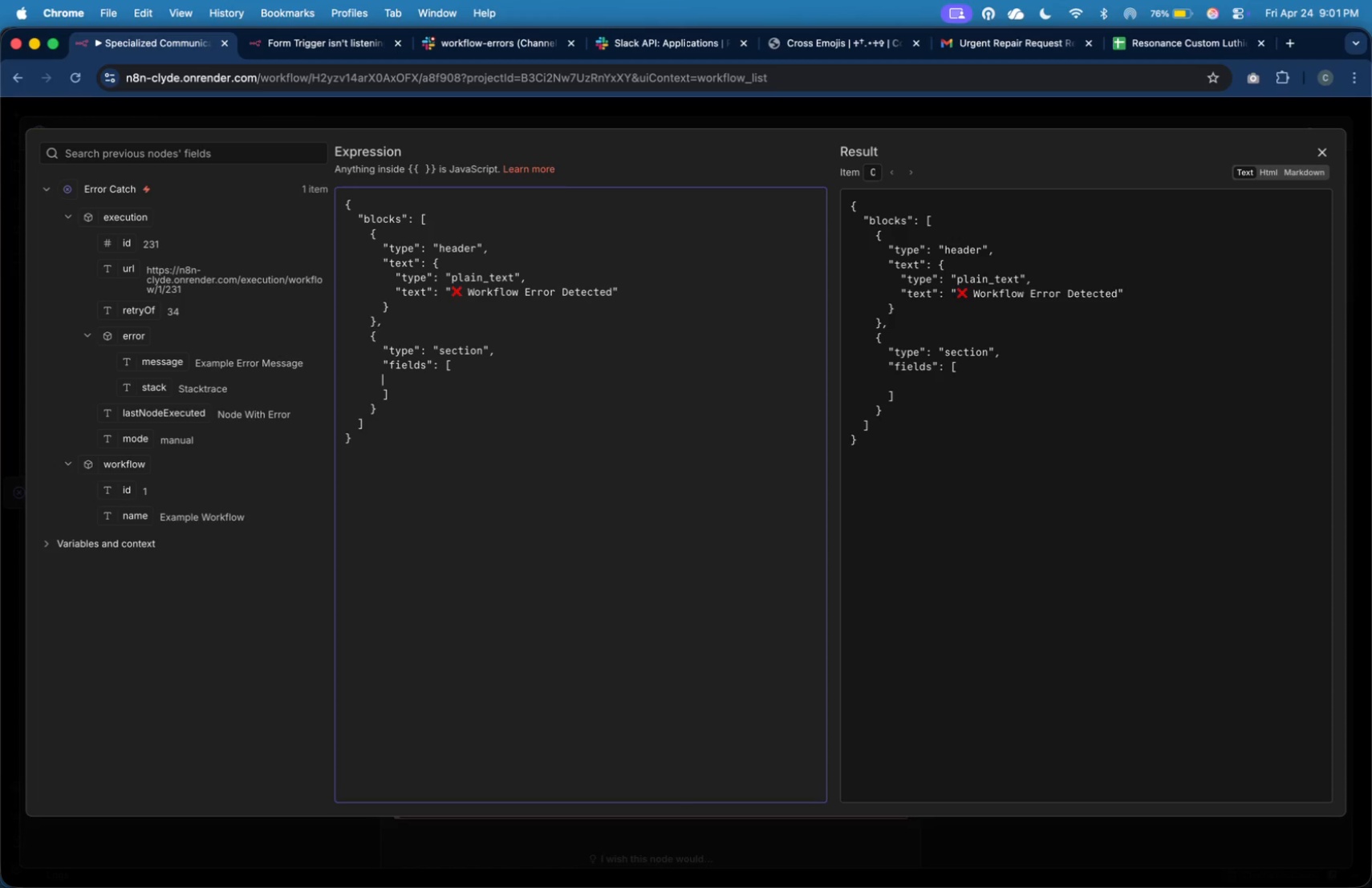 
key(Tab)
 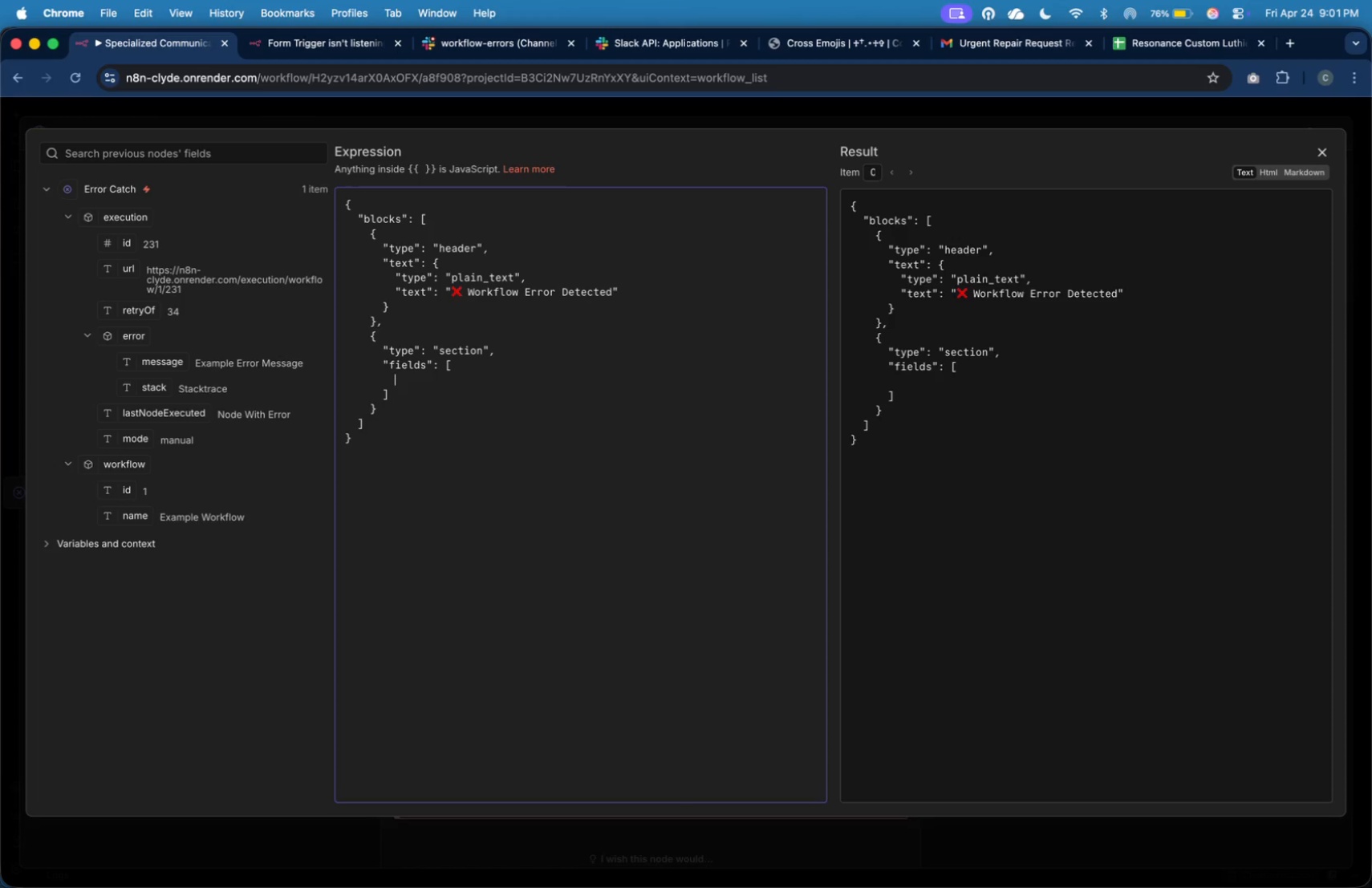 
key(Tab)
 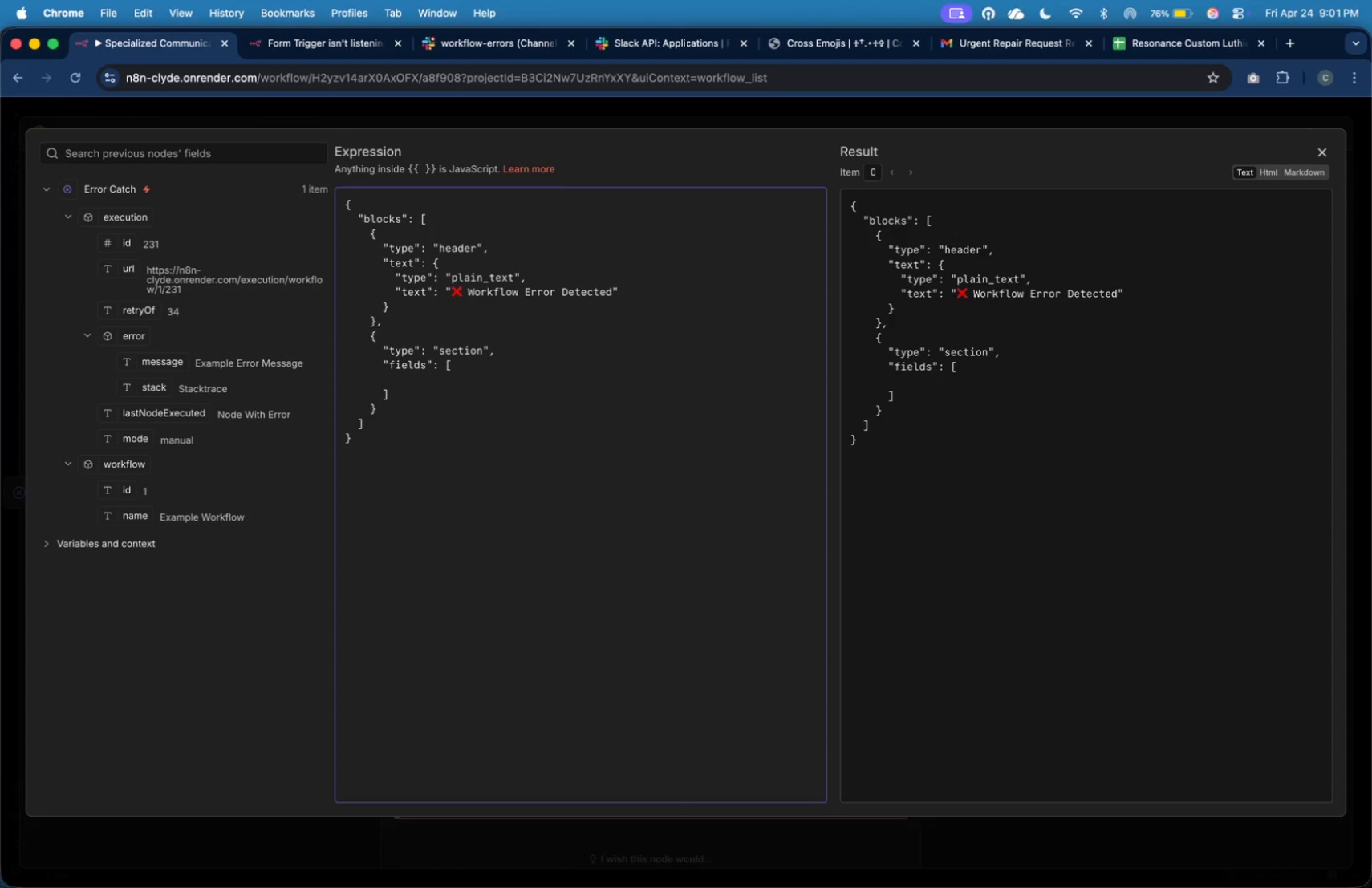 
key(Shift+BracketLeft)
 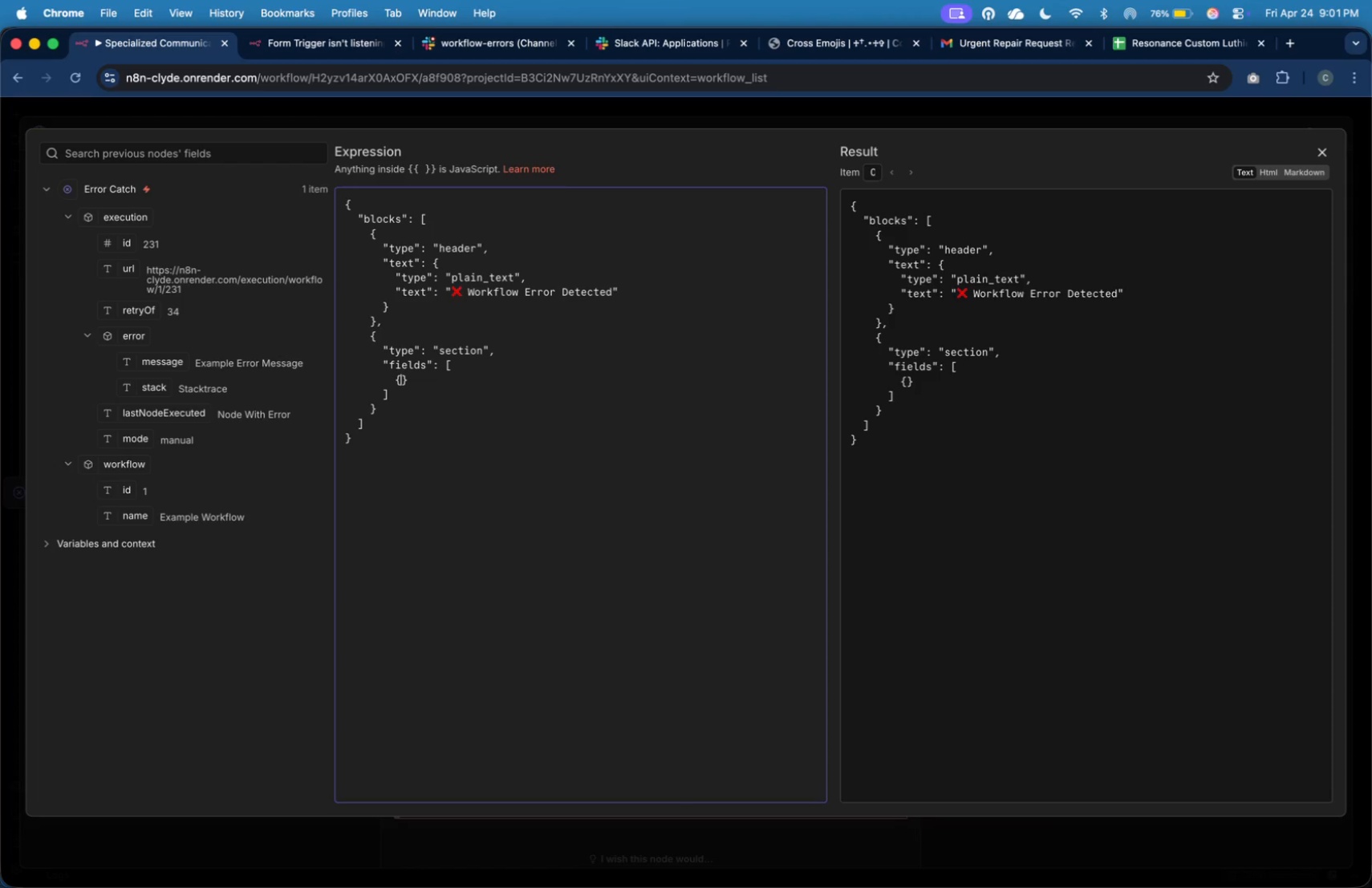 
key(Enter)
 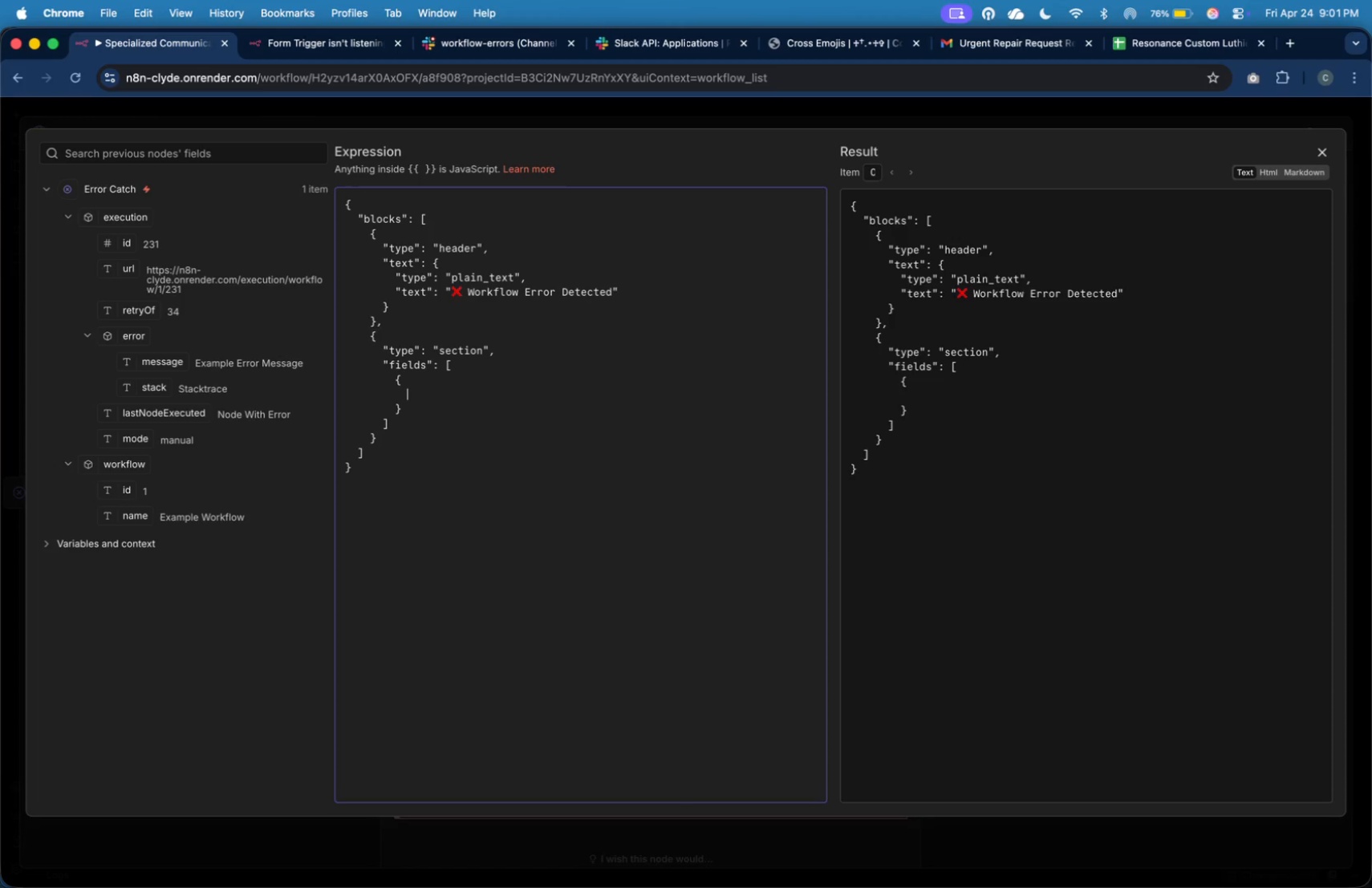 
key(Tab)
key(Tab)
key(Tab)
key(Tab)
key(Tab)
type("type)
 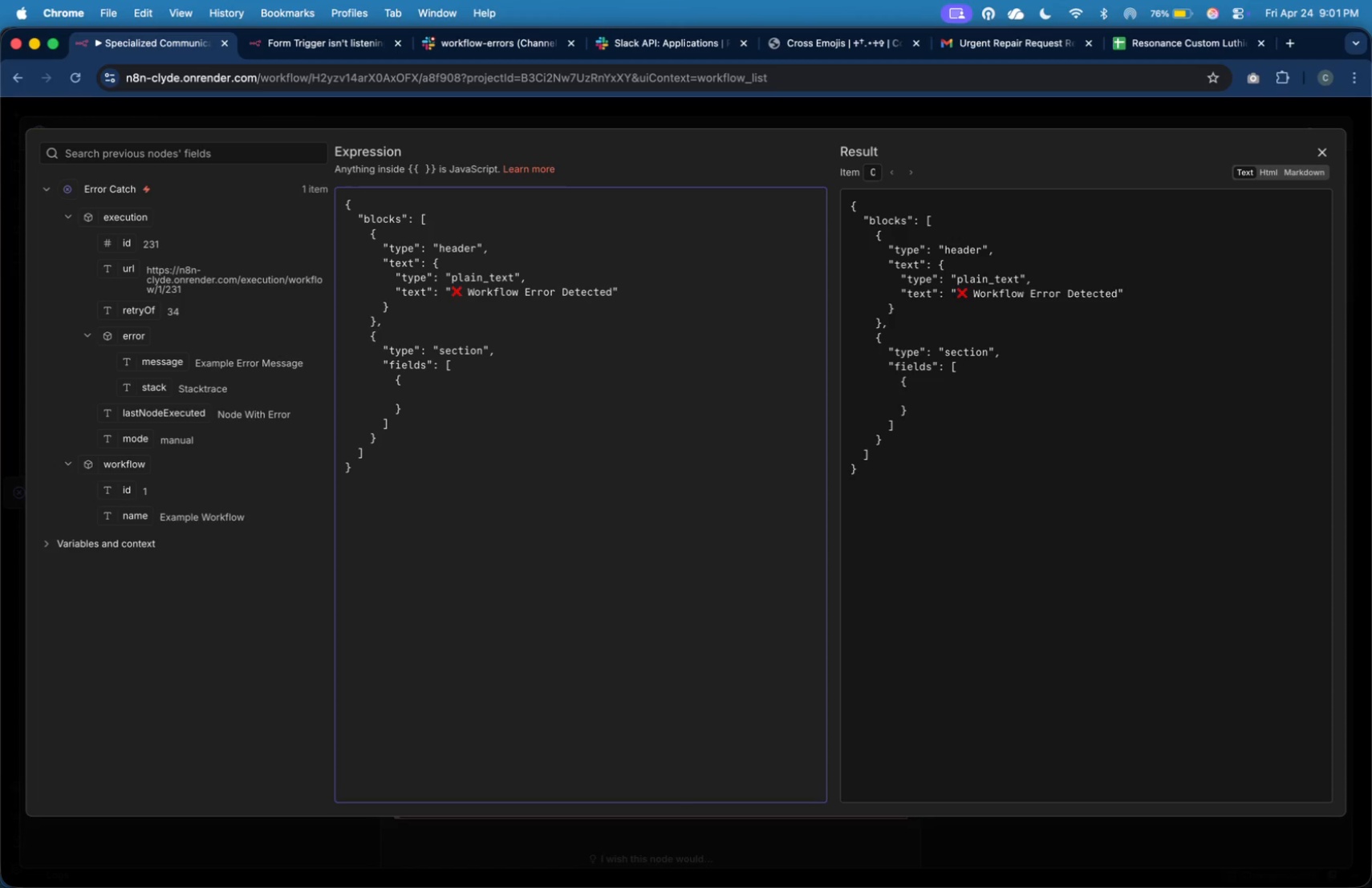 
key(ArrowRight)
 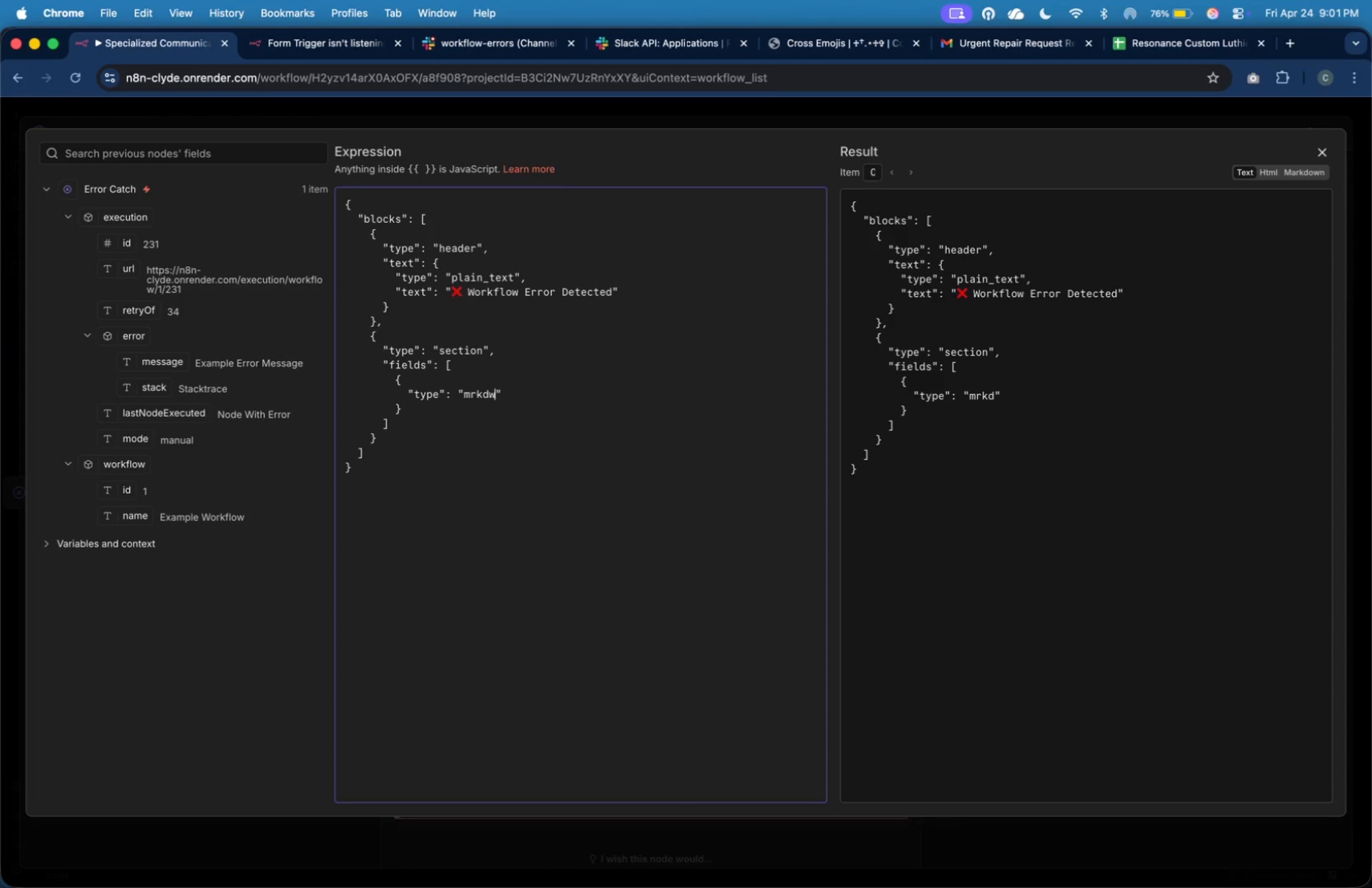 
type(: "mrkdwn)
 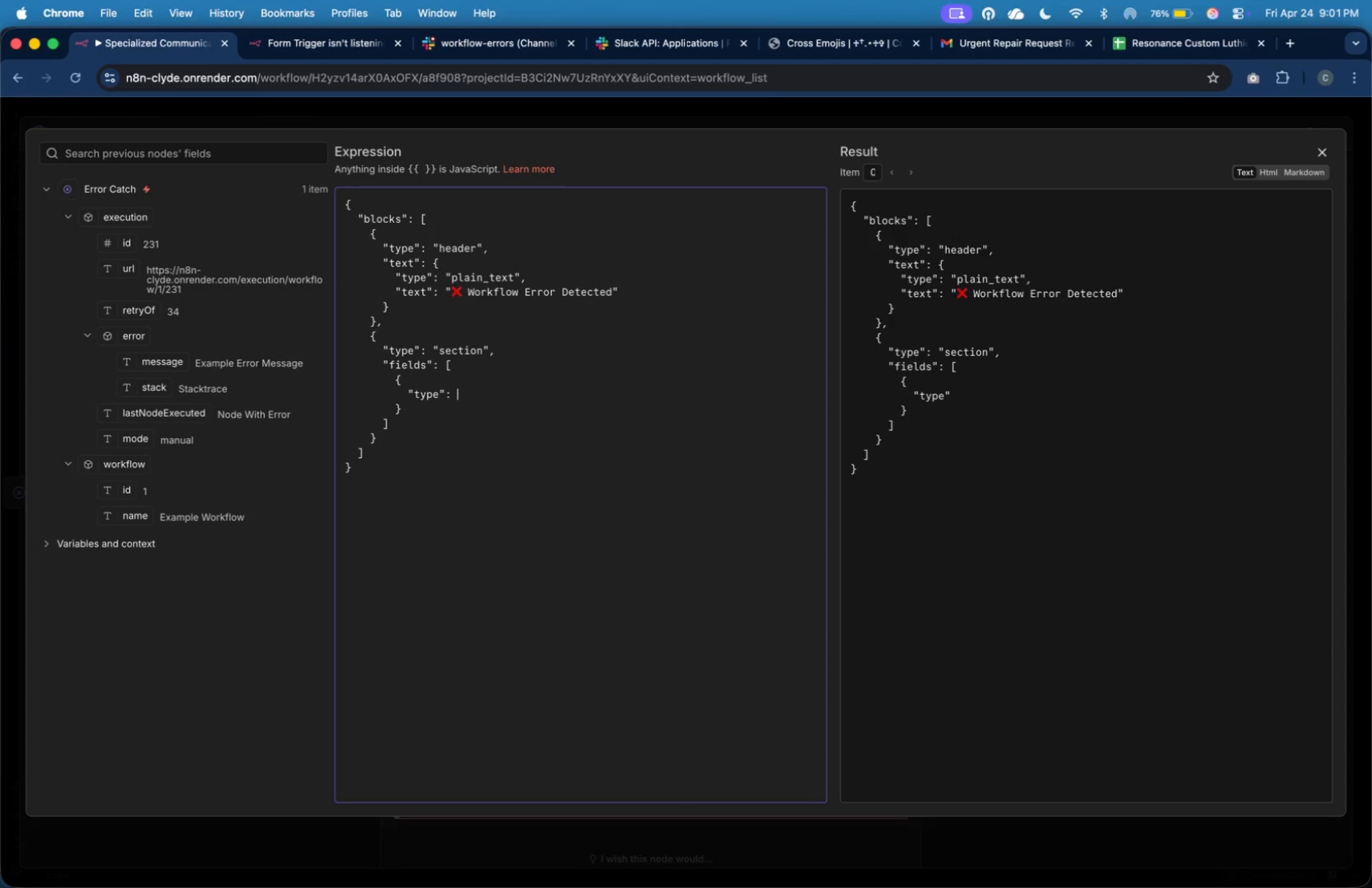 
key(ArrowRight)
 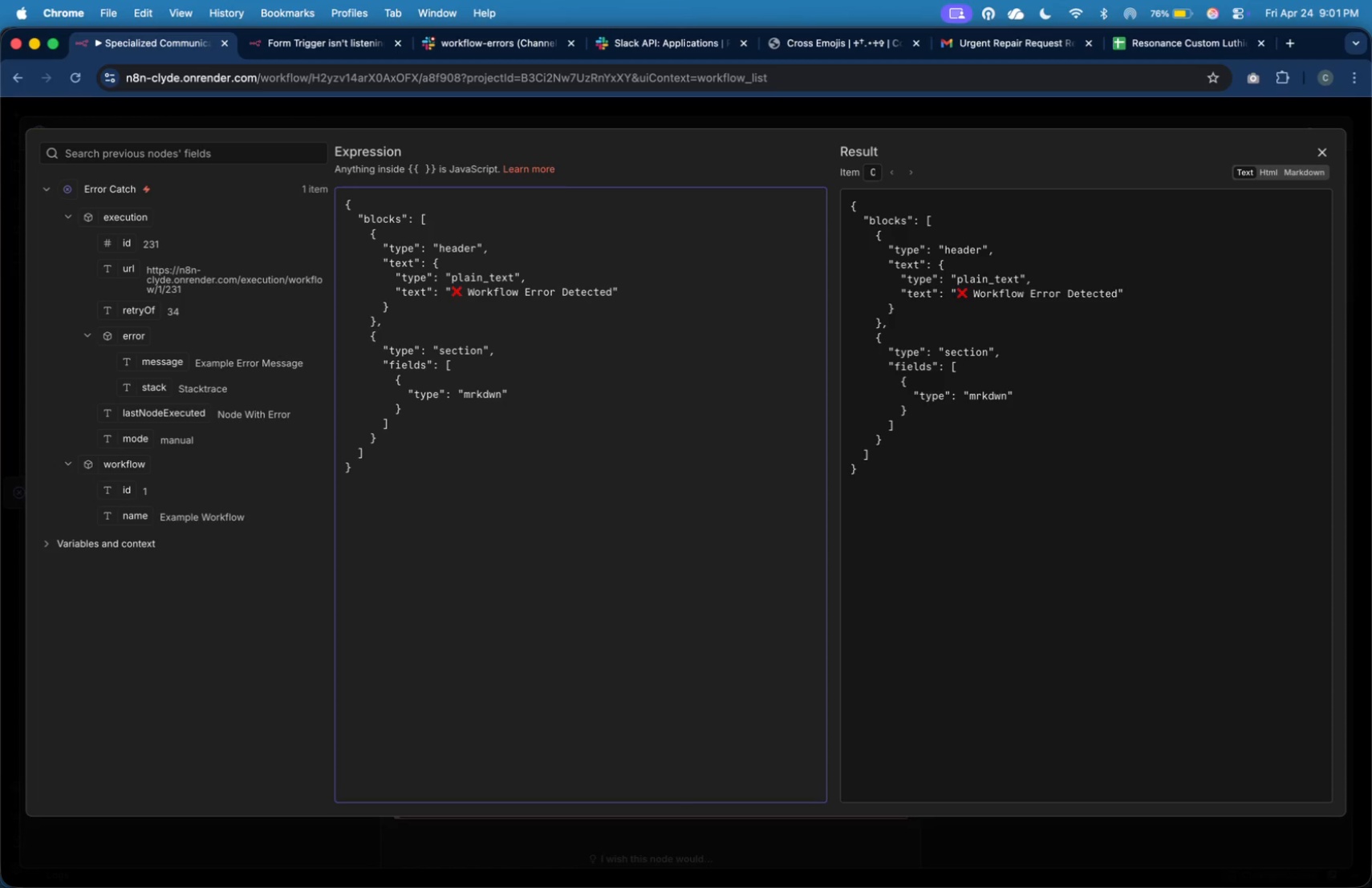 
key(Comma)
 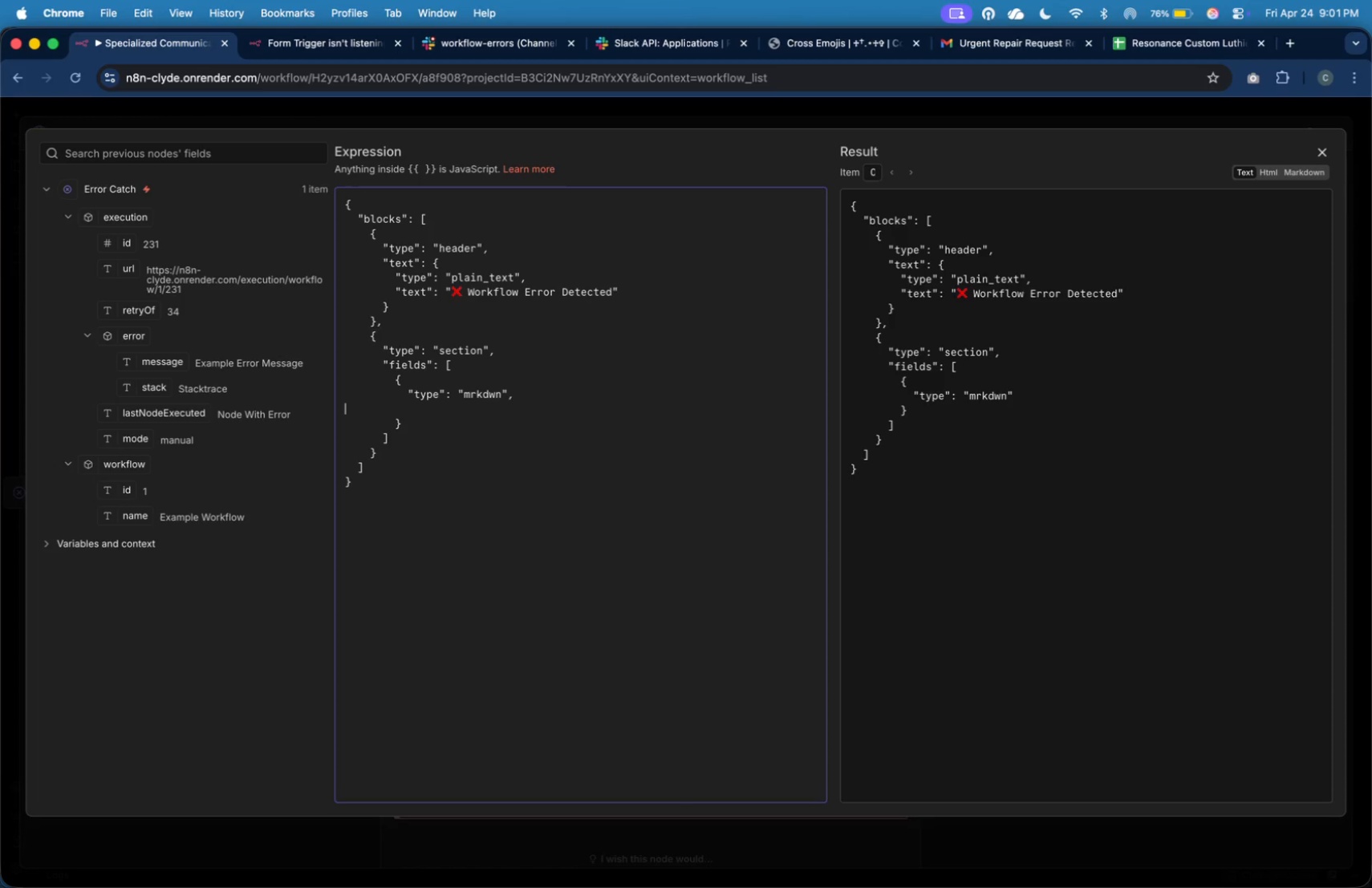 
key(Enter)
 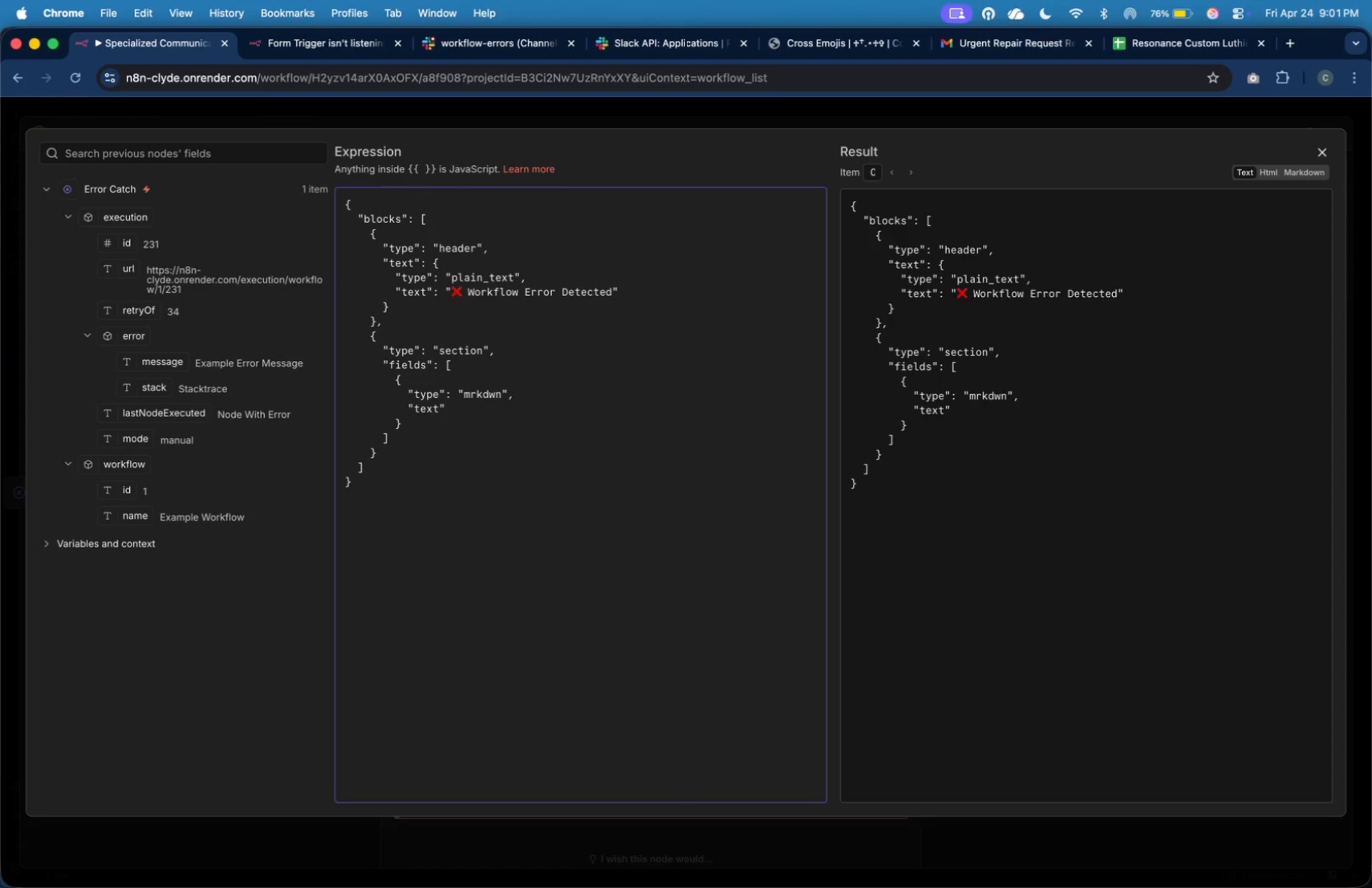 
key(Tab)
key(Tab)
key(Tab)
key(Tab)
key(Tab)
type("text)
 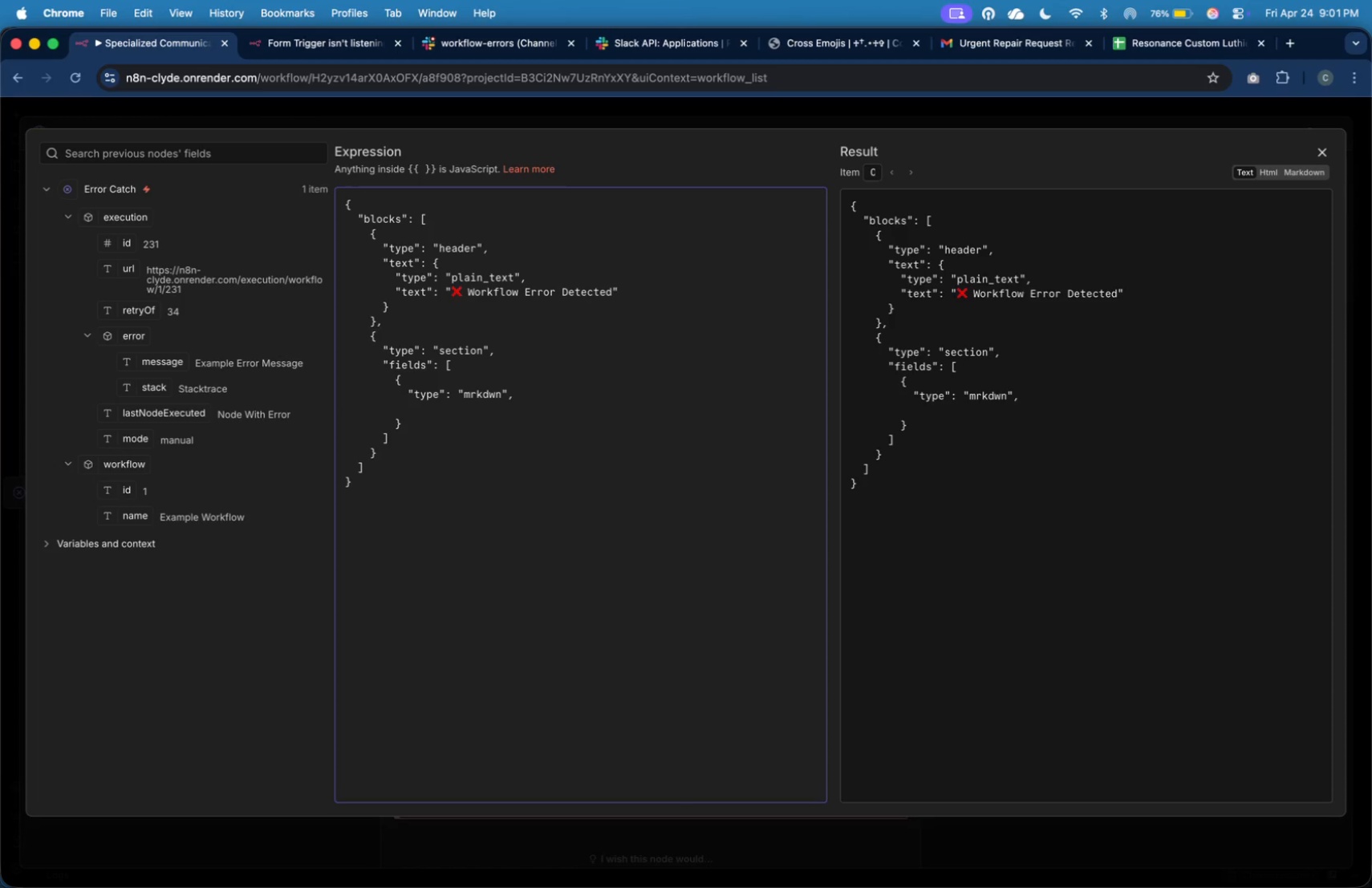 
wait(19.52)
 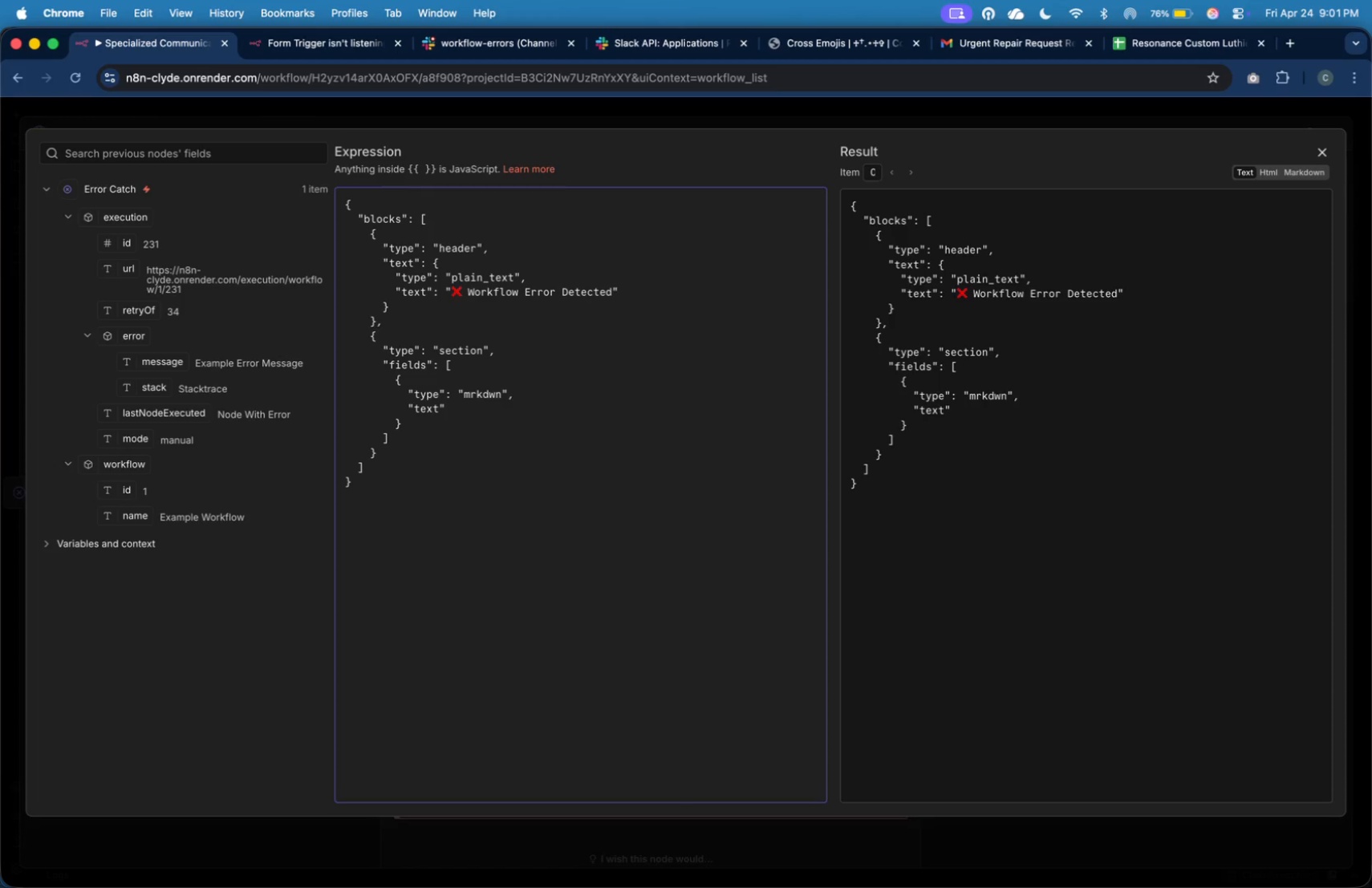 
key(ArrowLeft)
 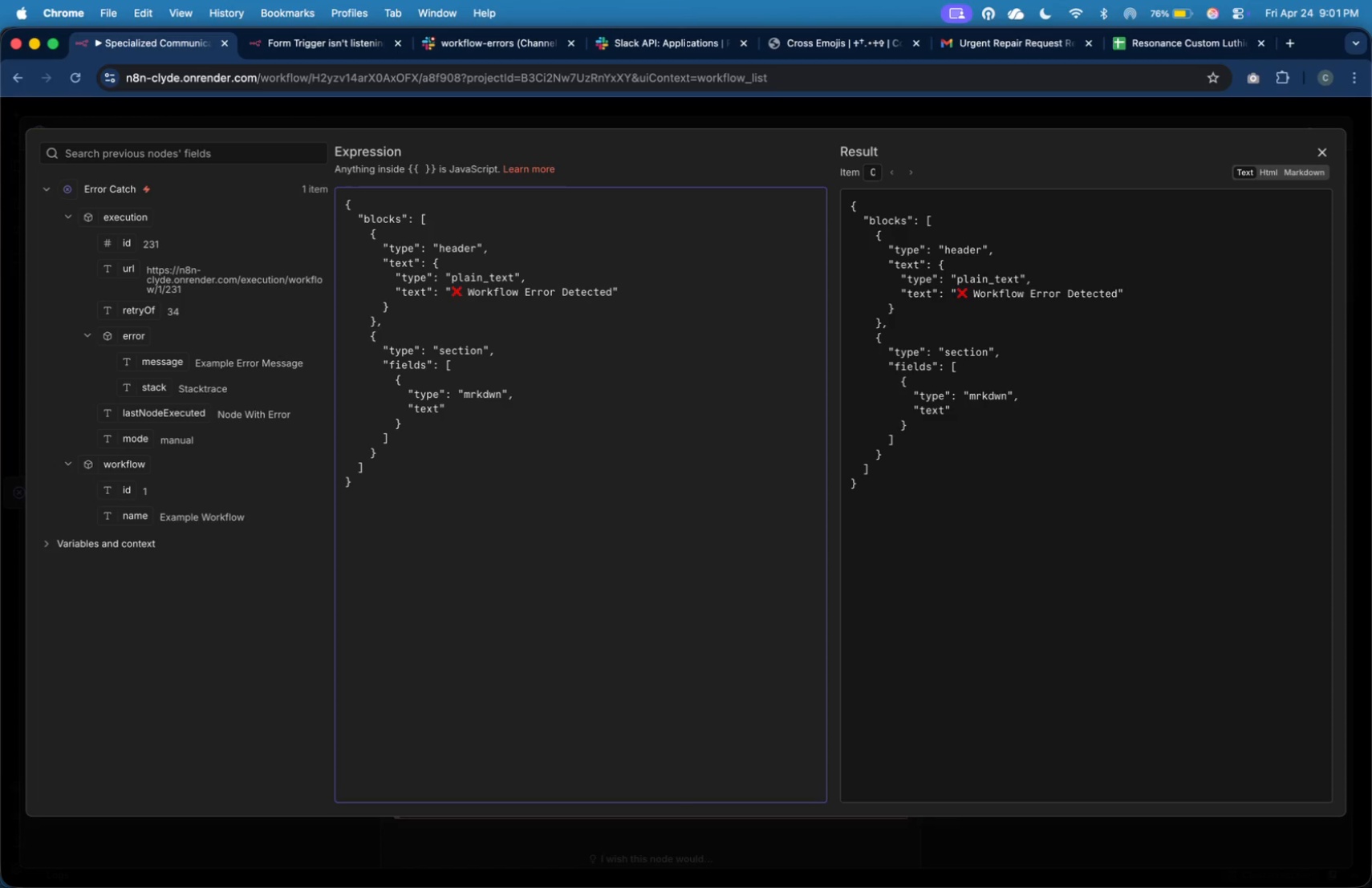 
key(ArrowLeft)
 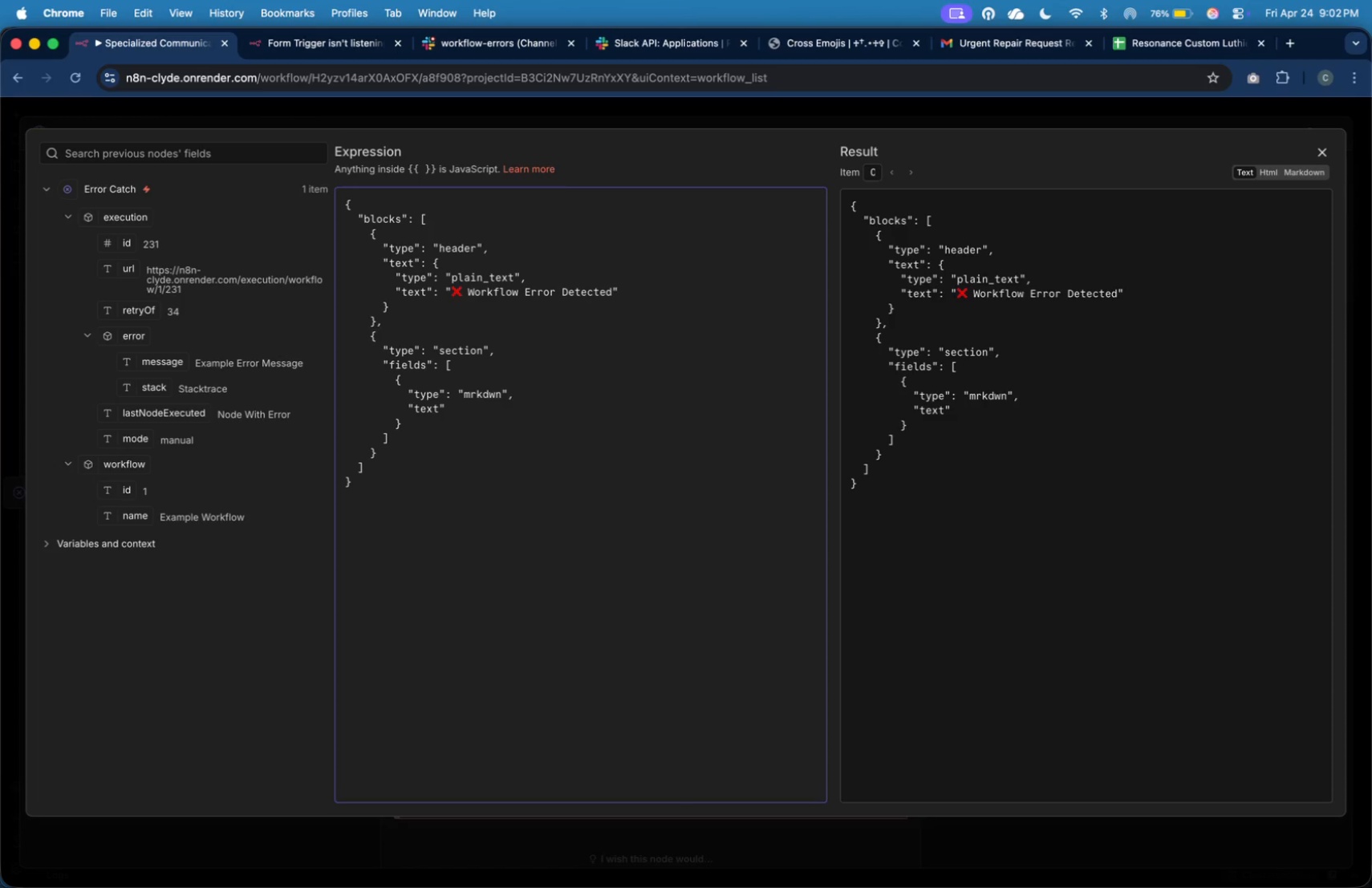 
key(ArrowLeft)
 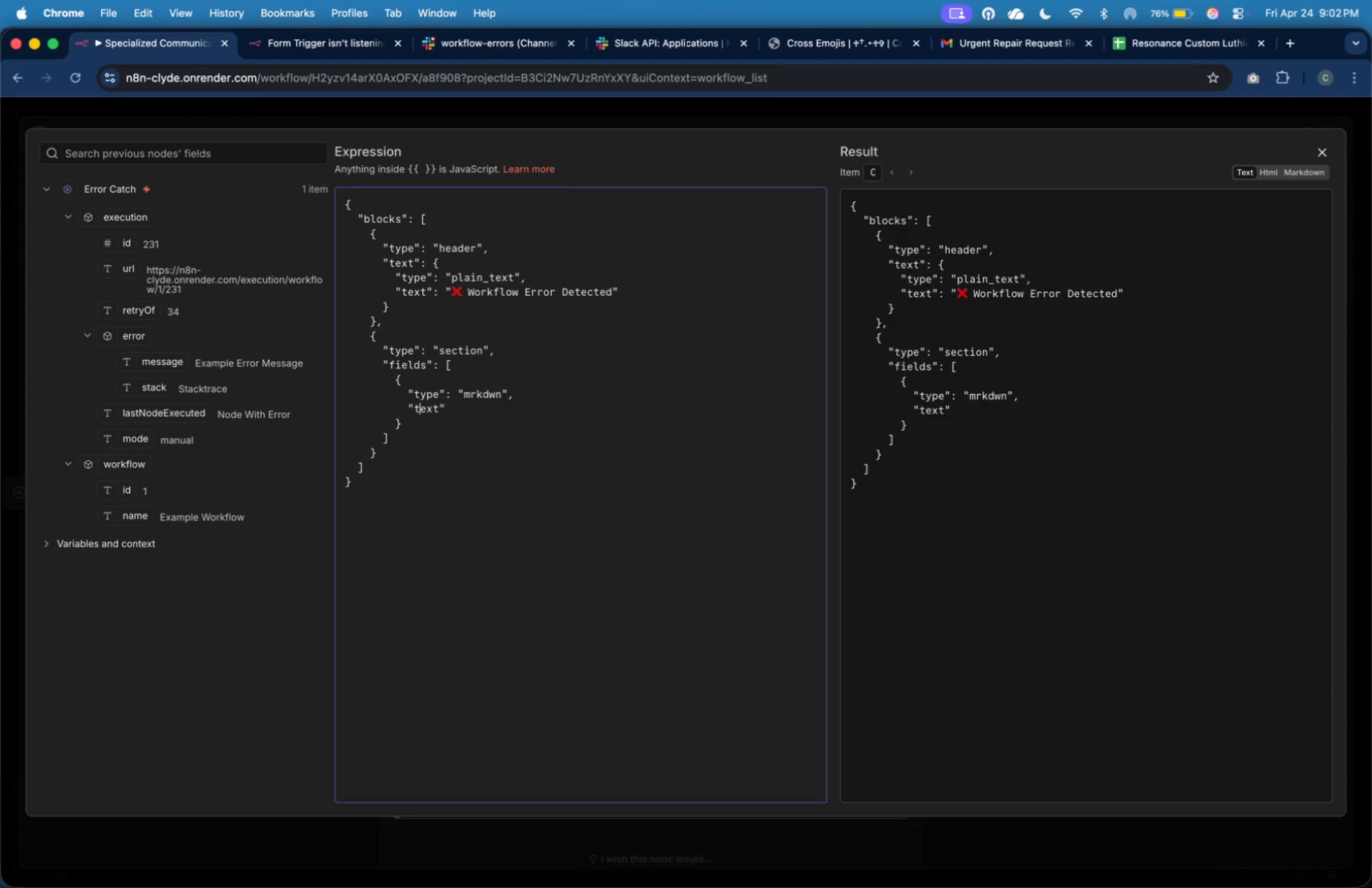 
key(ArrowLeft)
 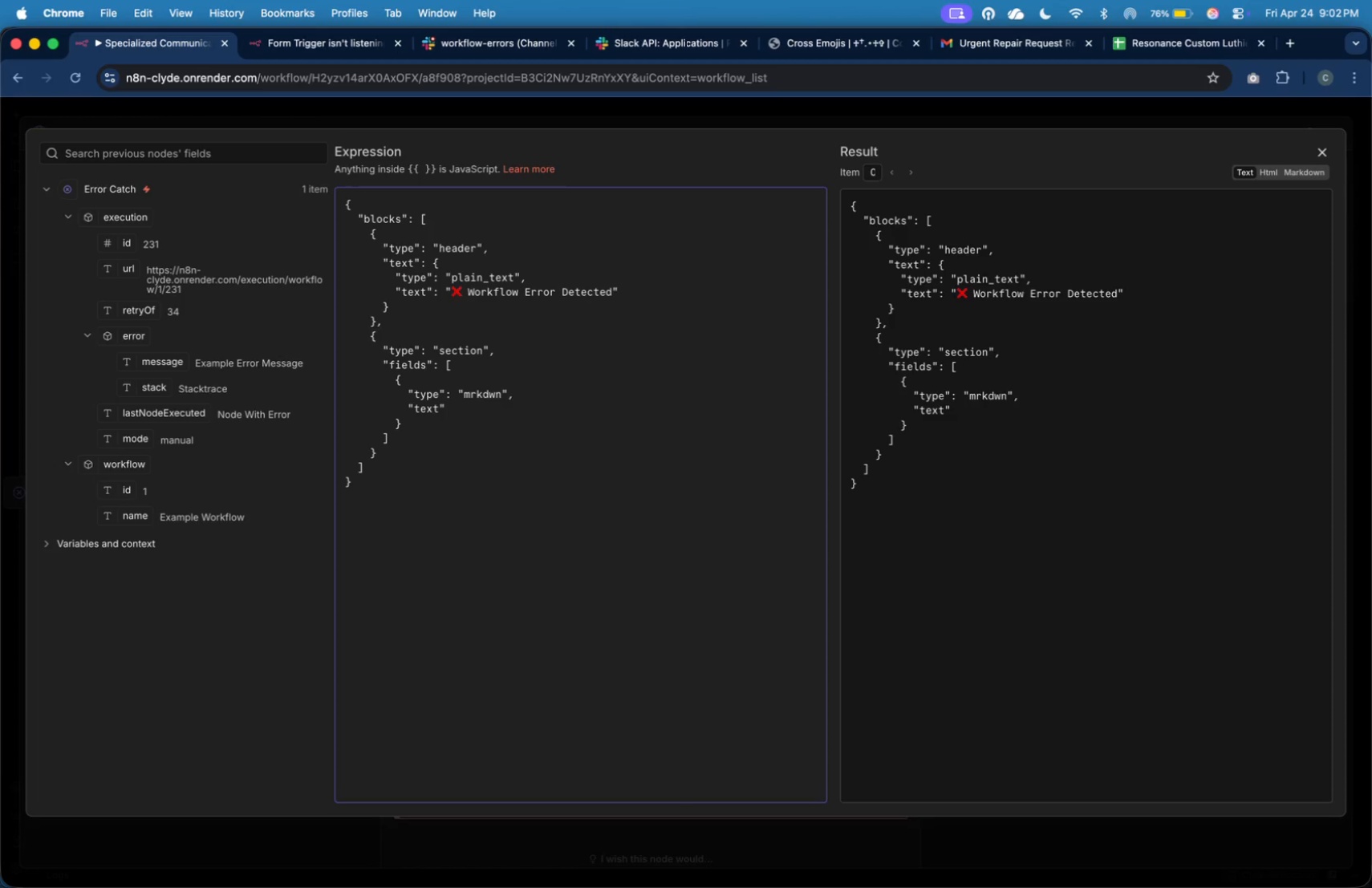 
key(ArrowUp)
 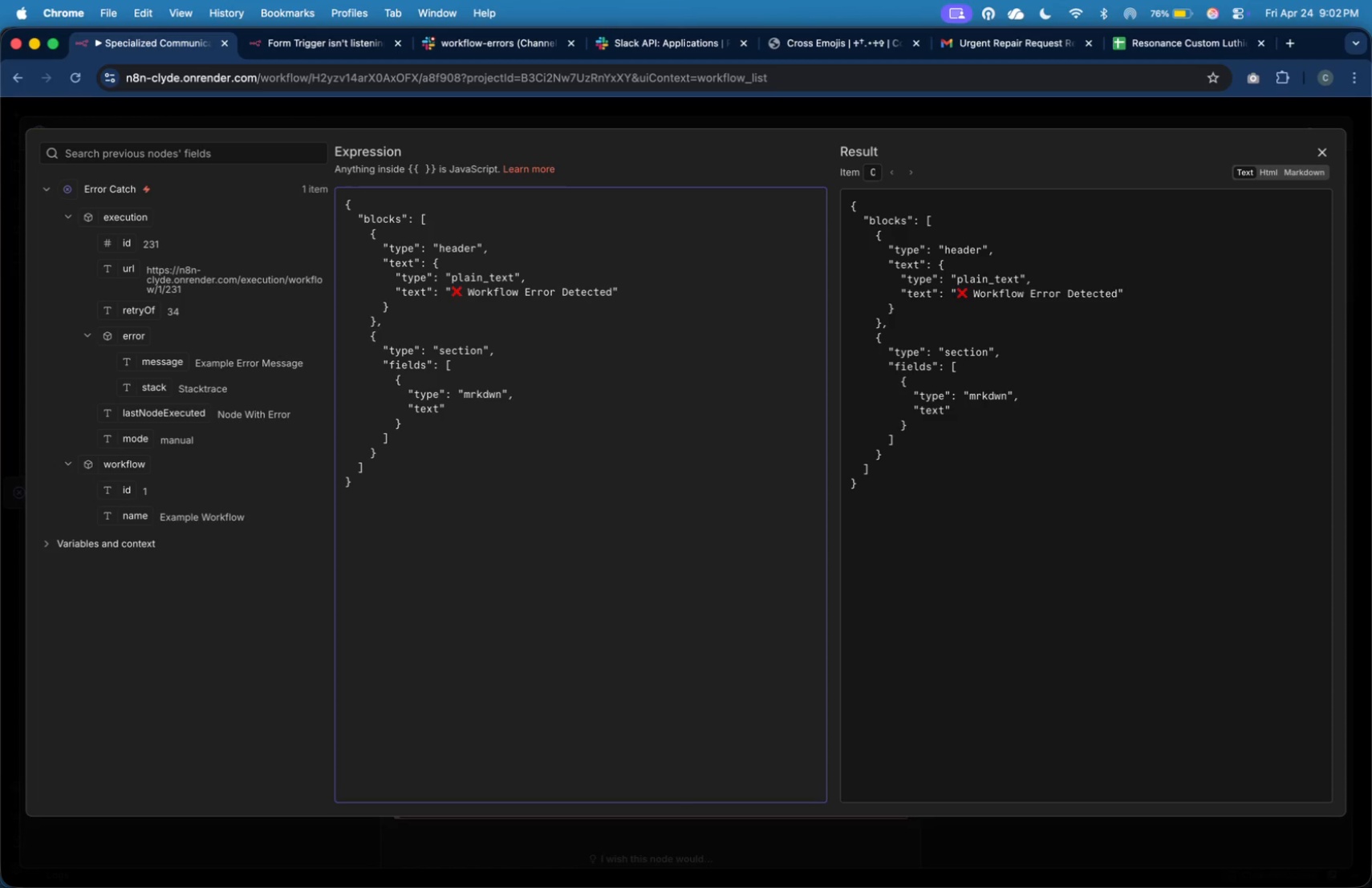 
key(ArrowUp)
 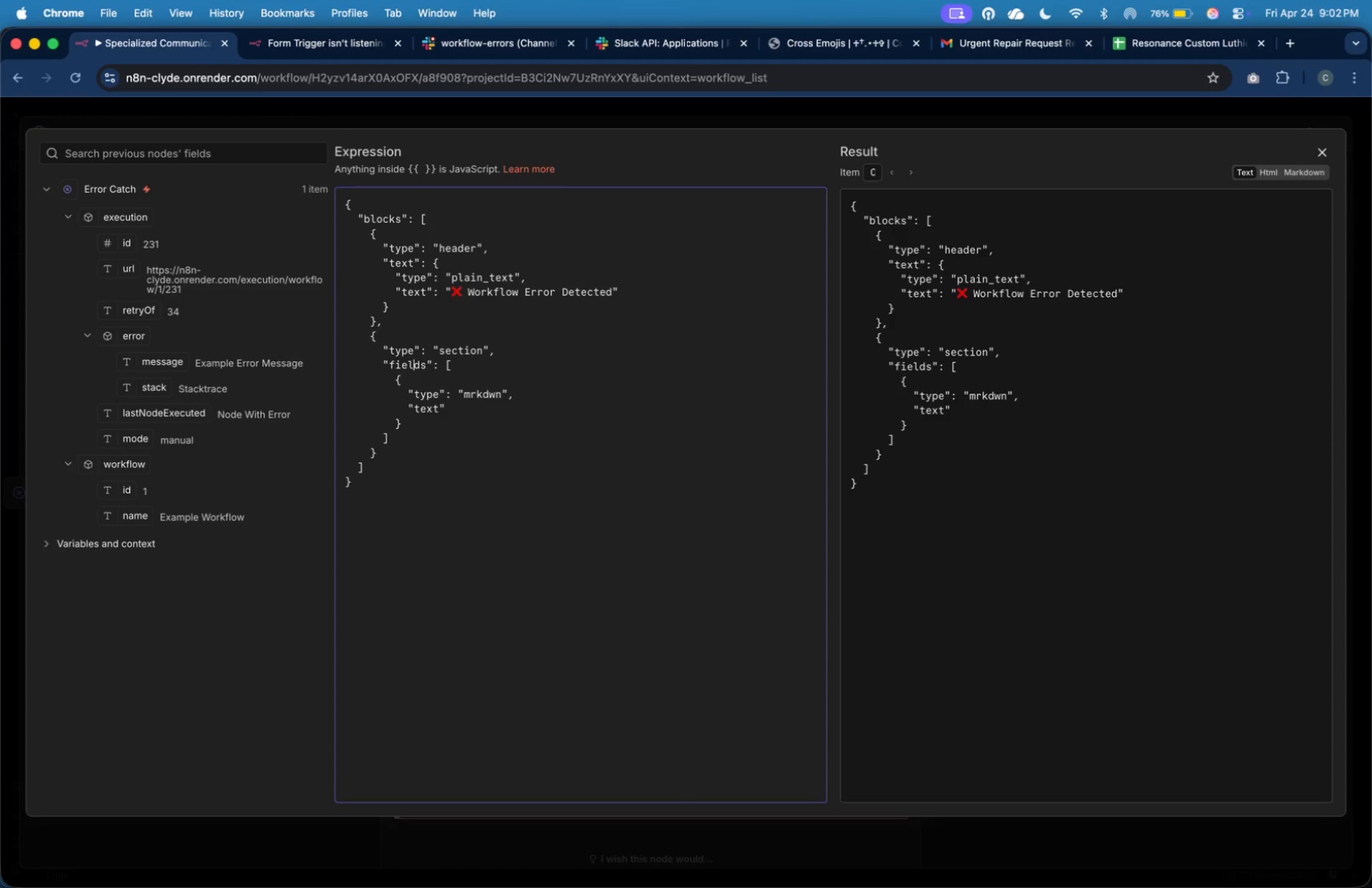 
key(ArrowUp)
 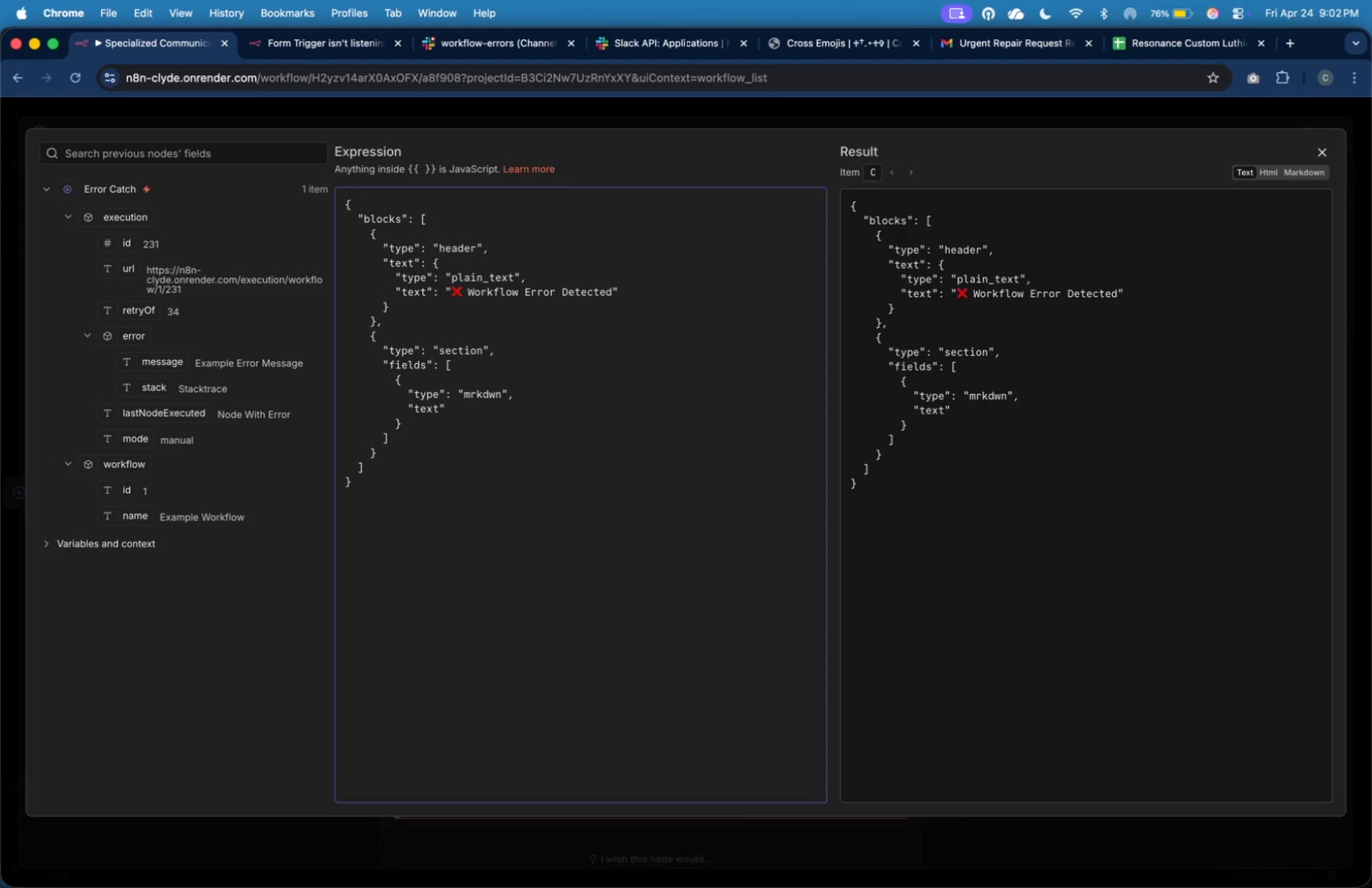 
wait(9.8)
 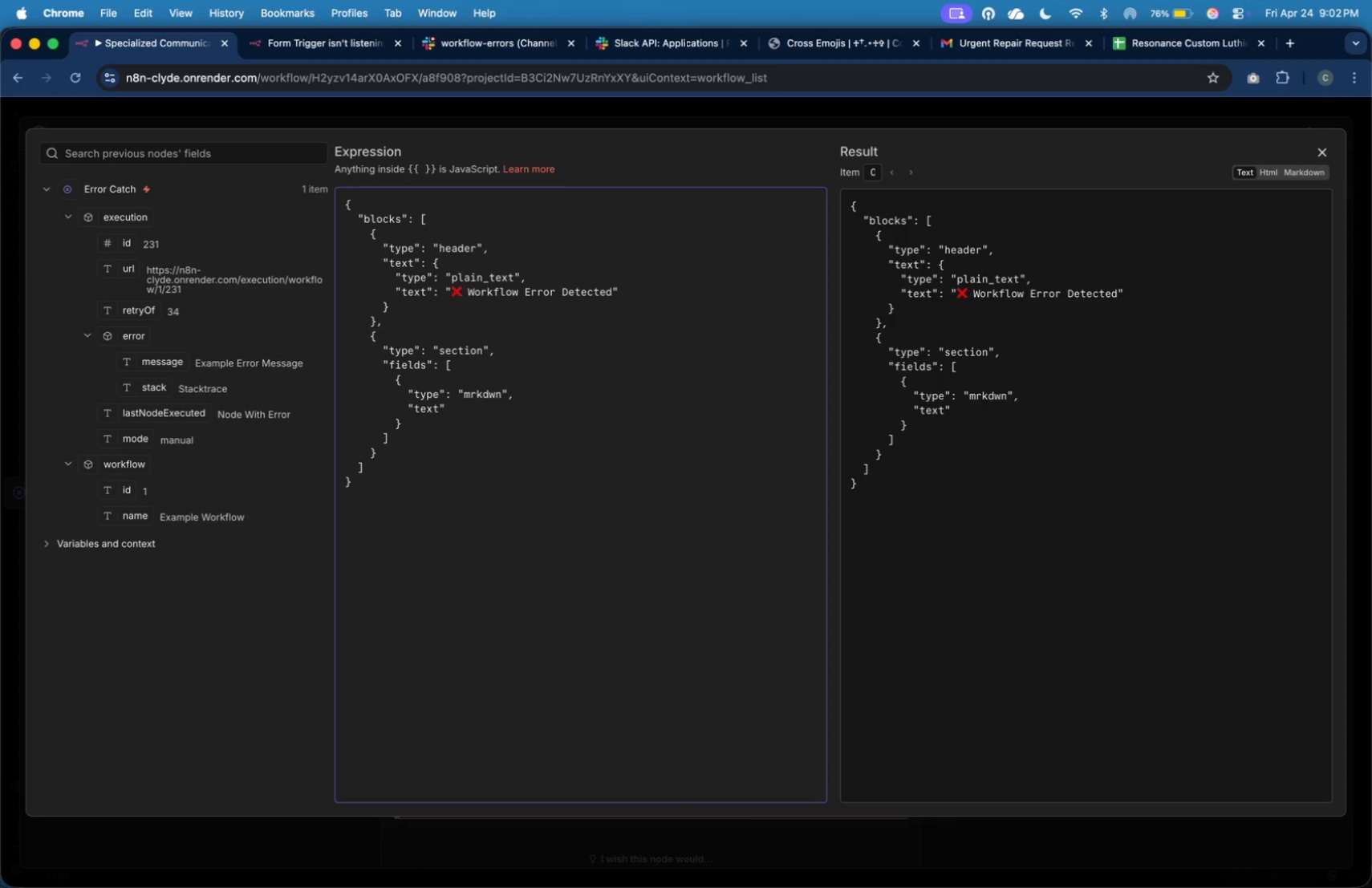 
key(ArrowUp)
 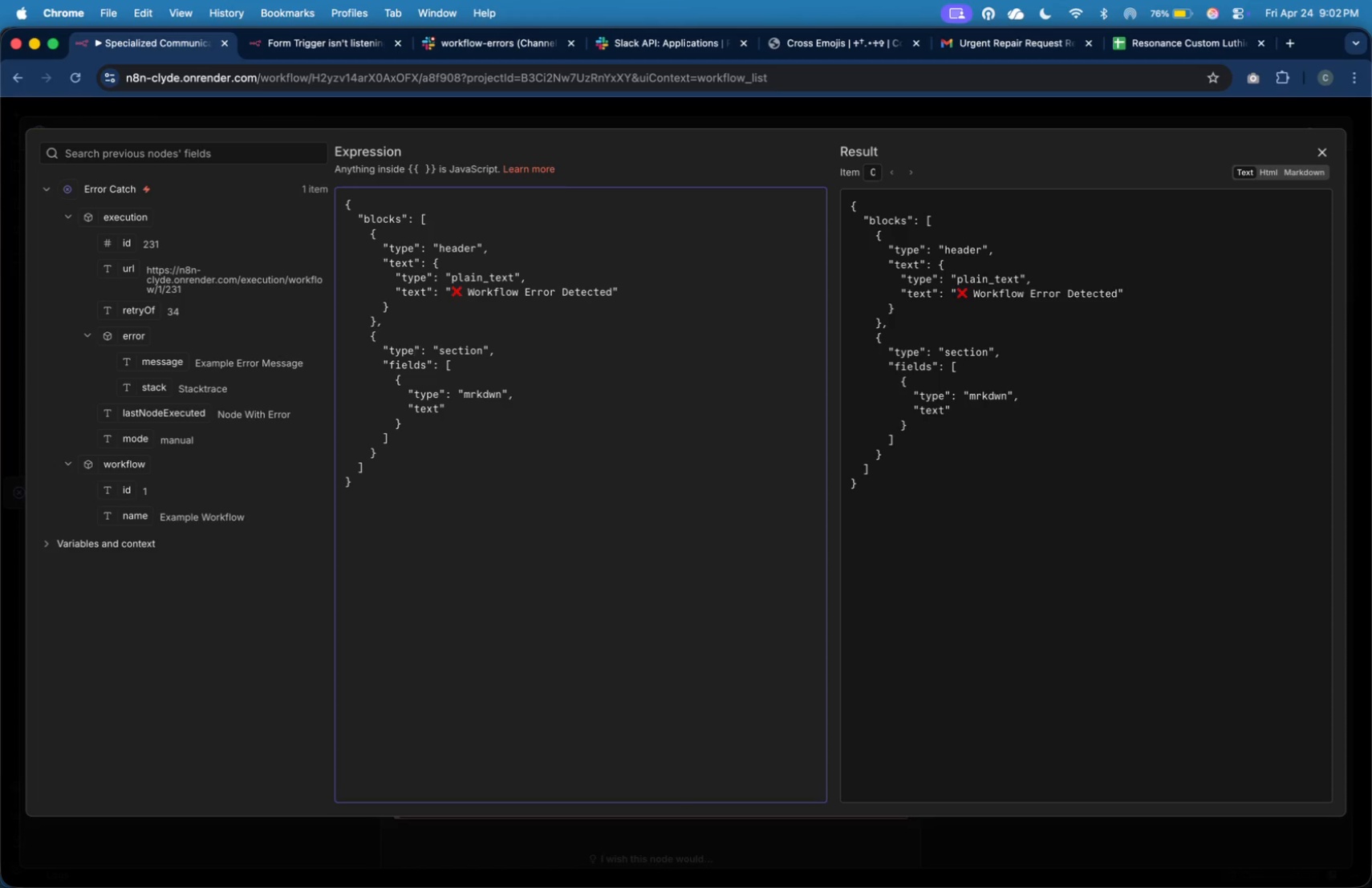 
key(ArrowUp)
 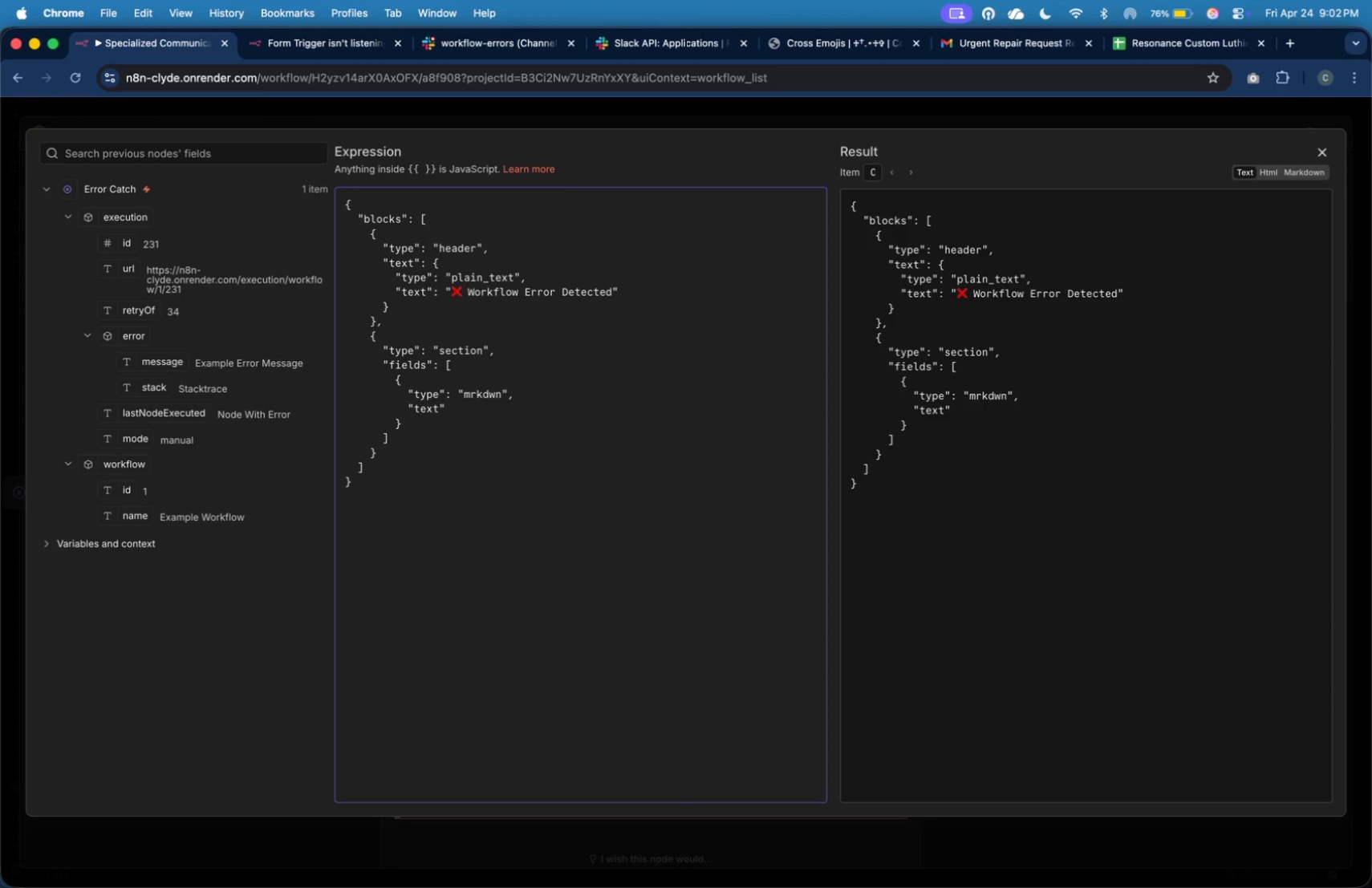 
key(ArrowUp)
 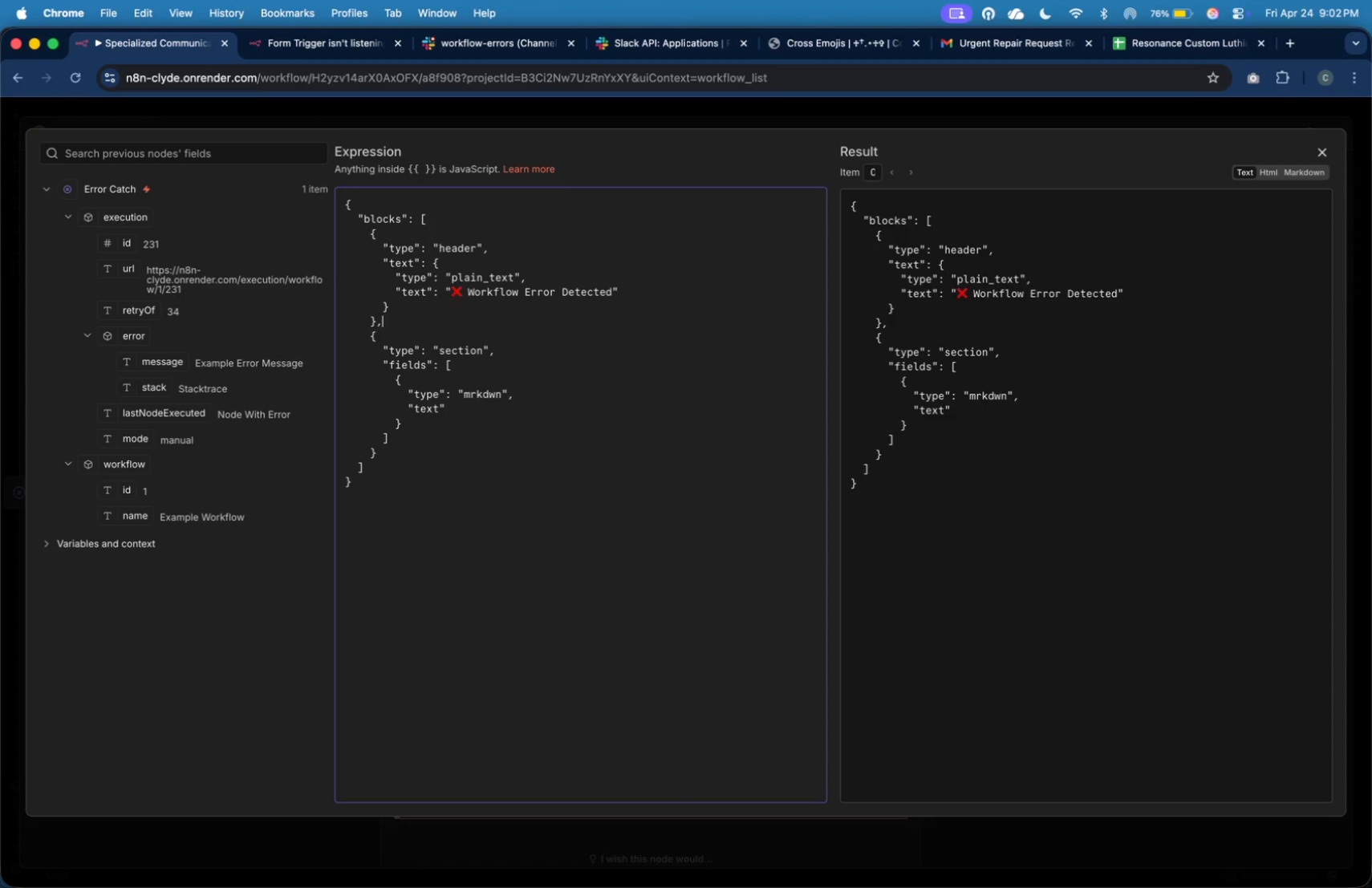 
wait(25.89)
 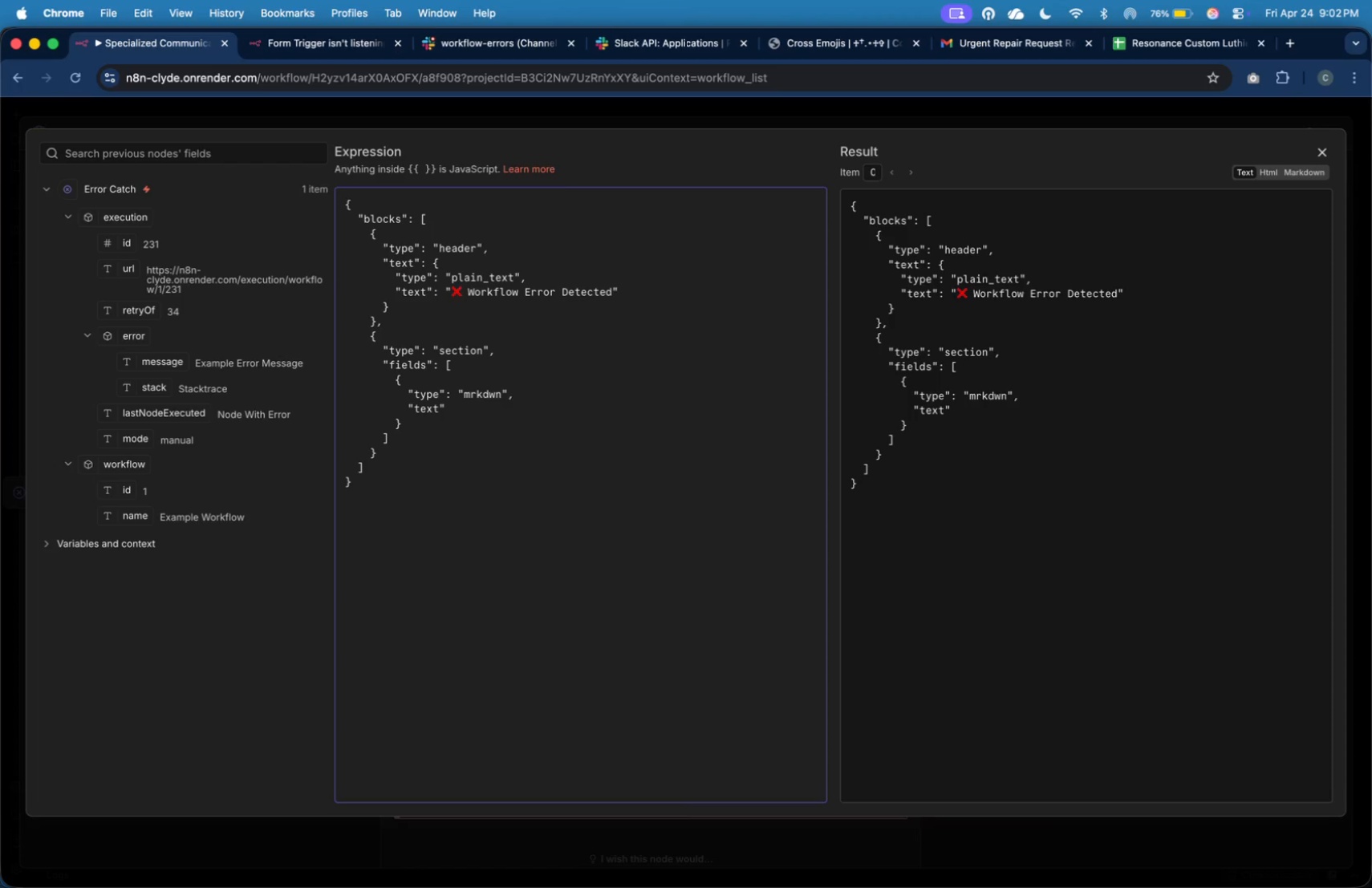 
key(ArrowDown)
 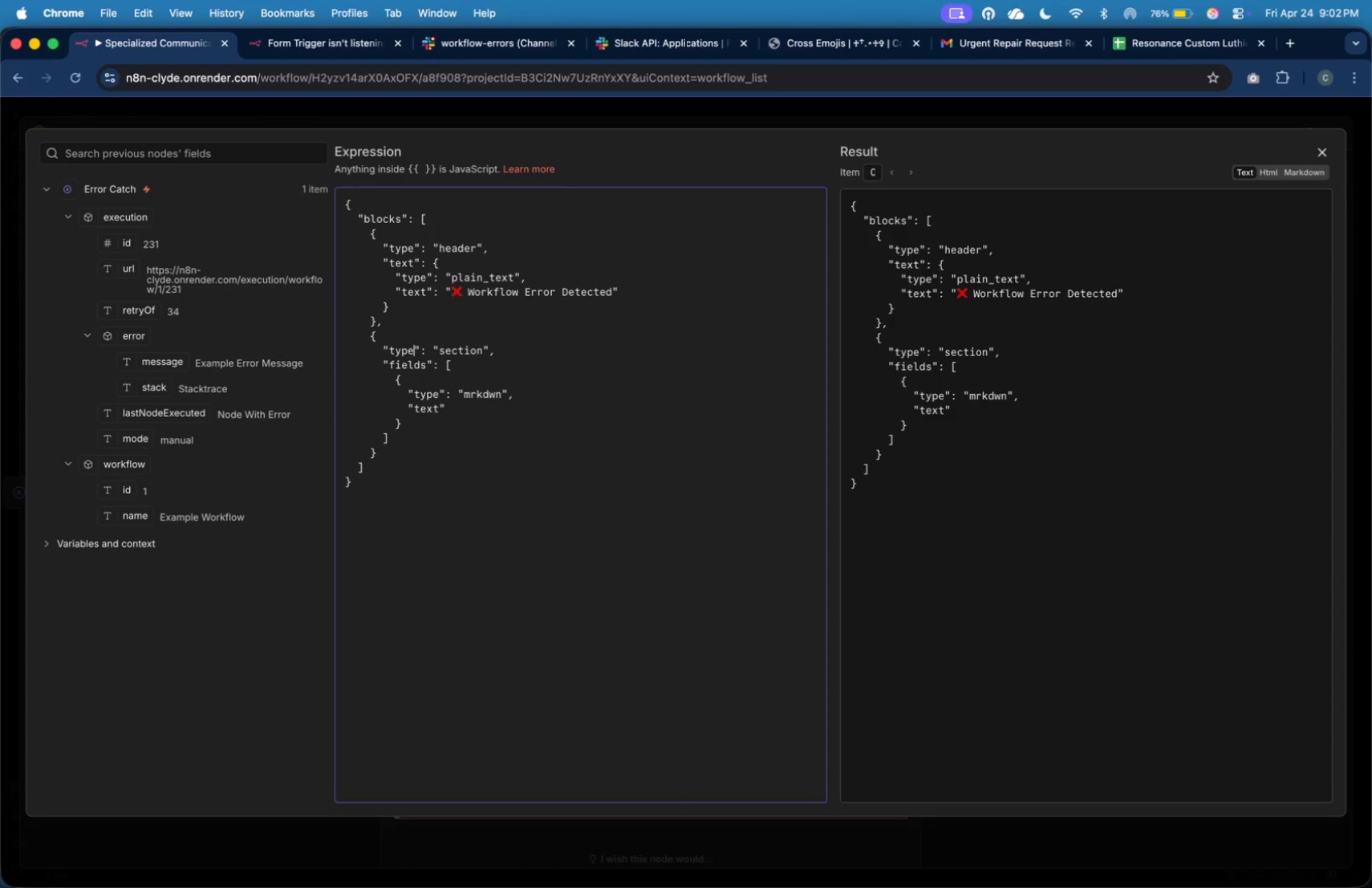 
key(ArrowDown)
 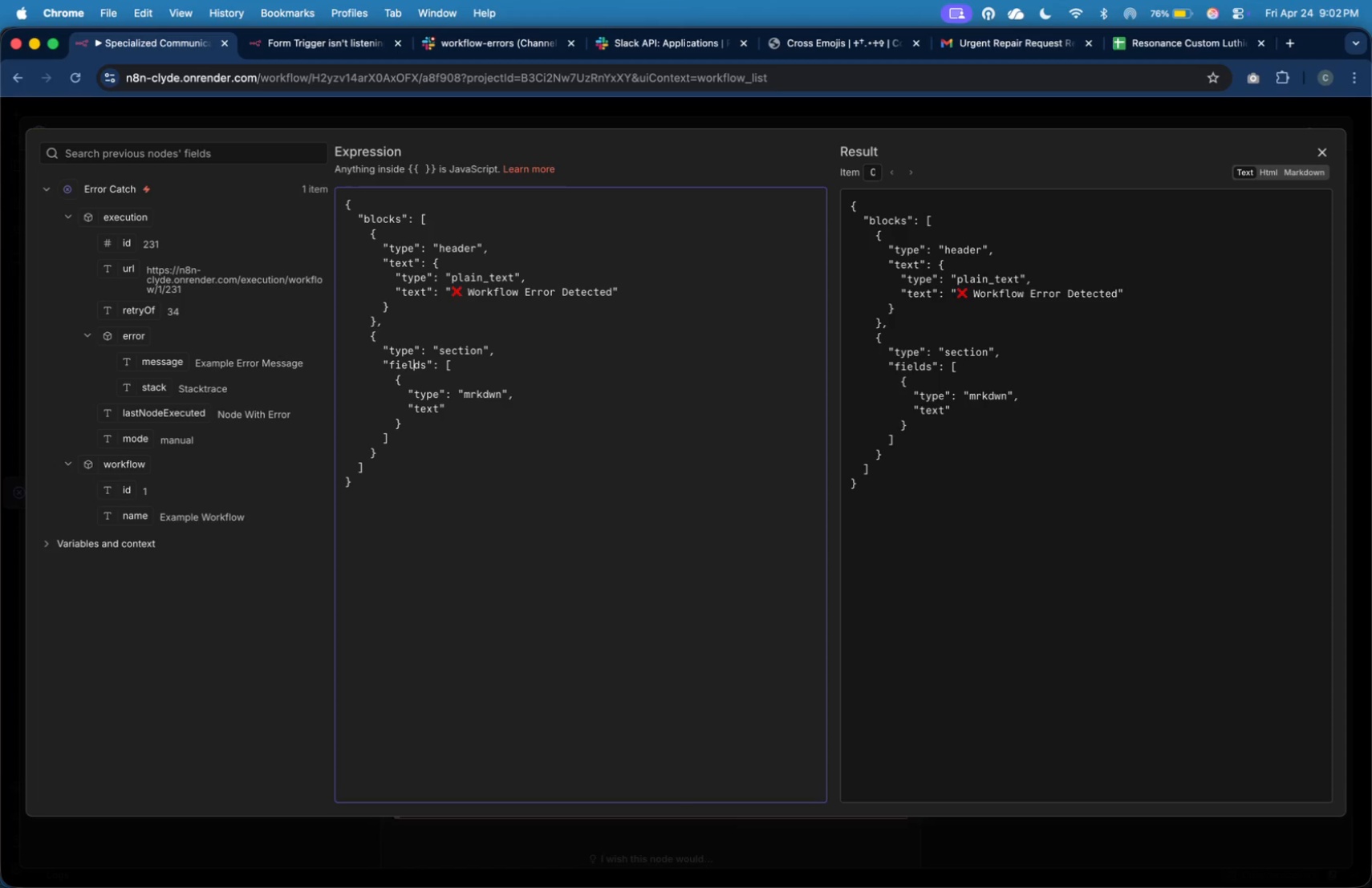 
key(ArrowDown)
 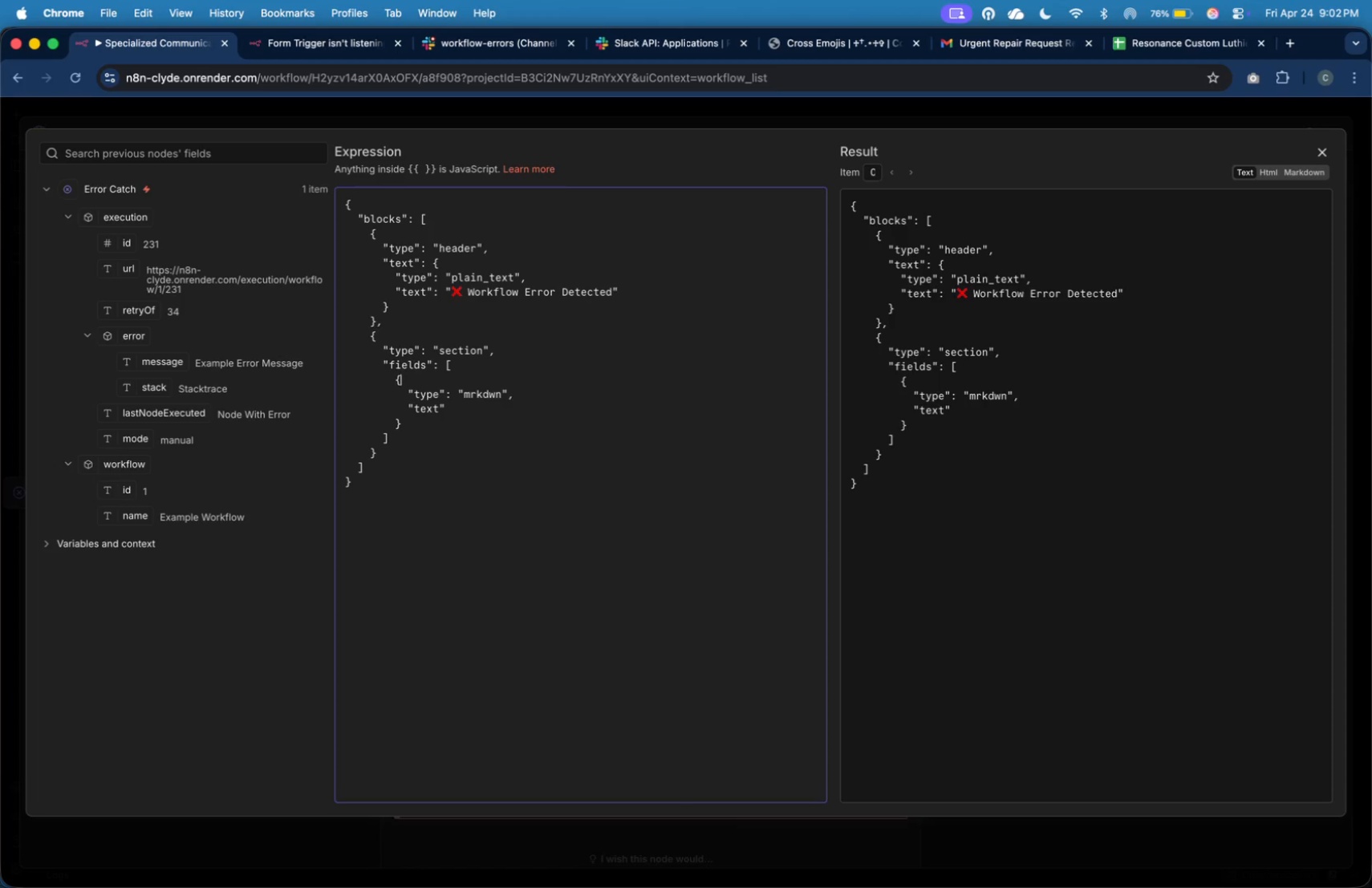 
key(ArrowDown)
 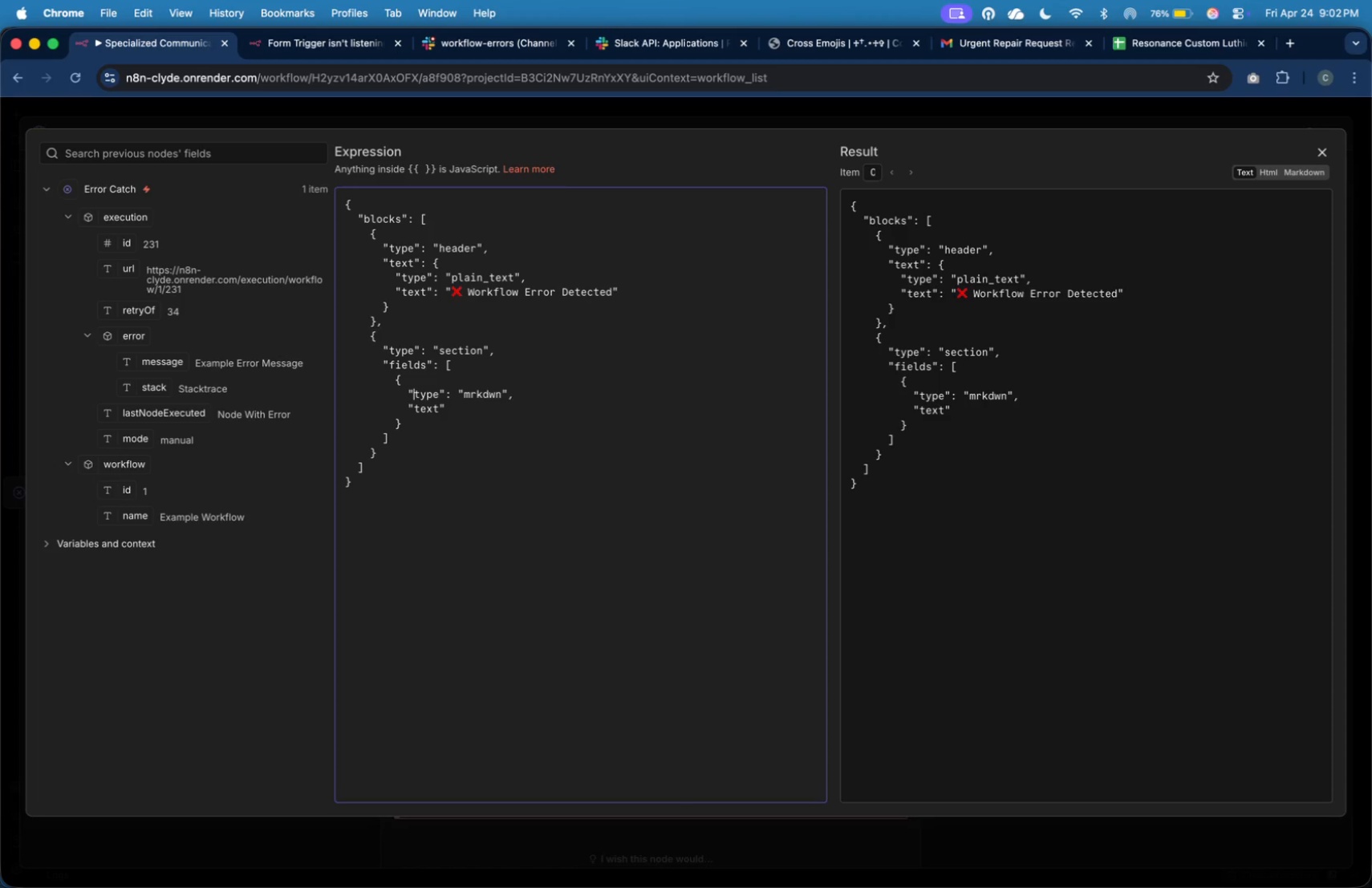 
key(ArrowDown)
 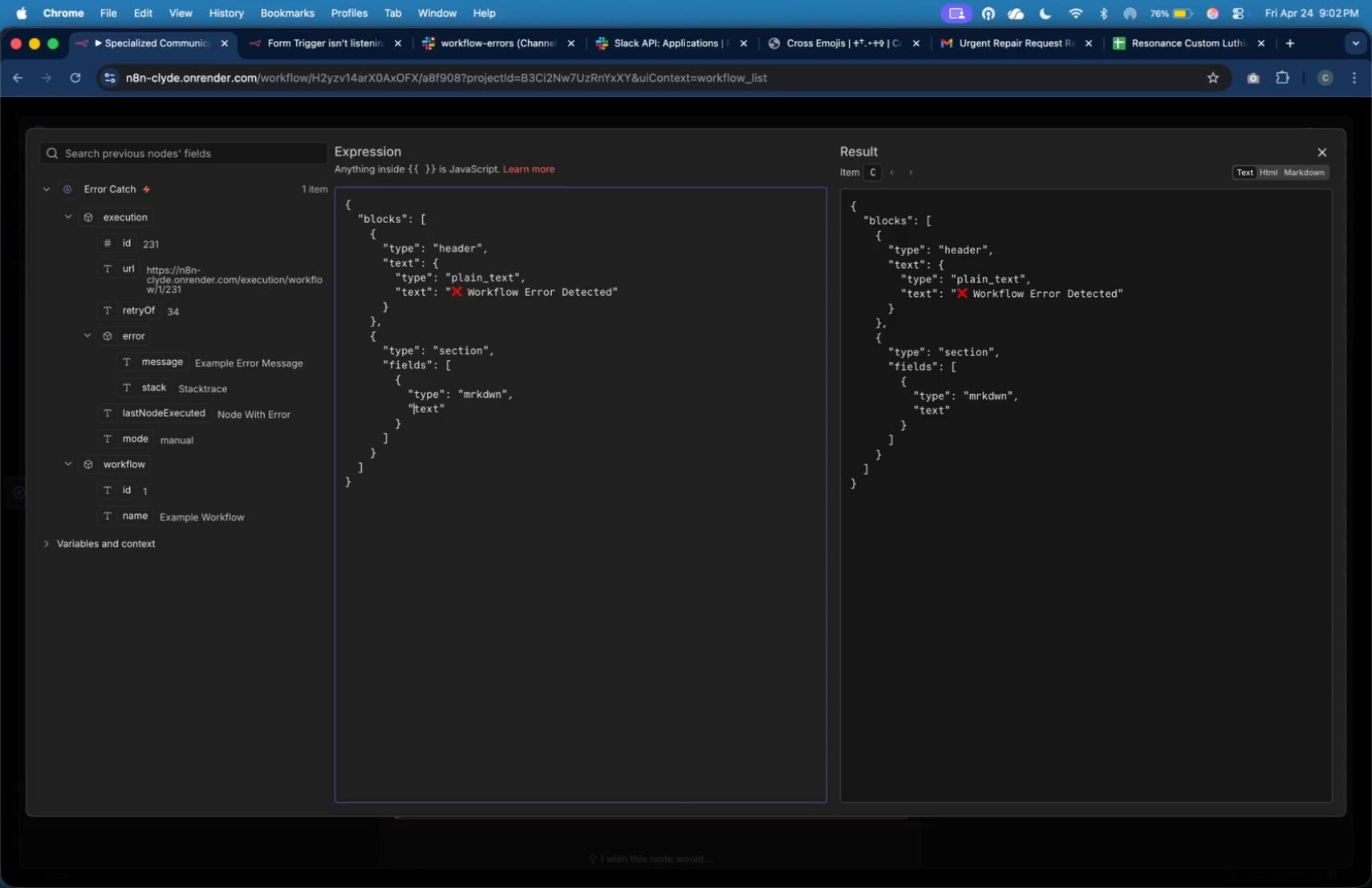 
key(ArrowDown)
 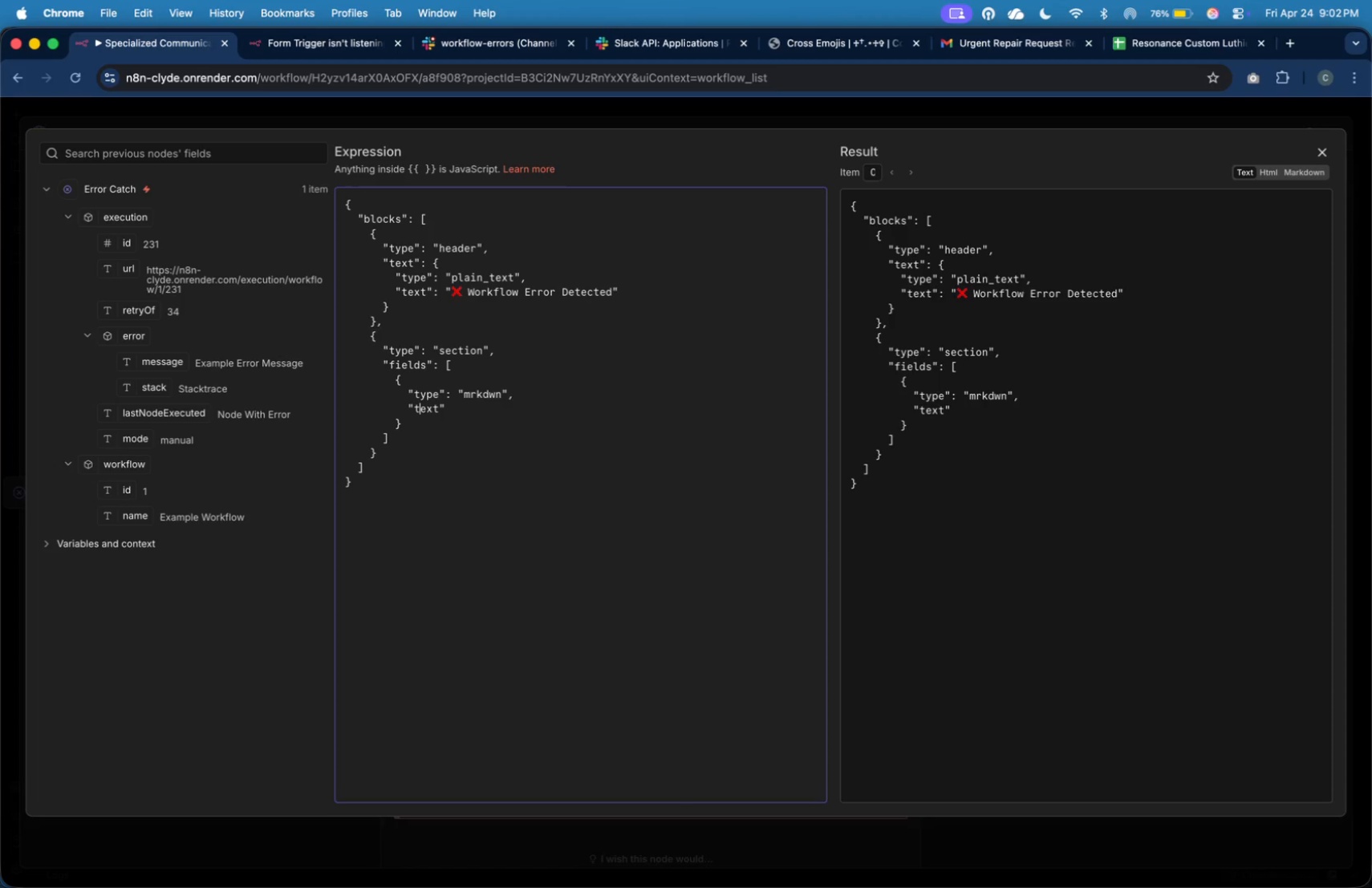 
key(ArrowRight)
 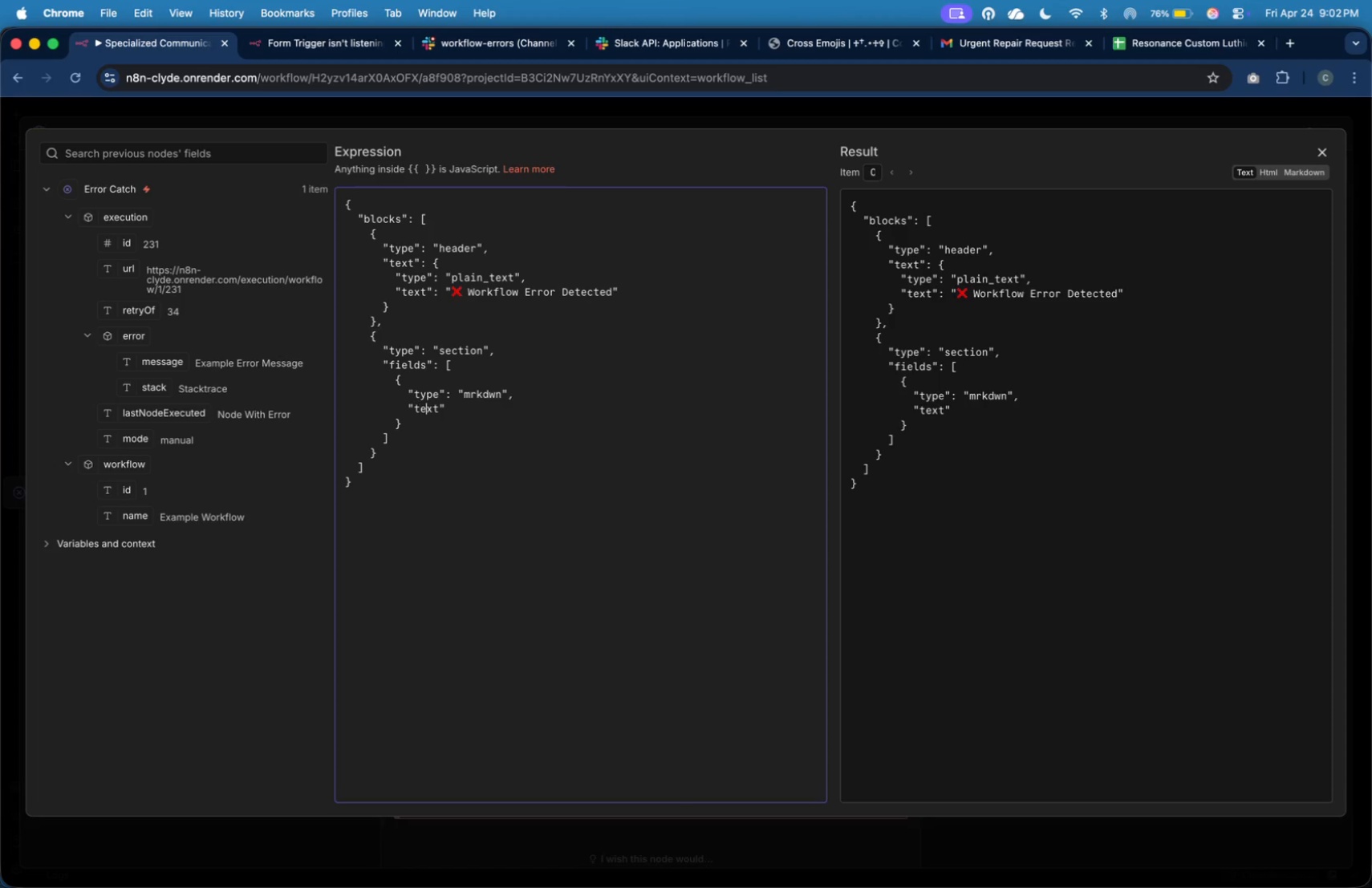 
key(ArrowRight)
 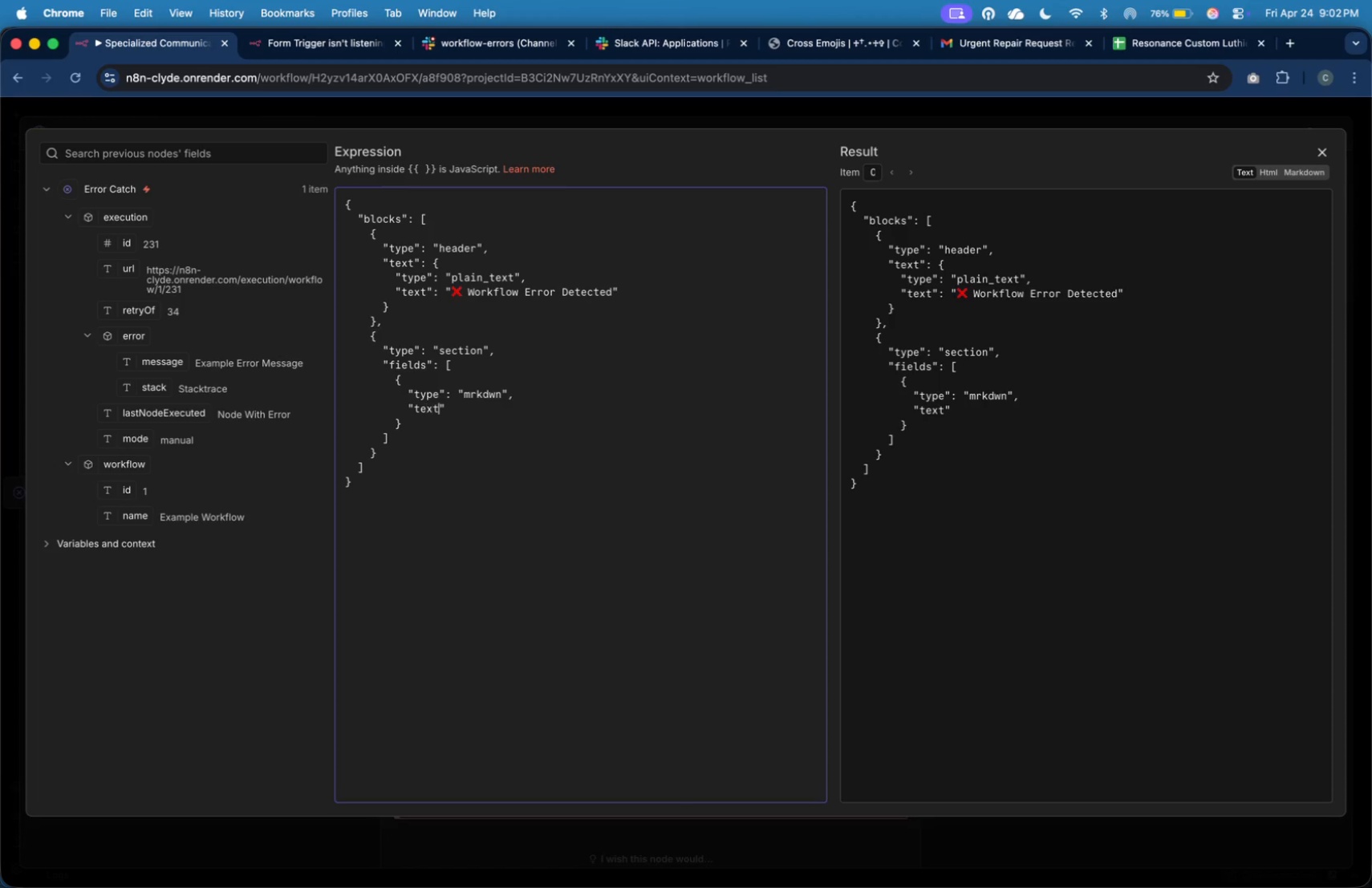 
key(ArrowRight)
 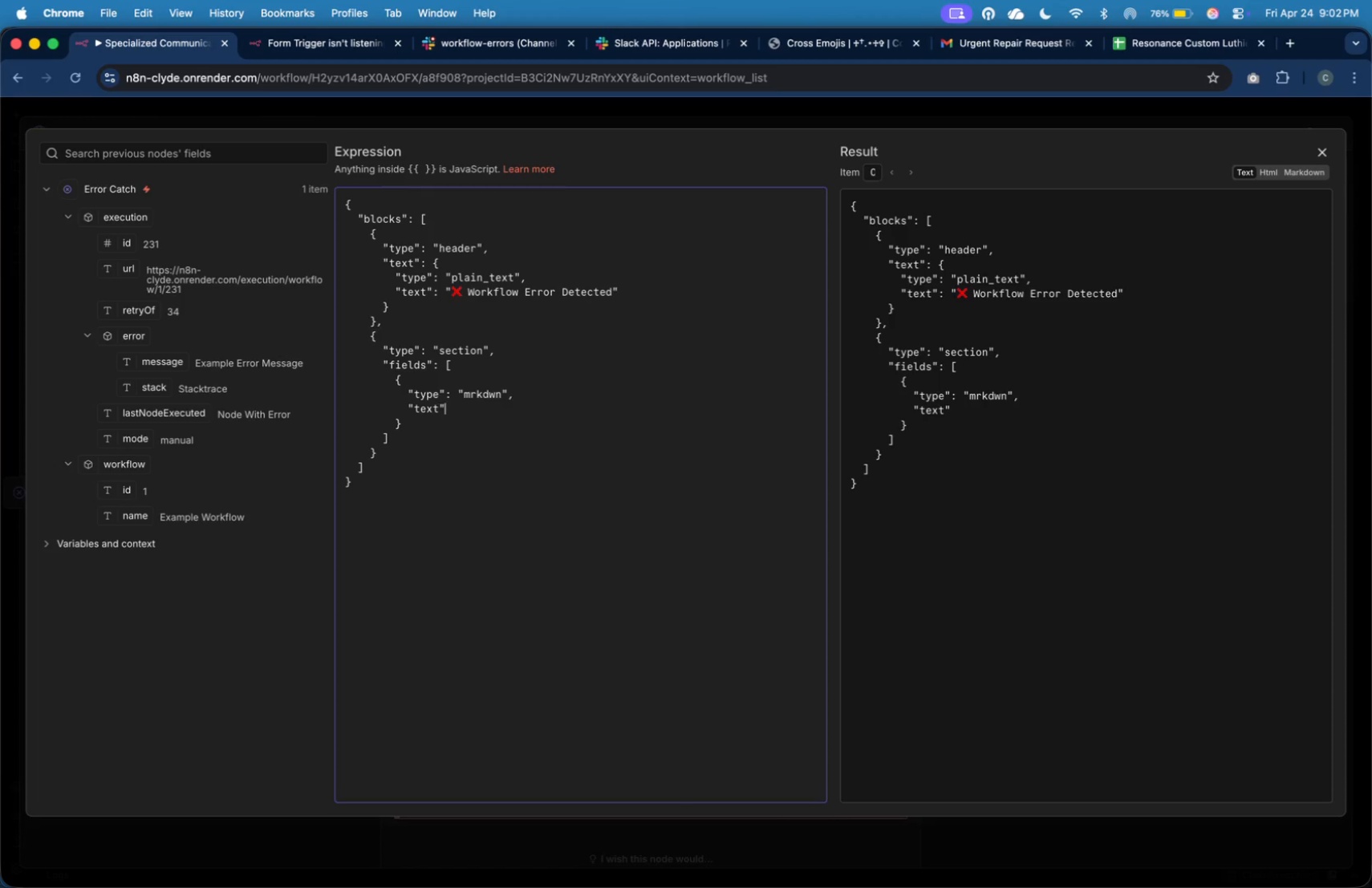 
key(ArrowRight)
 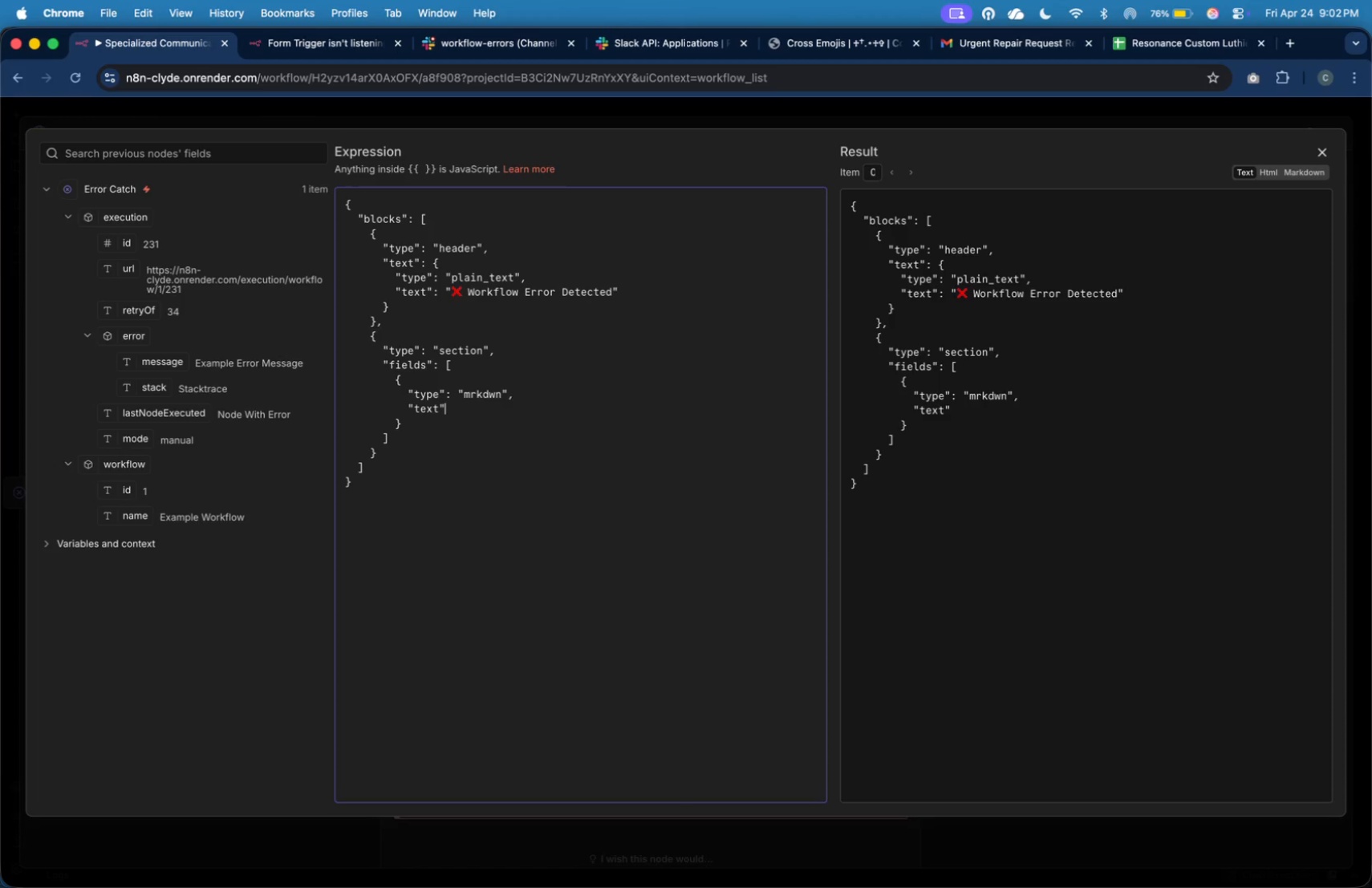 
key(ArrowRight)
 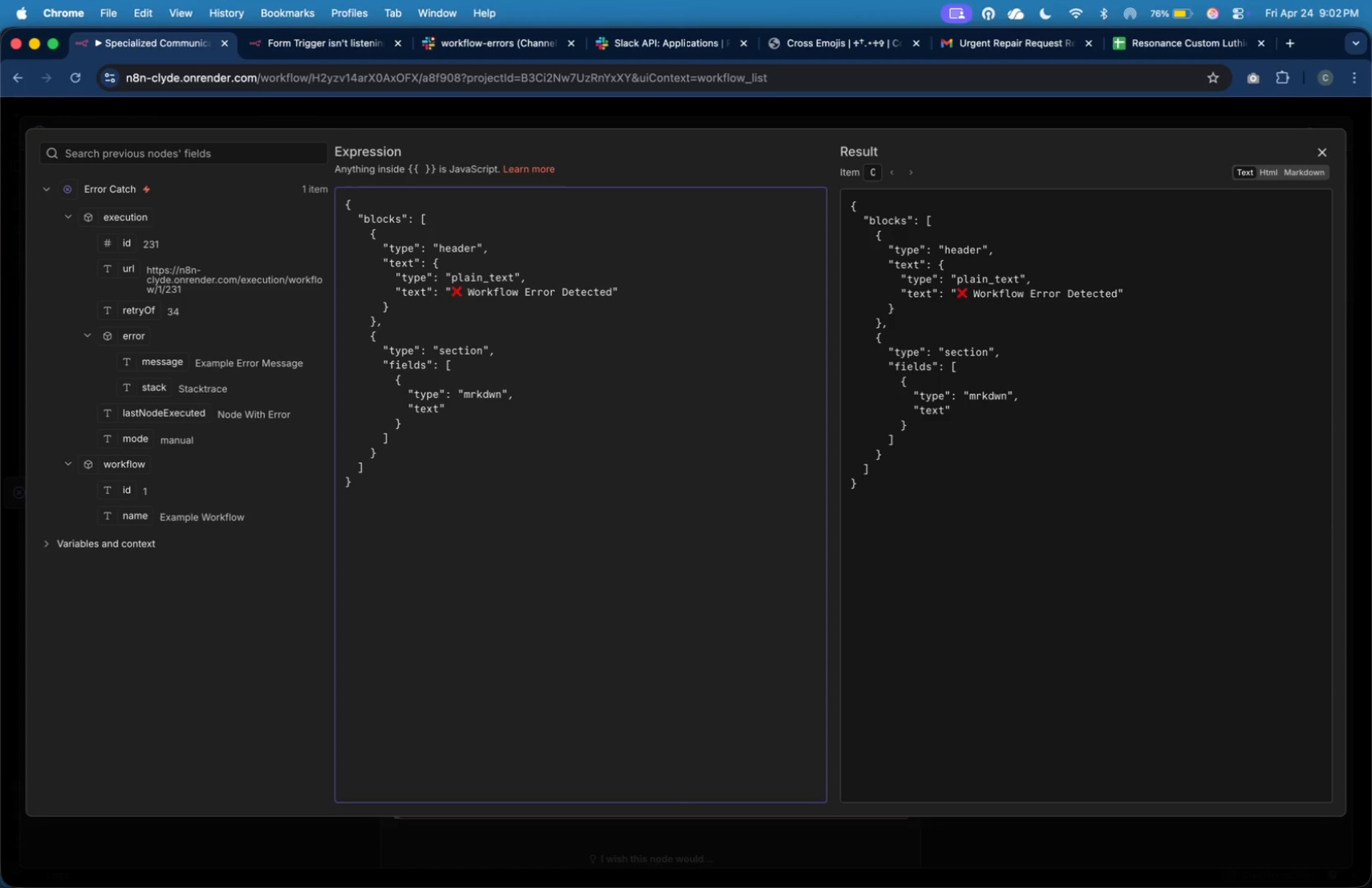 
key(Shift+Semicolon)
 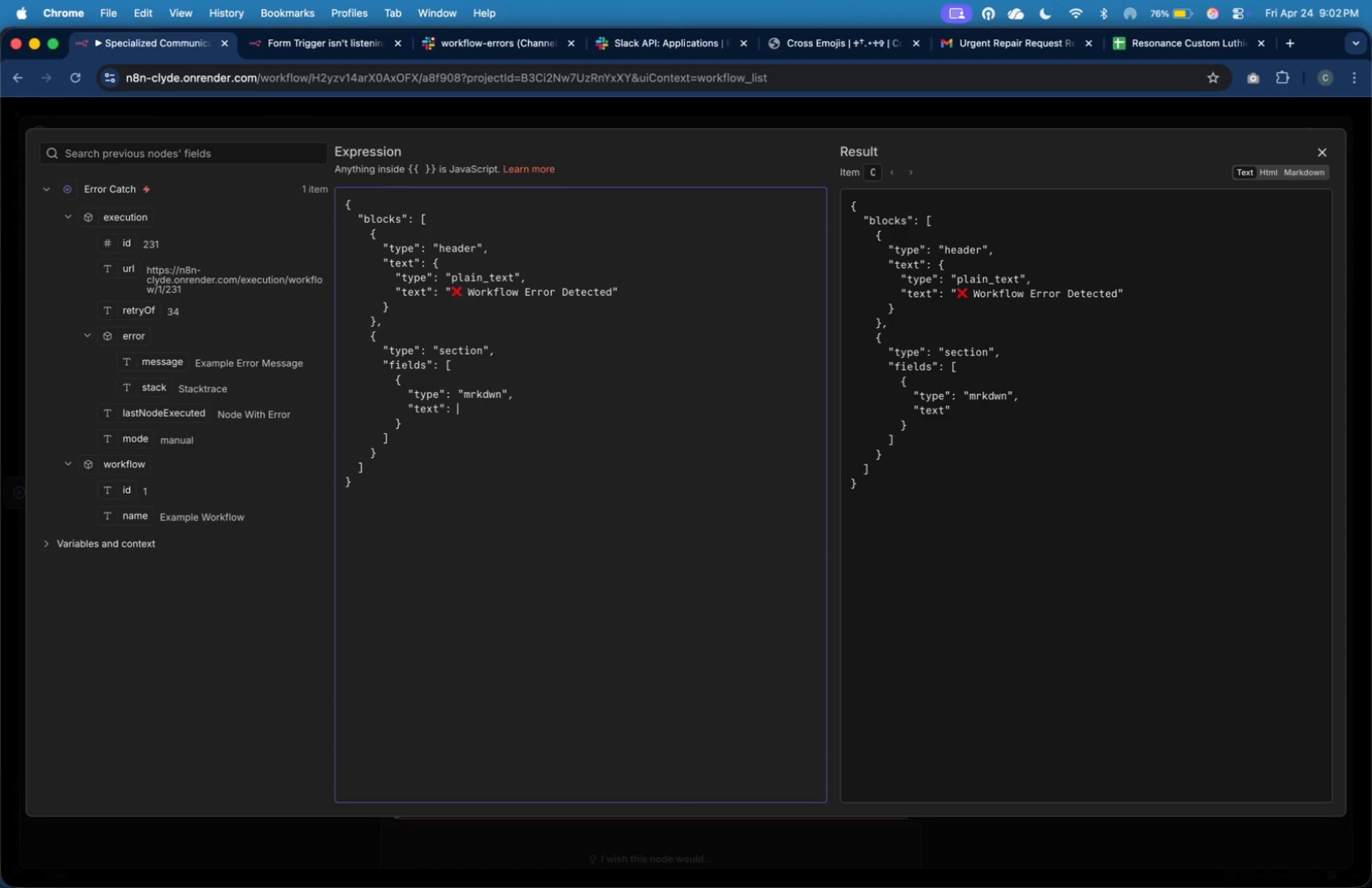 
key(Shift+Space)
 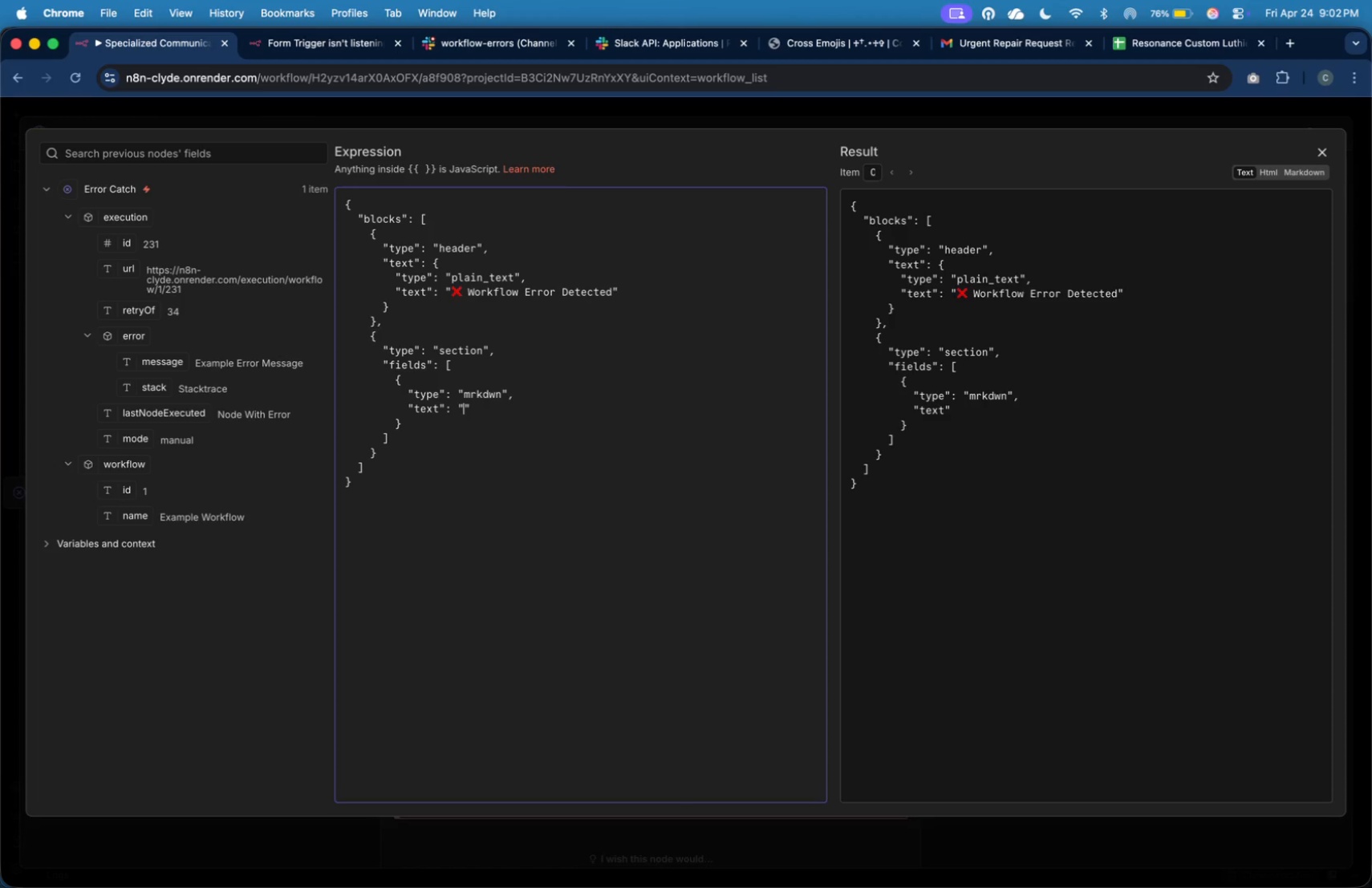 
key(Shift+Quote)
 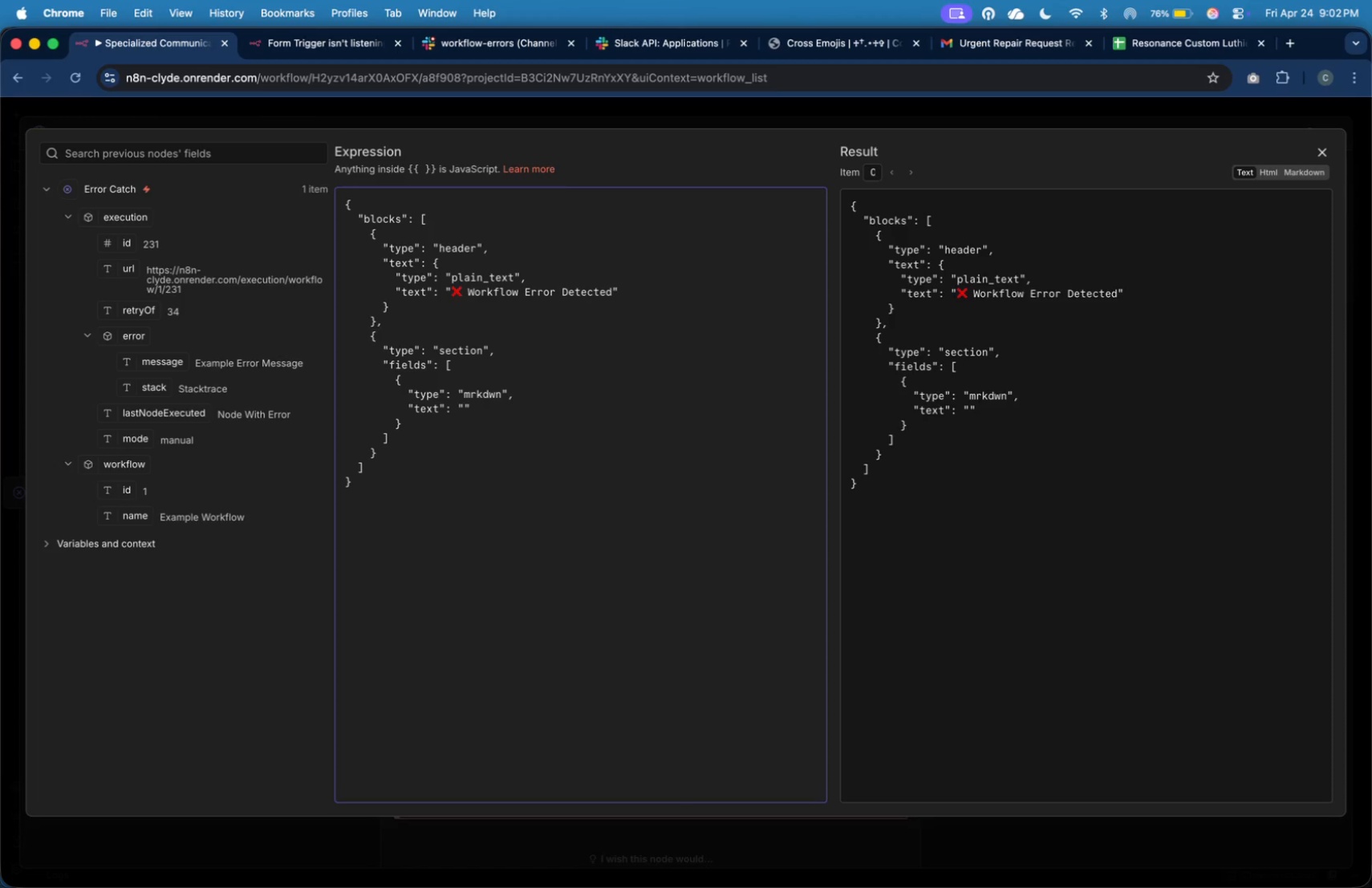 
wait(6.4)
 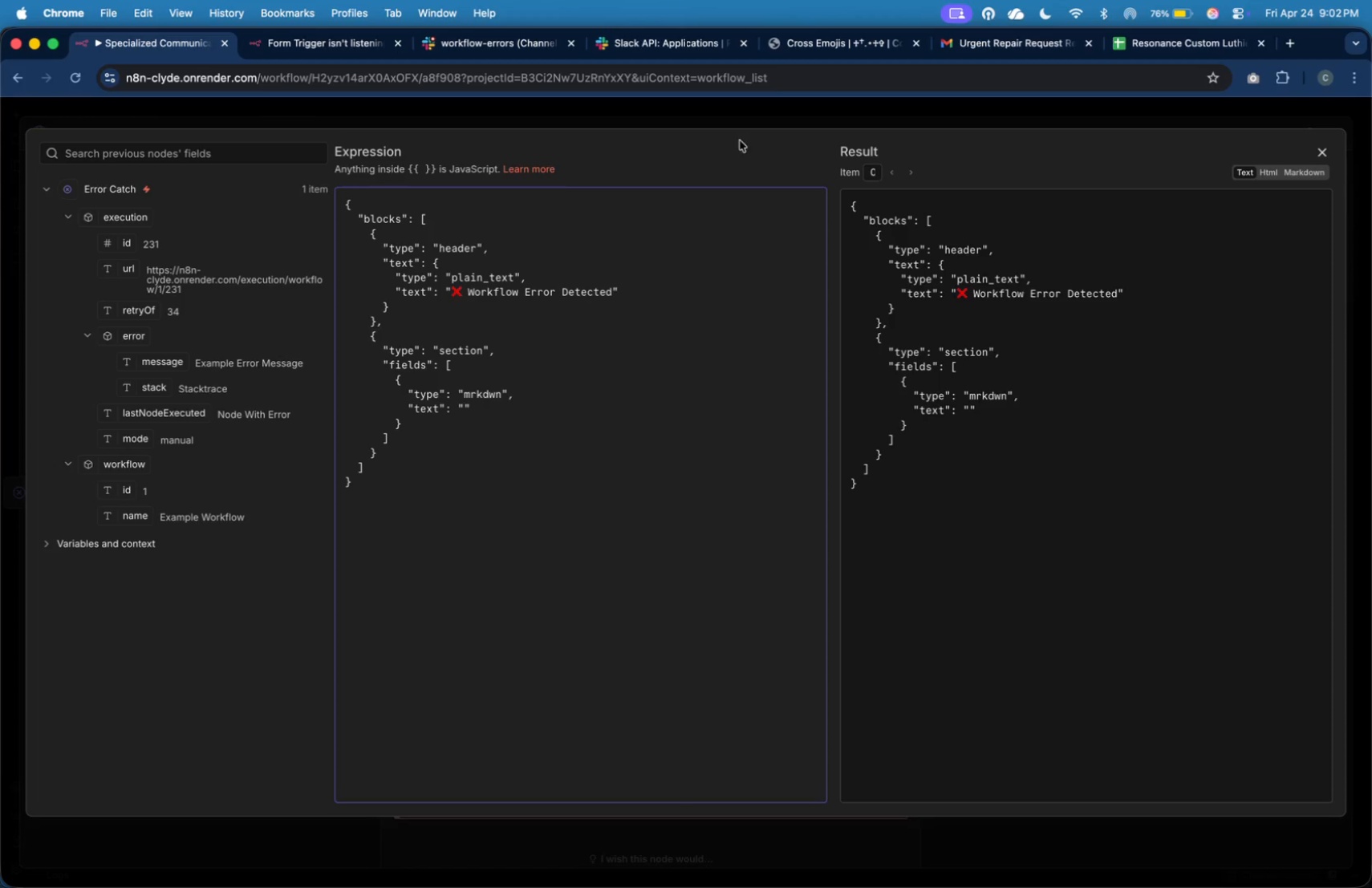 
left_click([708, 118])
 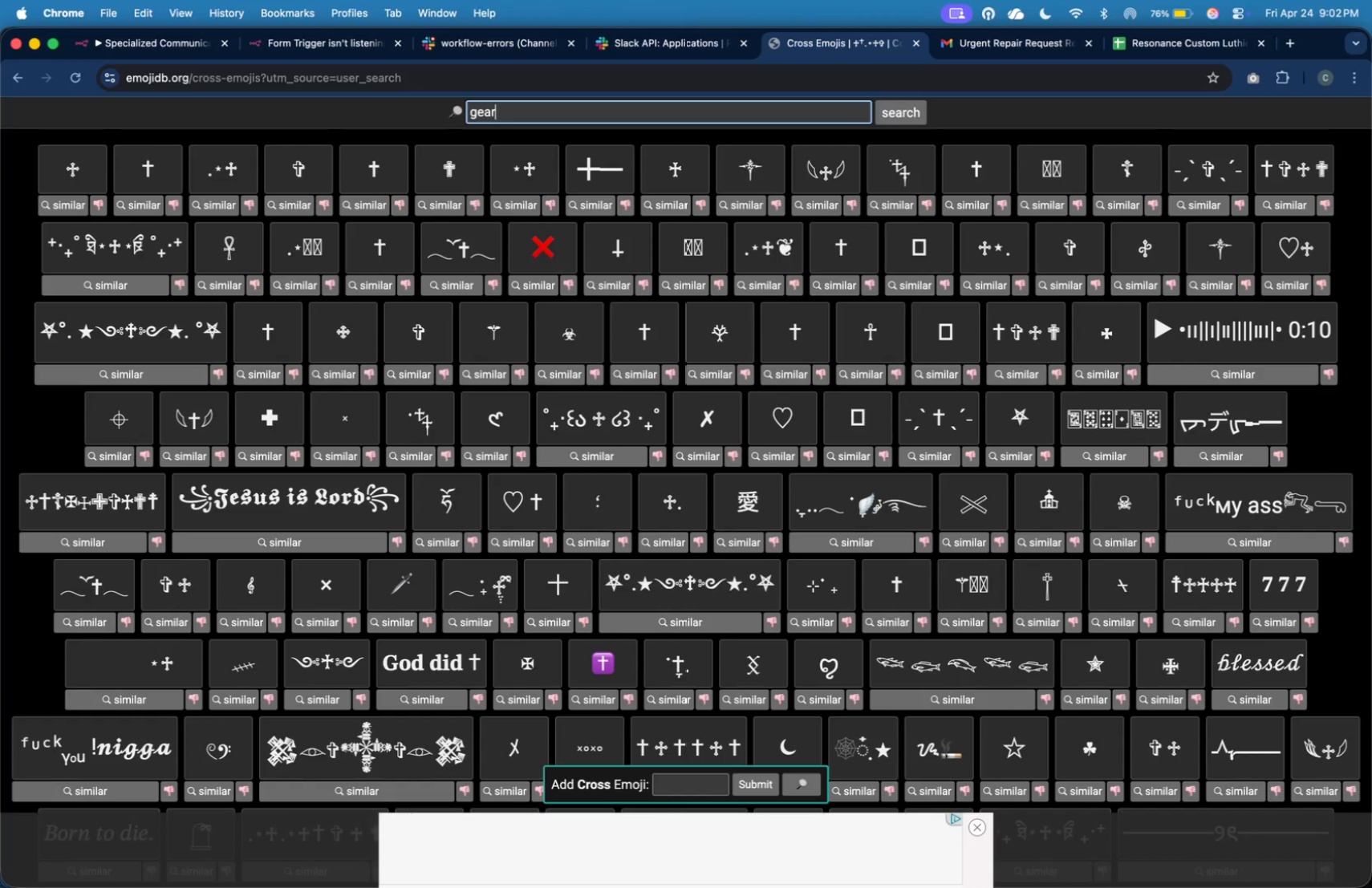 
type(gear)
 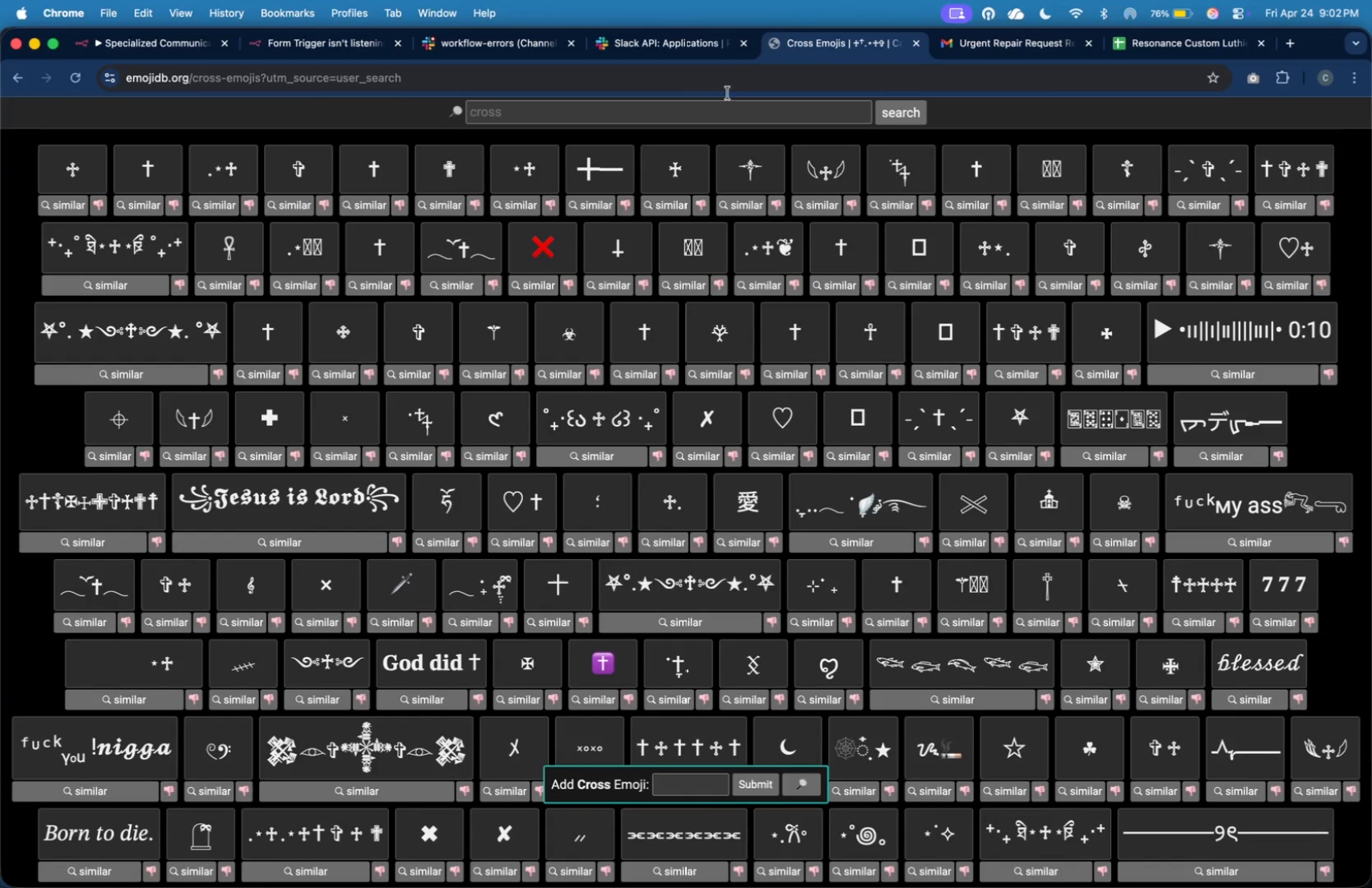 
key(Enter)
 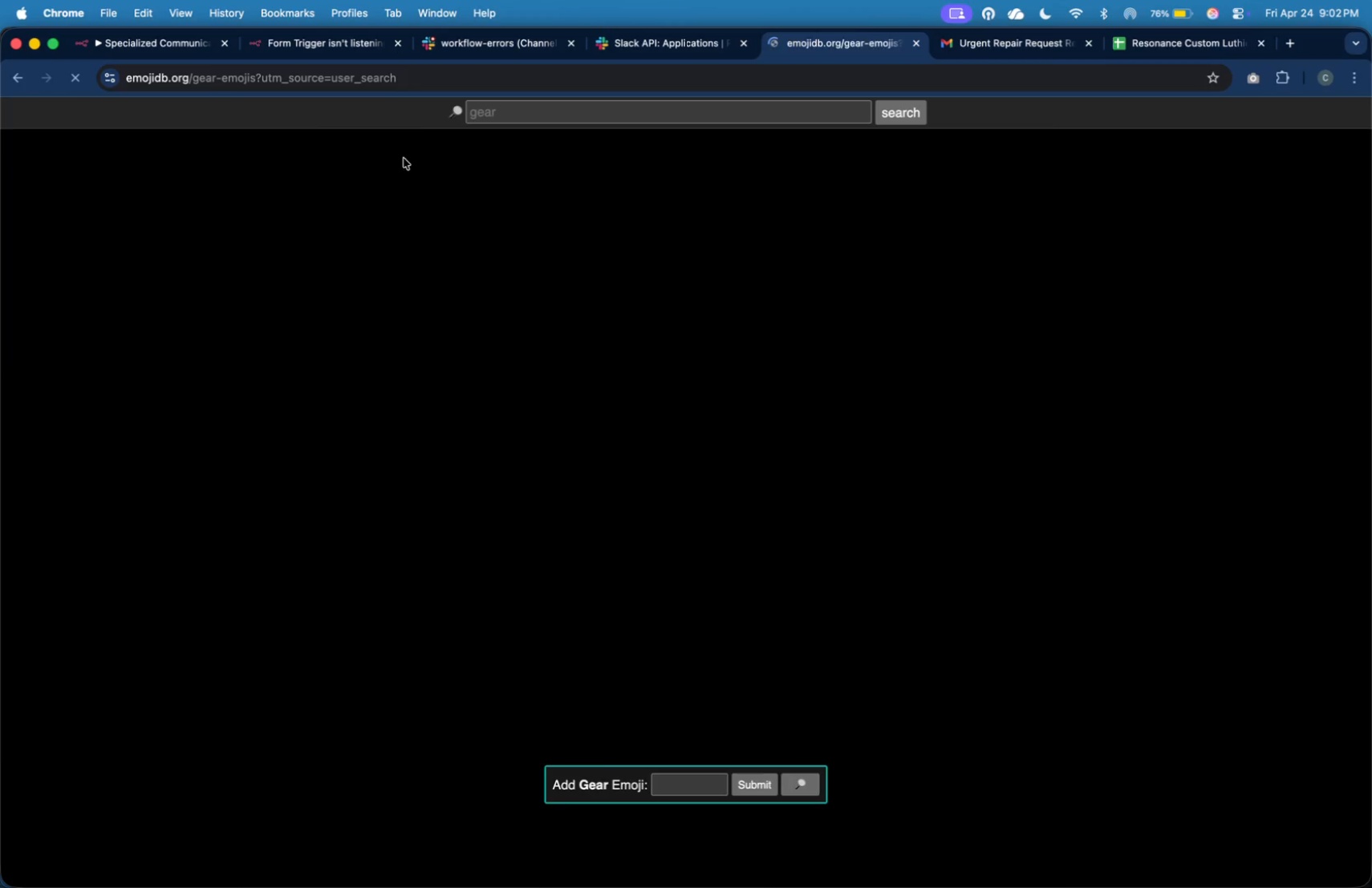 
left_click([95, 176])
 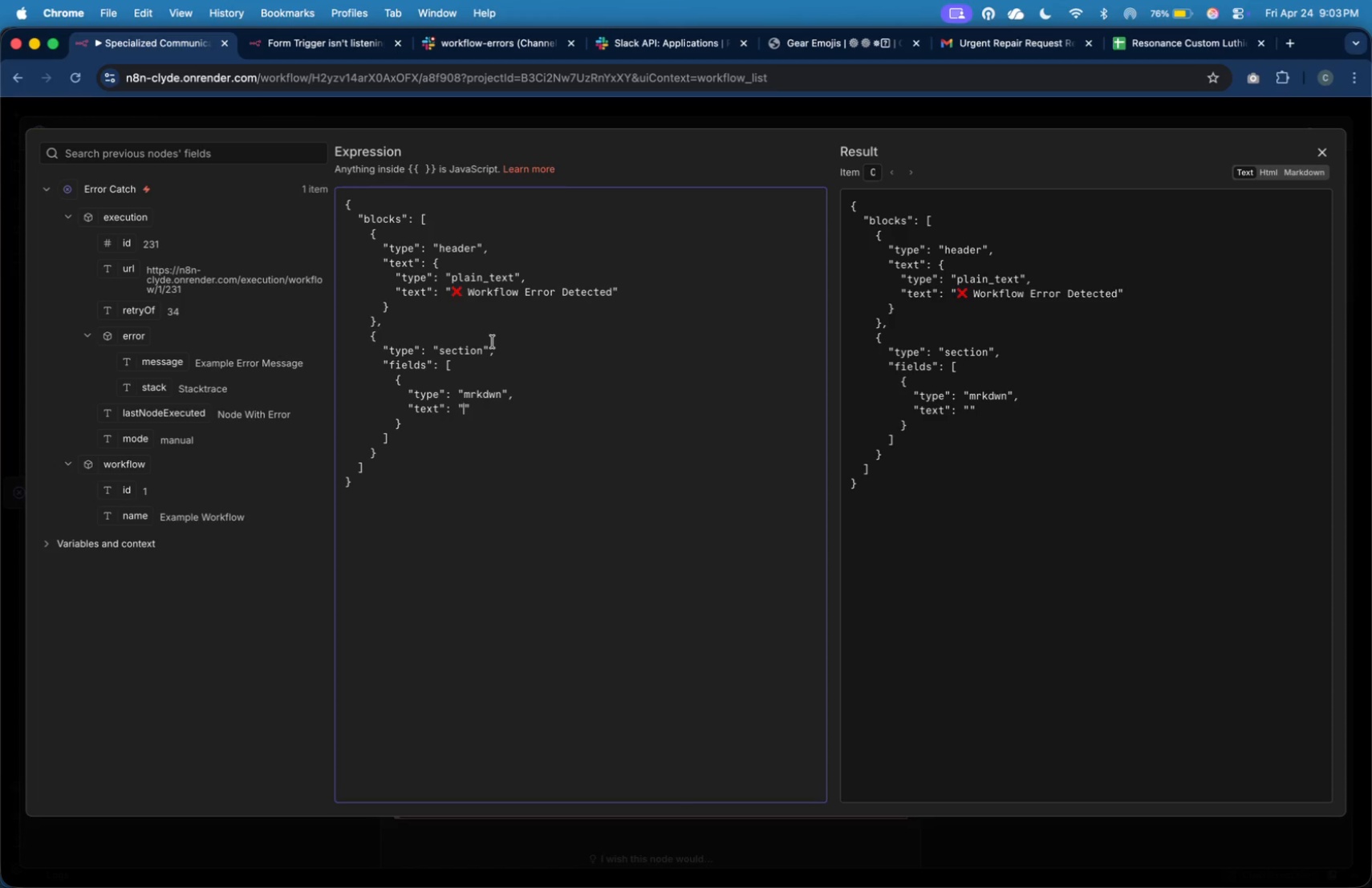 
key(Meta+V)
 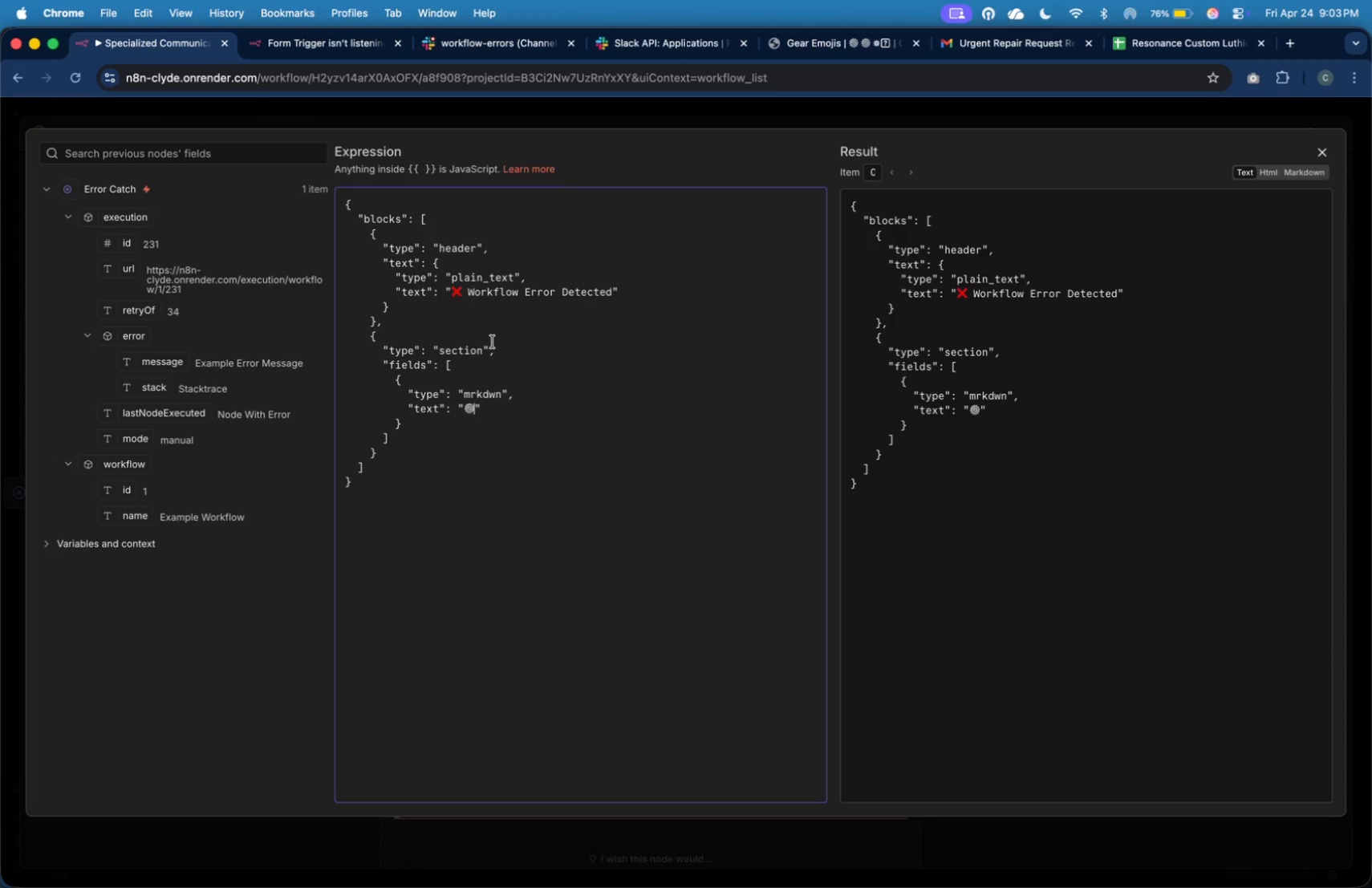 
key(Space)
 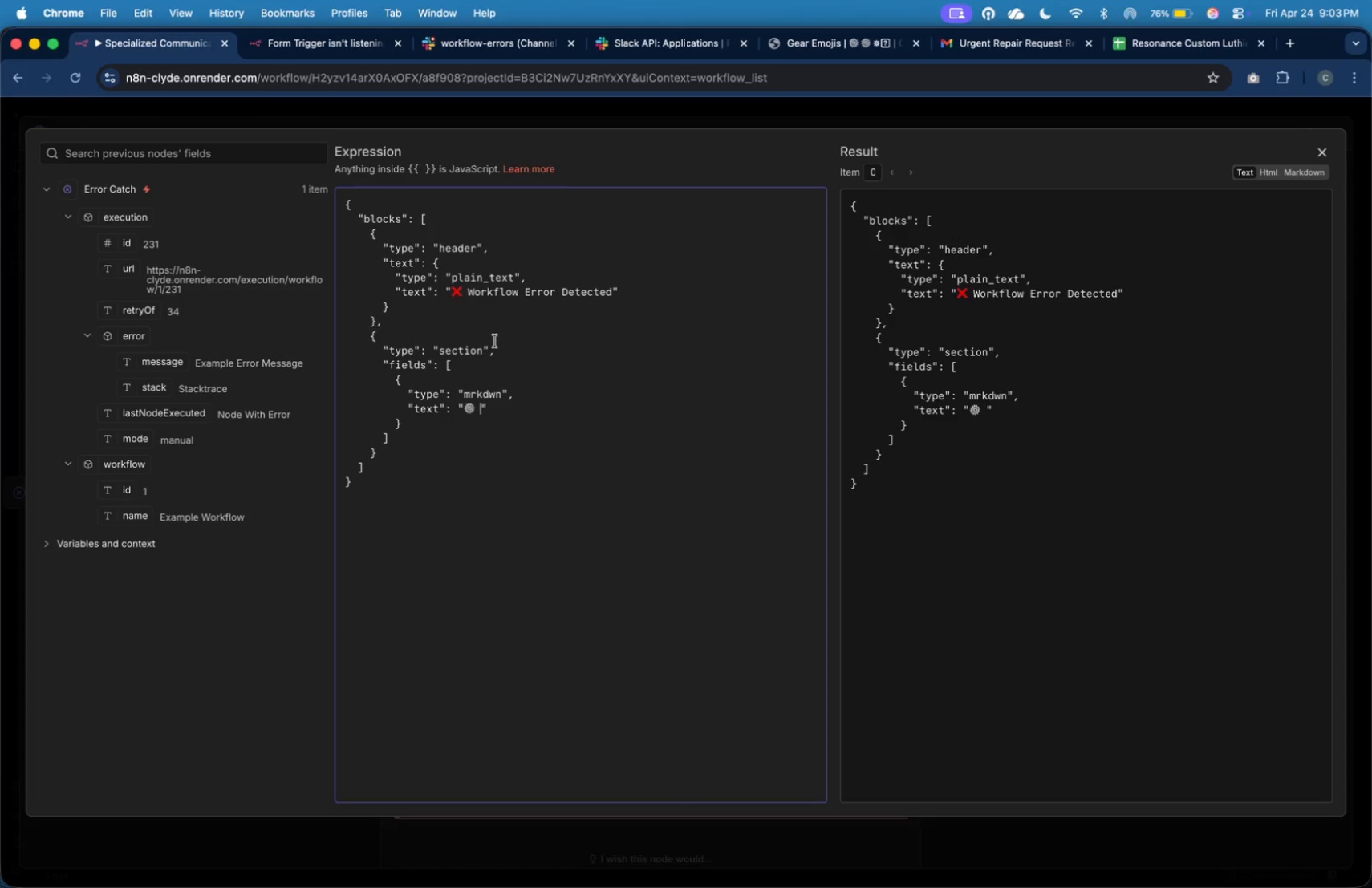 
key(ArrowLeft)
 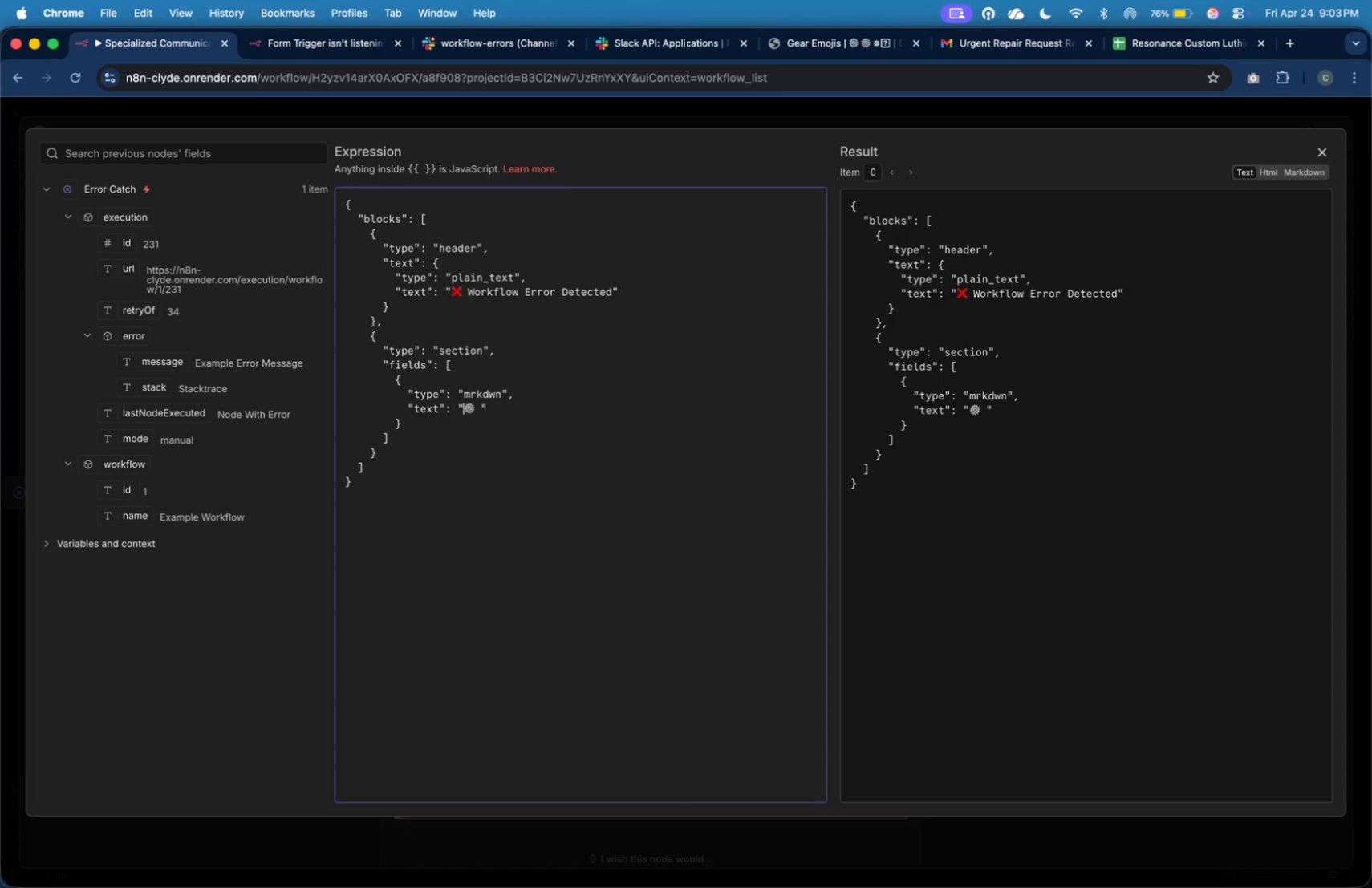 
key(ArrowLeft)
 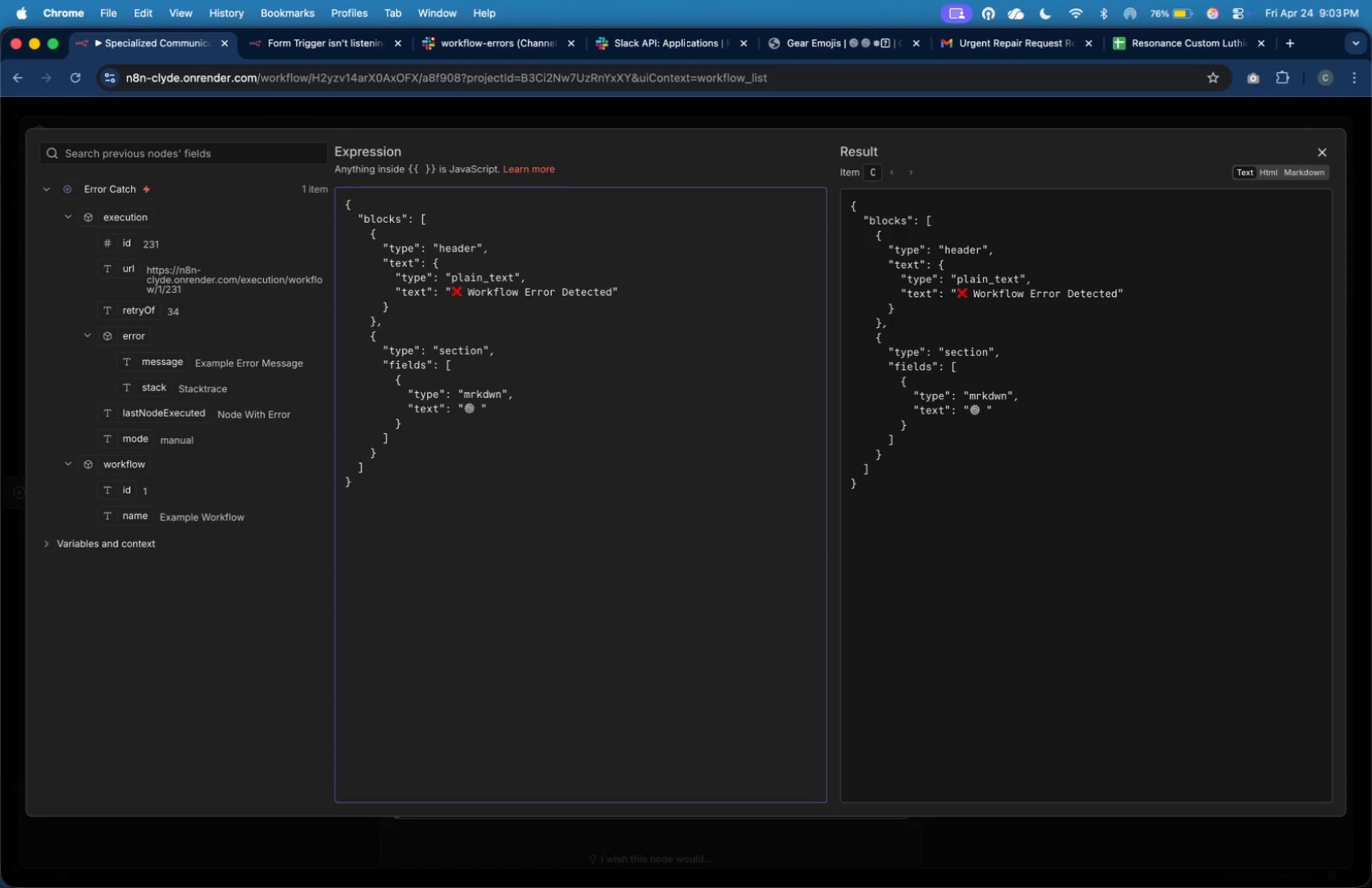 
key(Shift+8)
 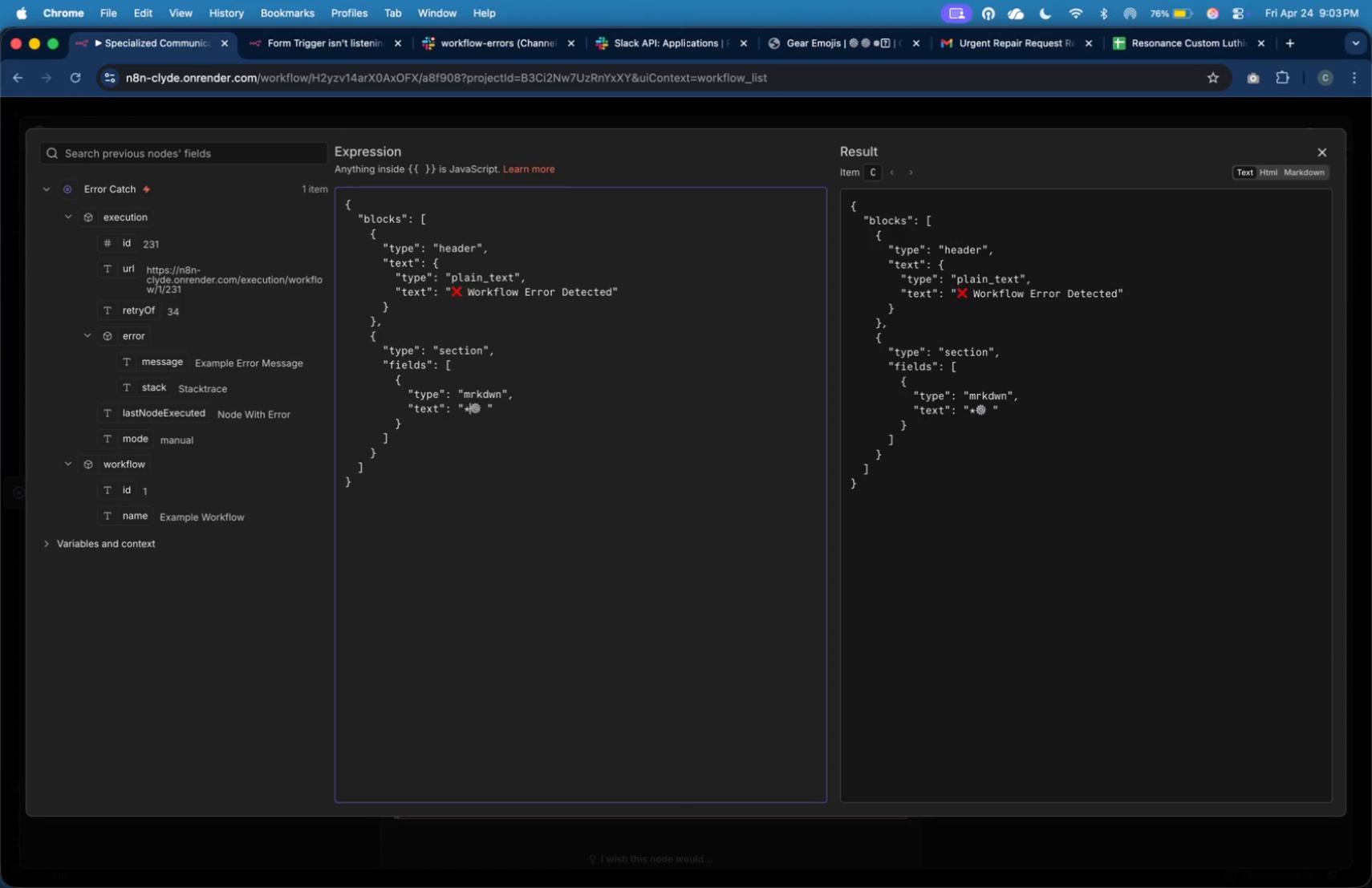 
key(ArrowRight)
 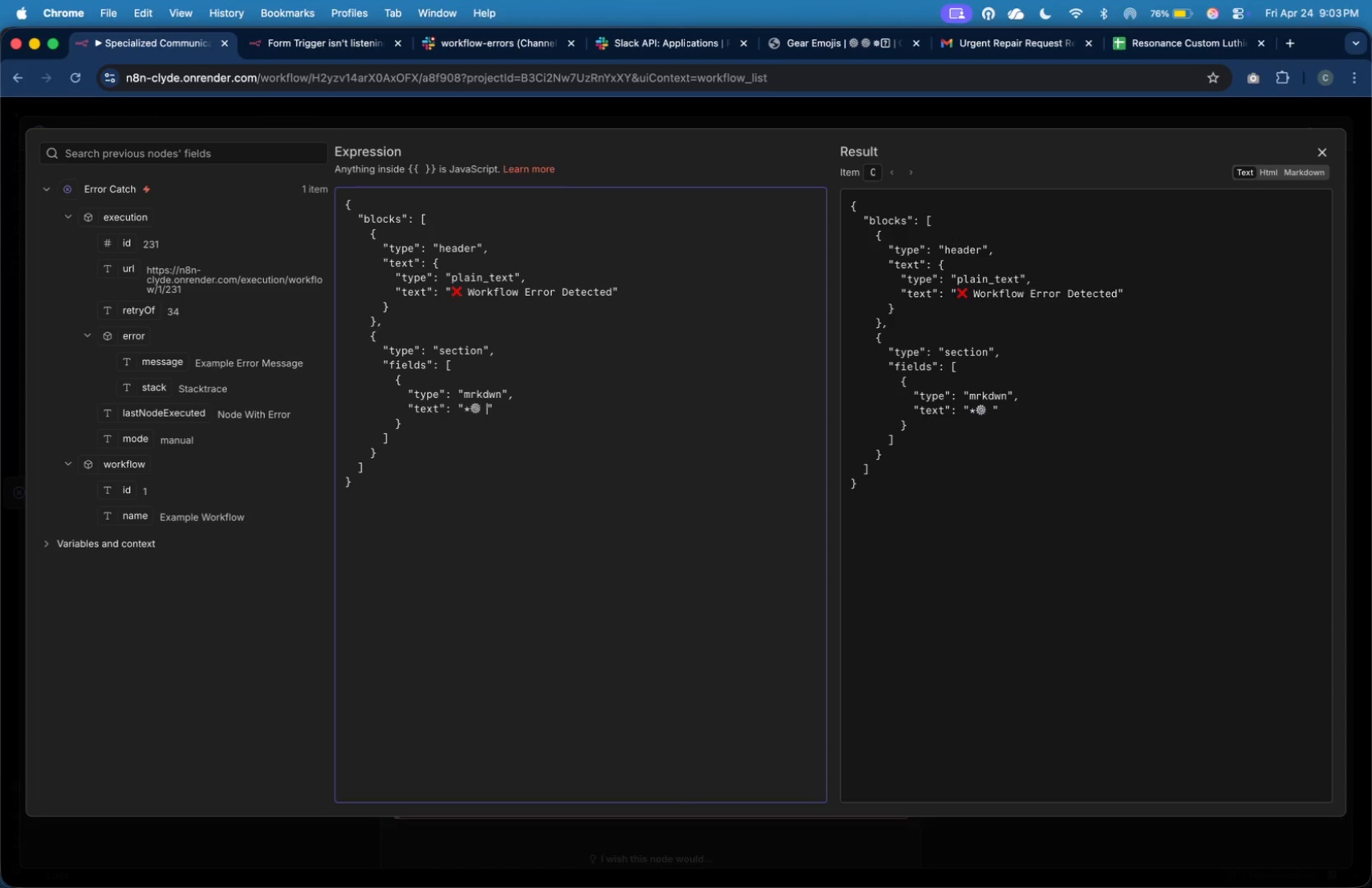 
key(ArrowRight)
 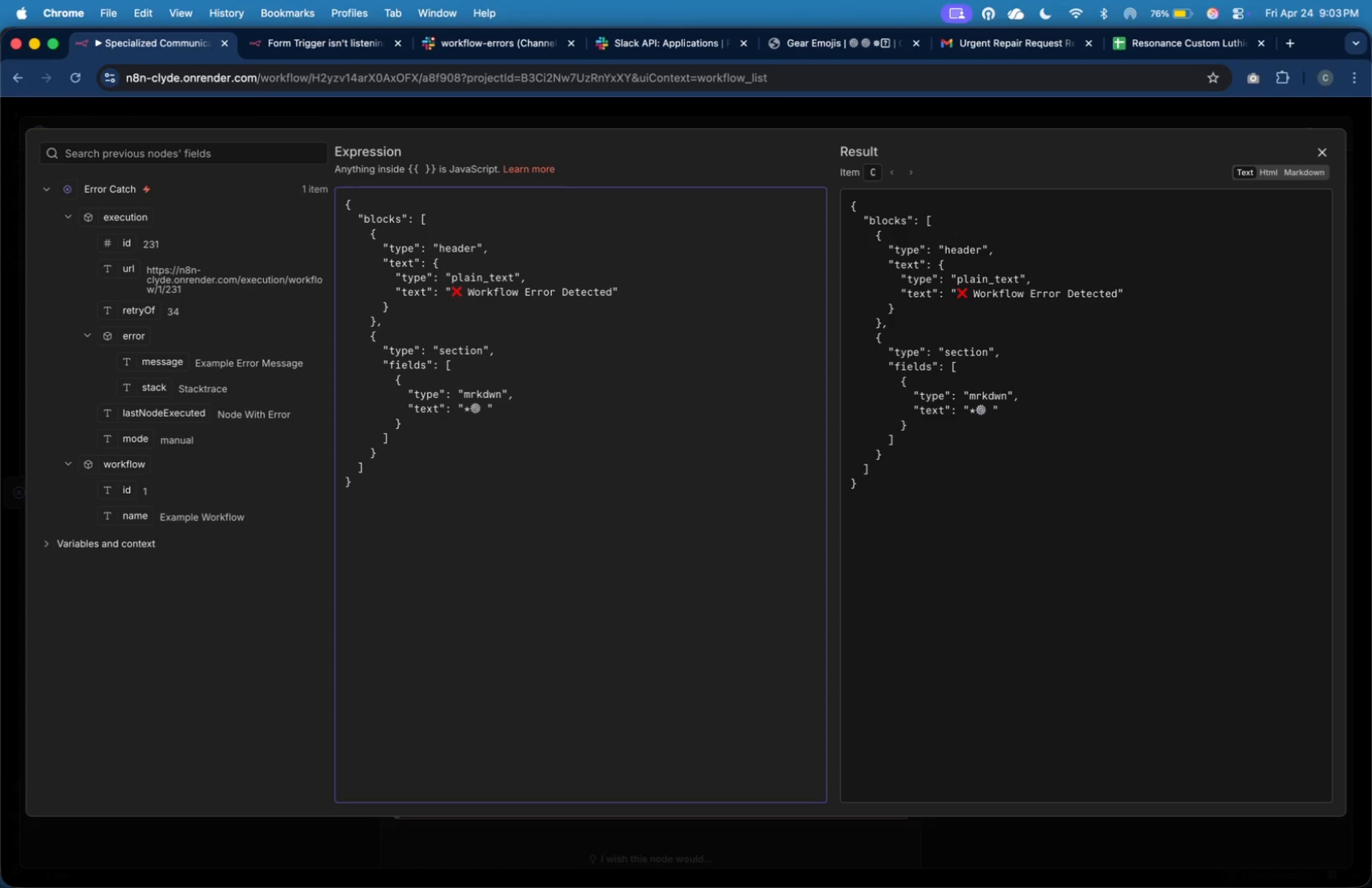 
key(Shift+8)
 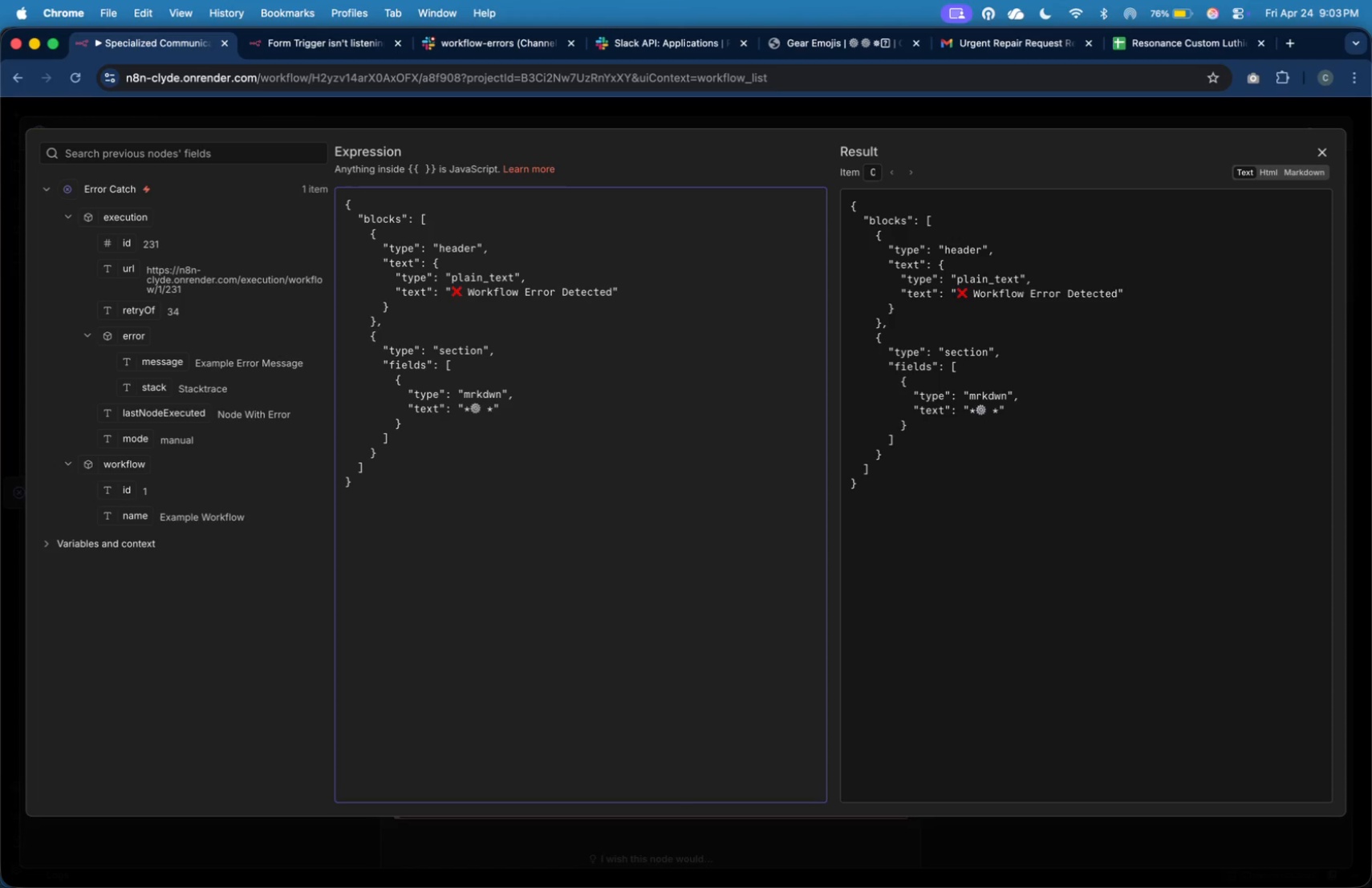 
key(ArrowLeft)
 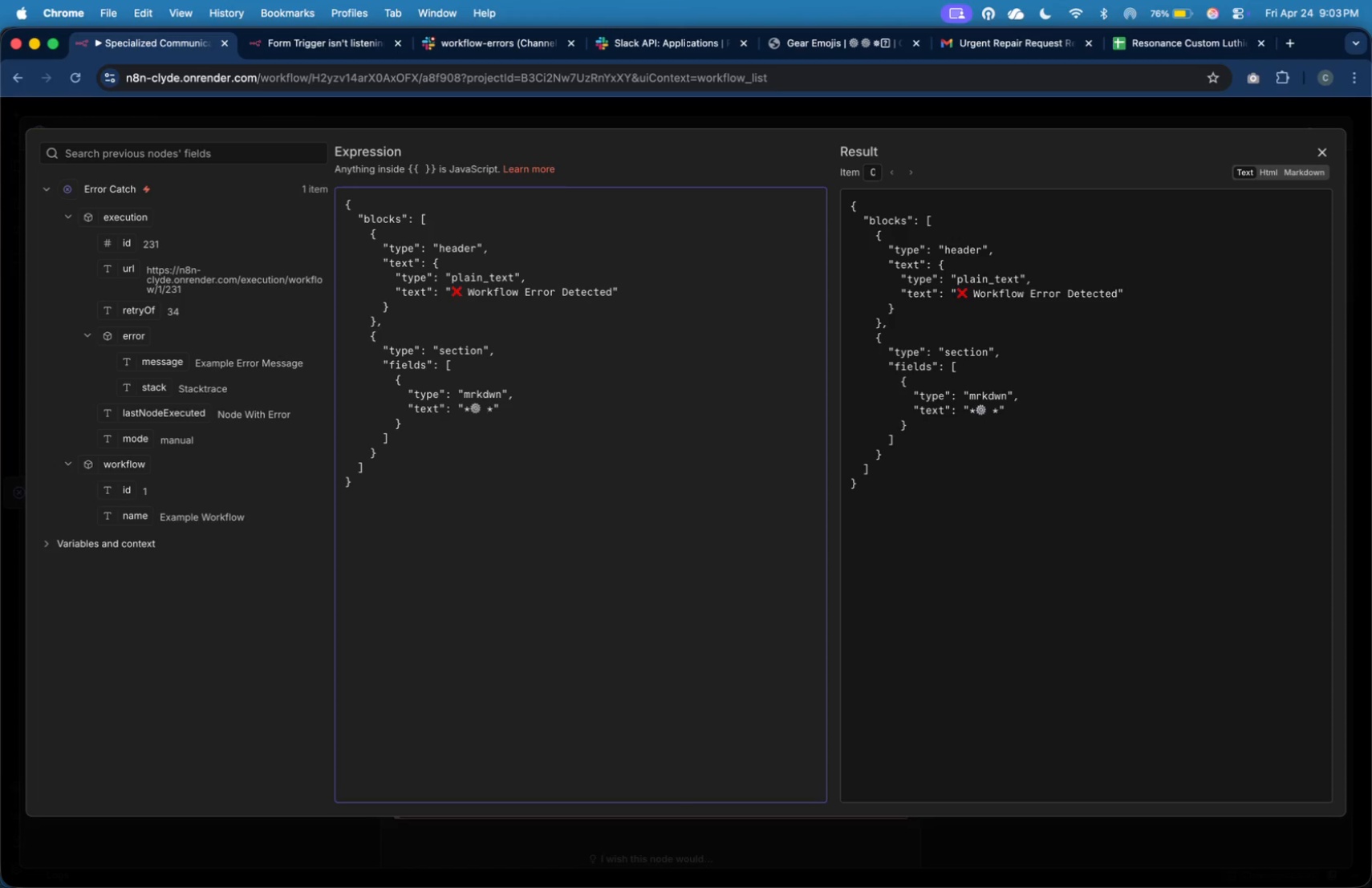 
type(Failed:)
 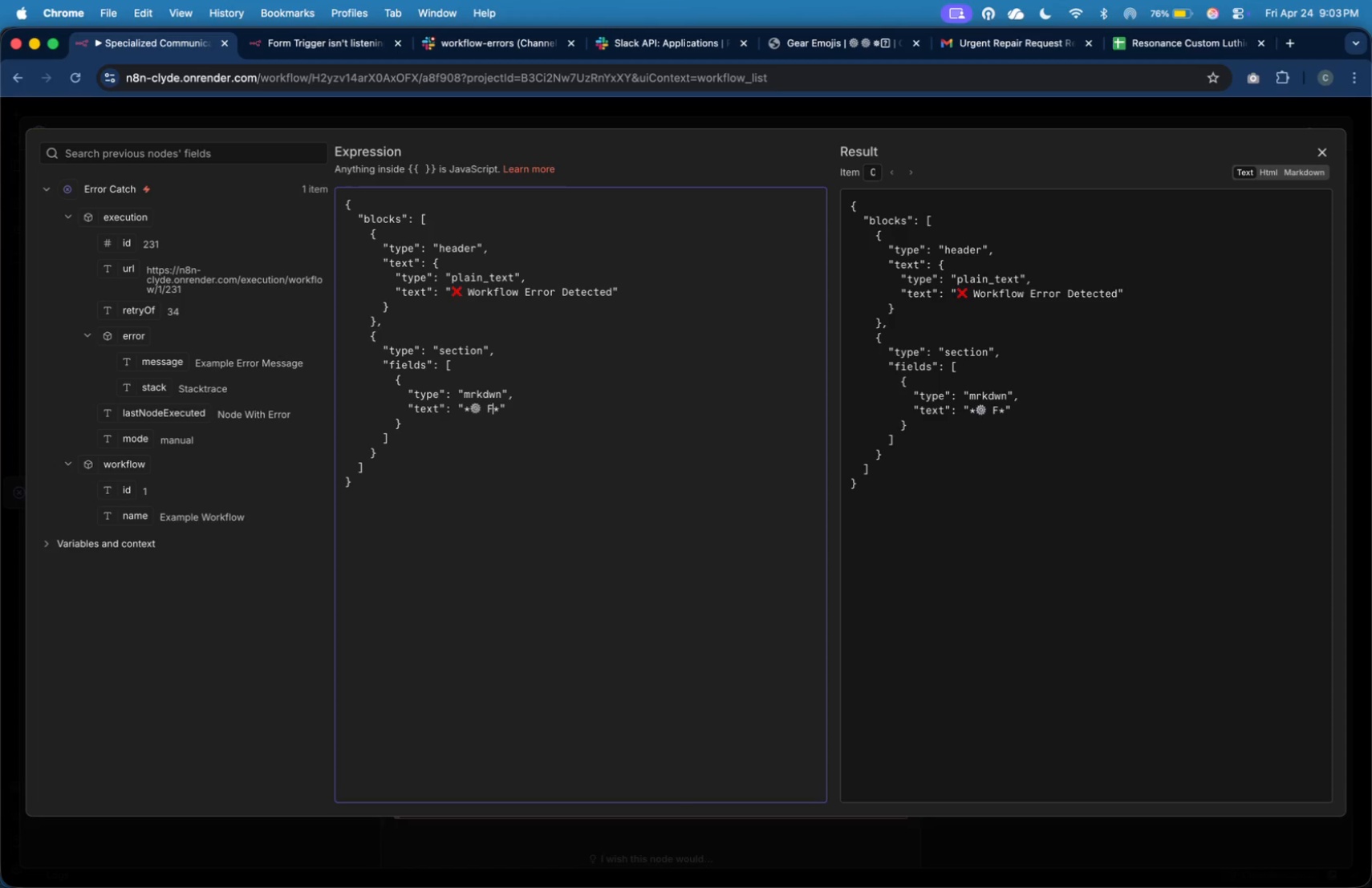 
key(ArrowLeft)
 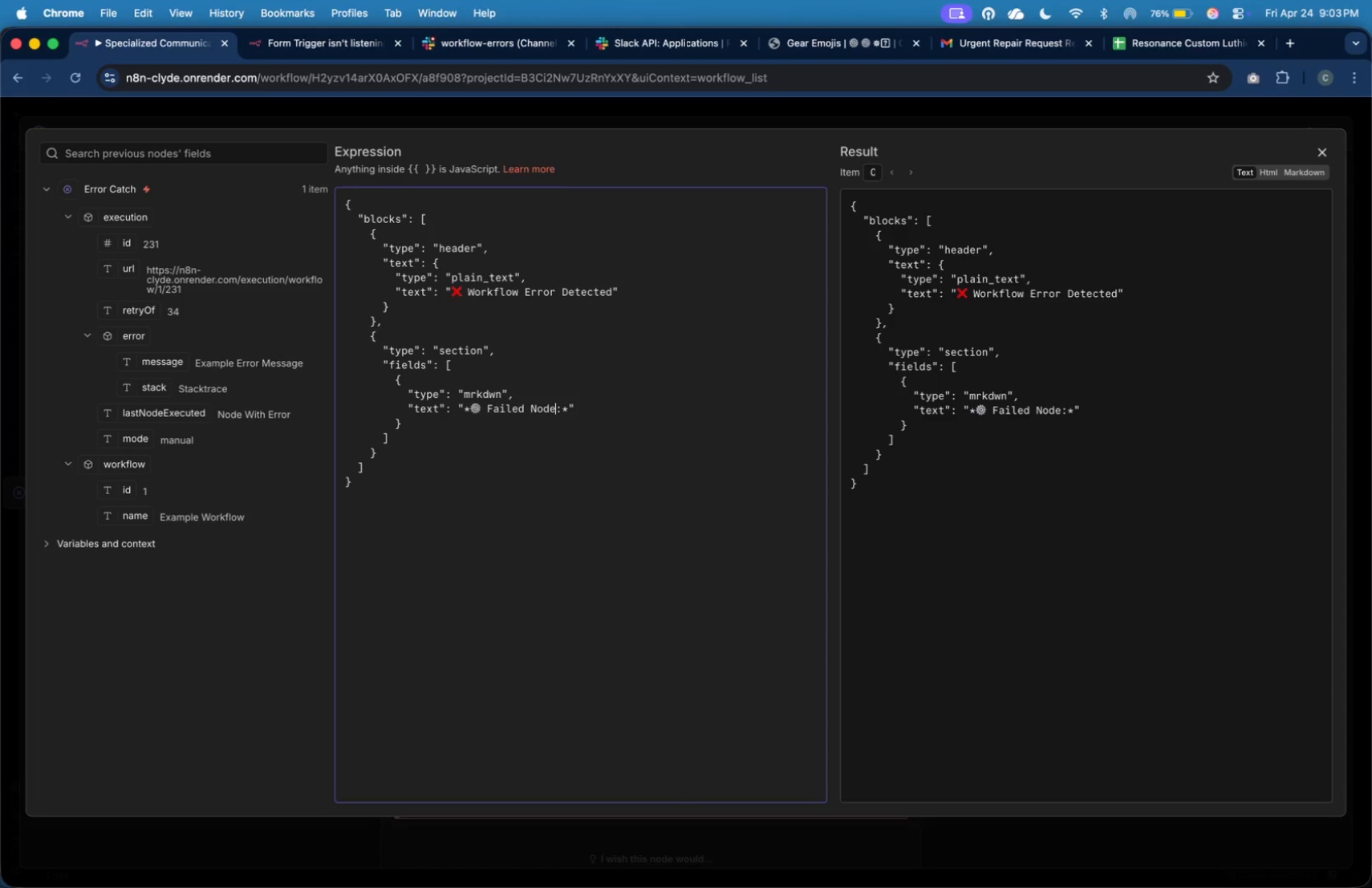 
type( Node)
 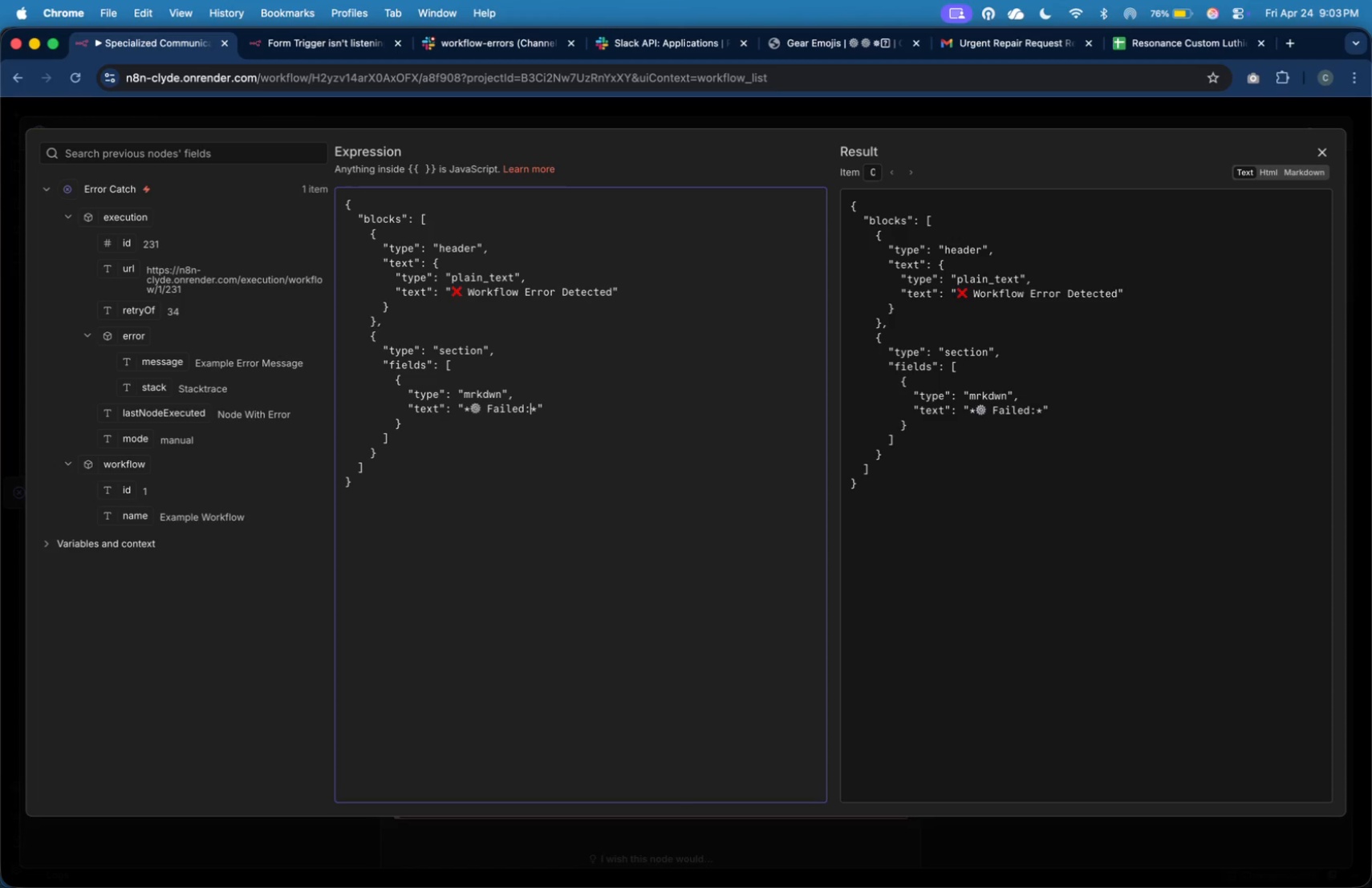 
wait(8.91)
 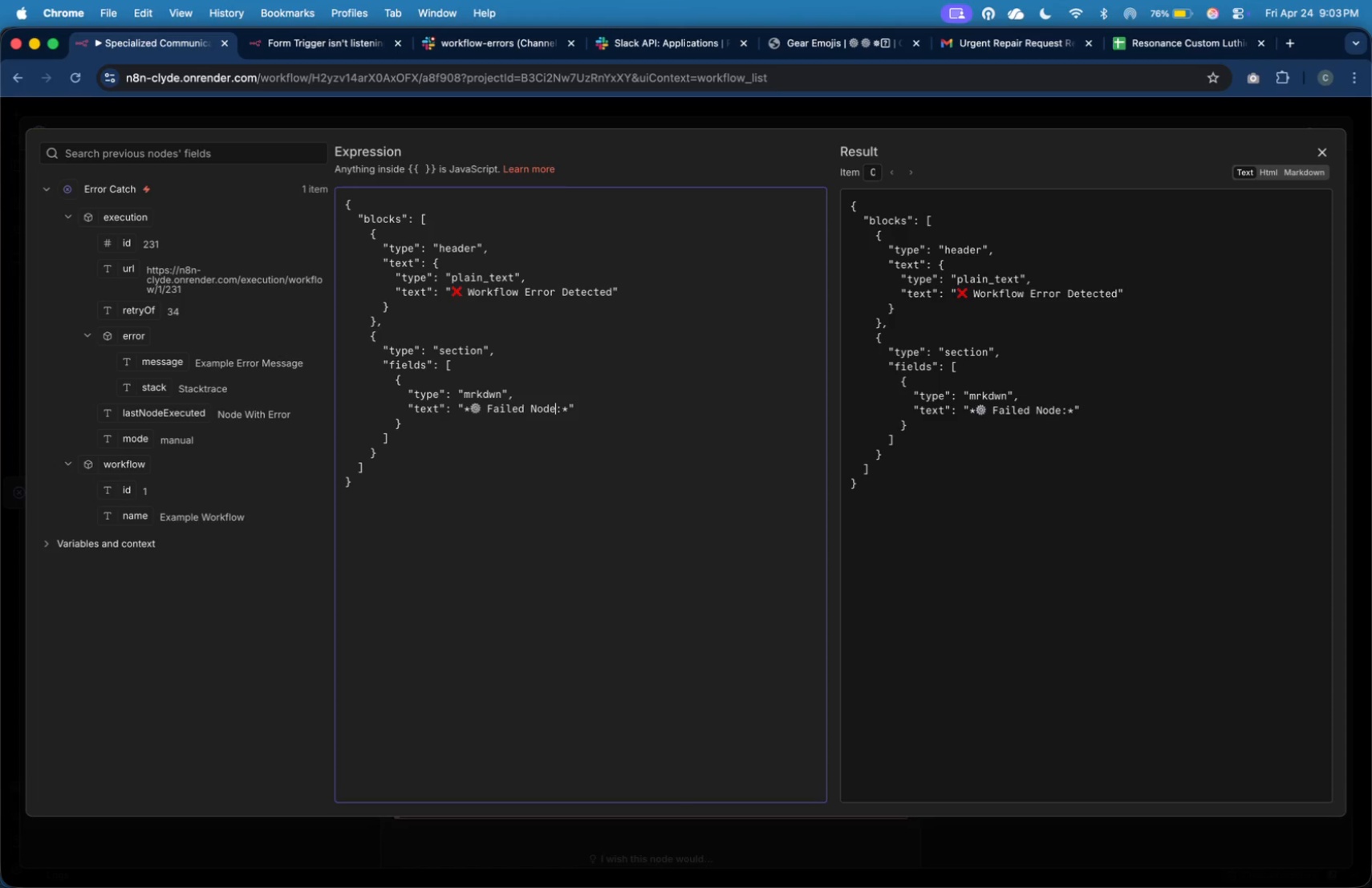 
key(ArrowRight)
 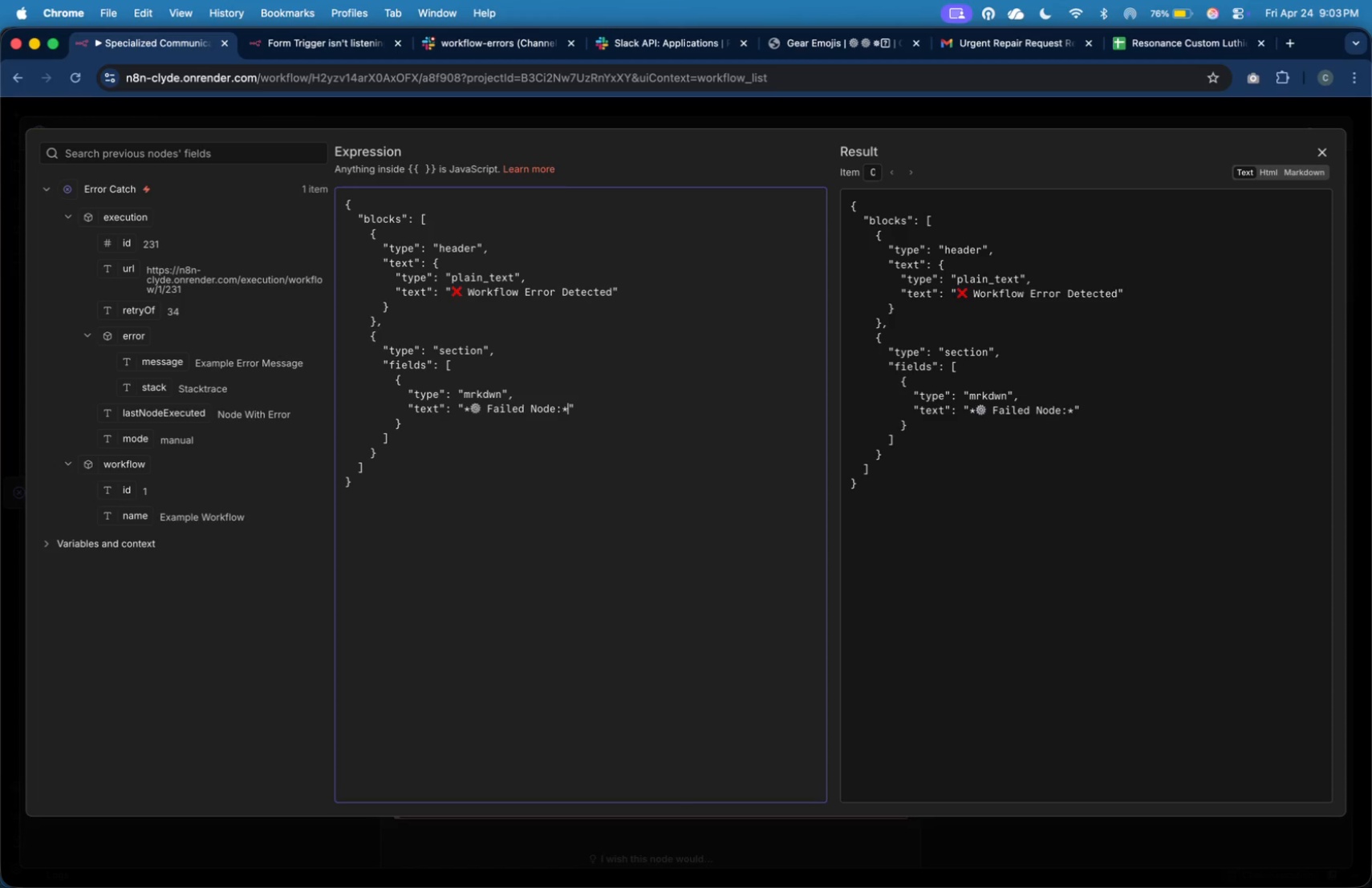 
key(ArrowRight)
 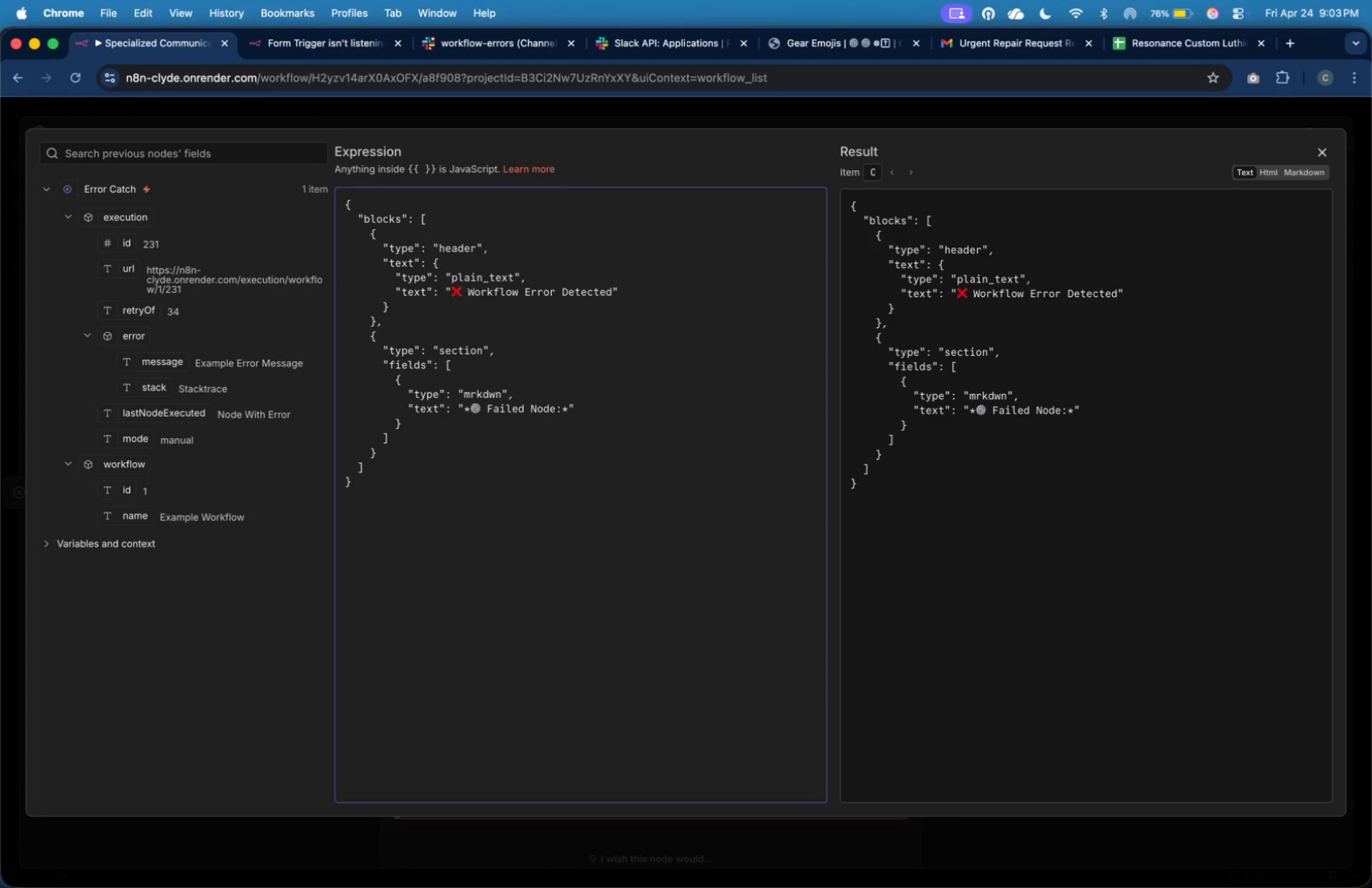 
wait(5.11)
 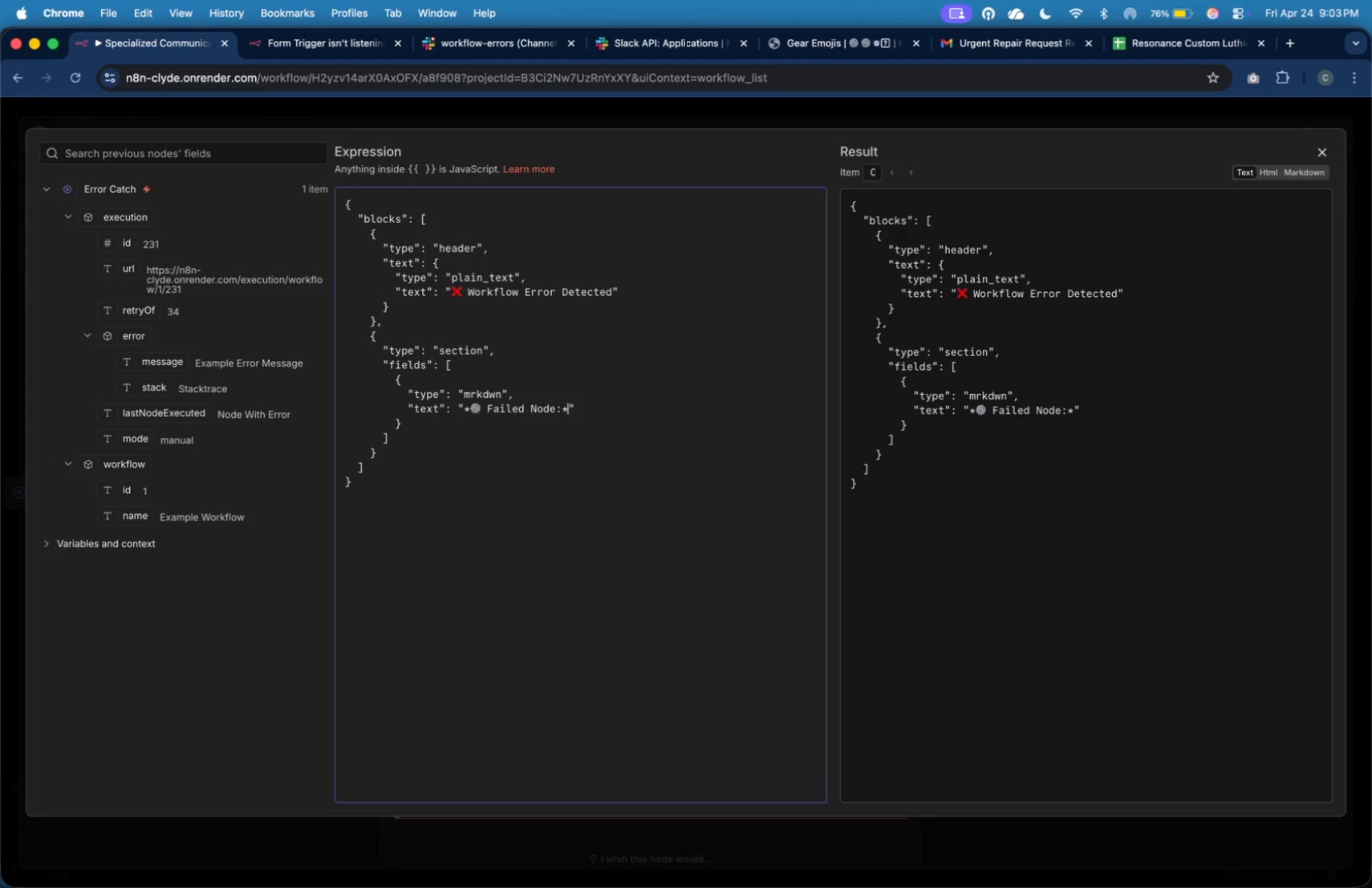 
key(Backslash)
 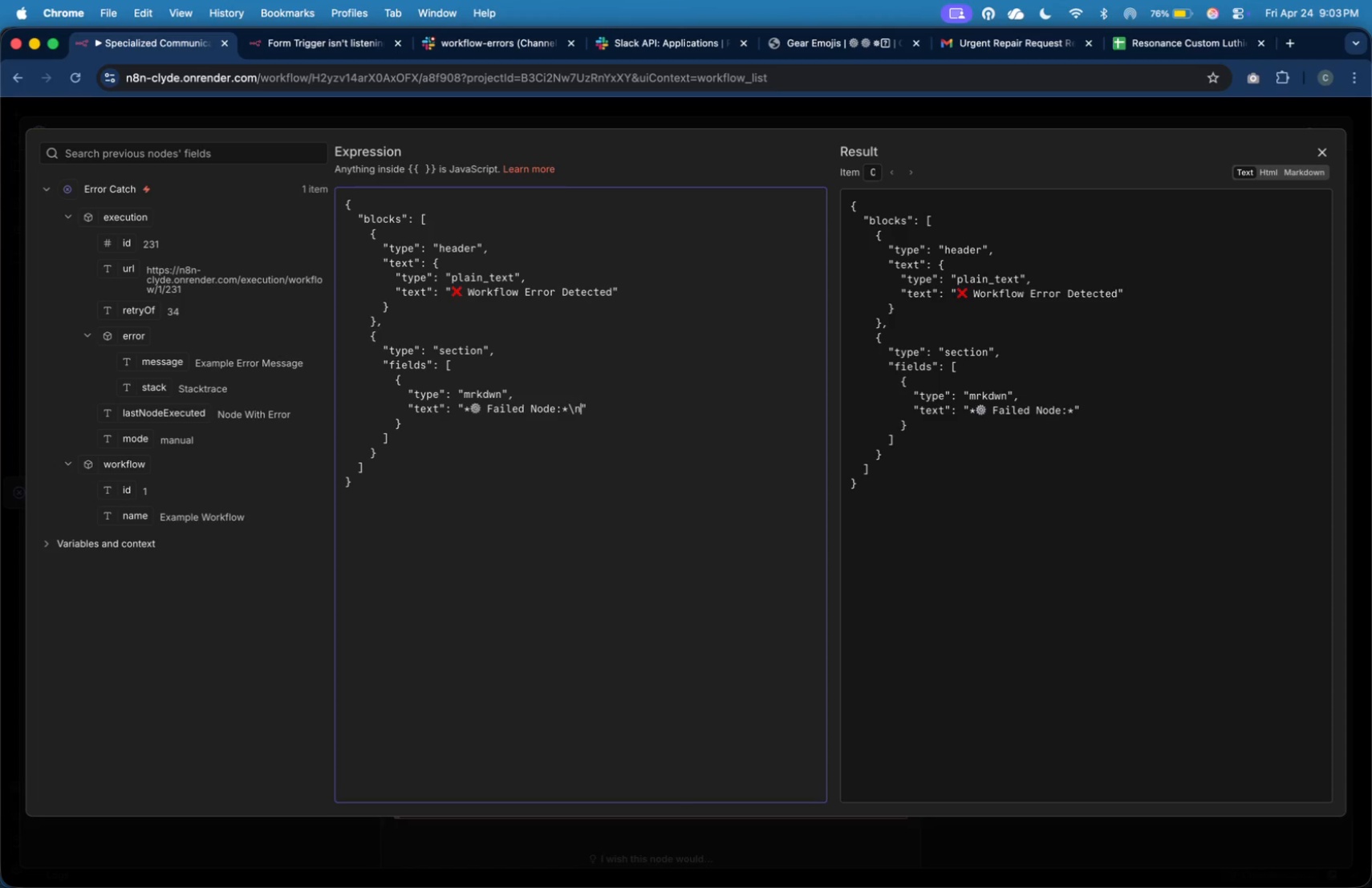 
key(N)
 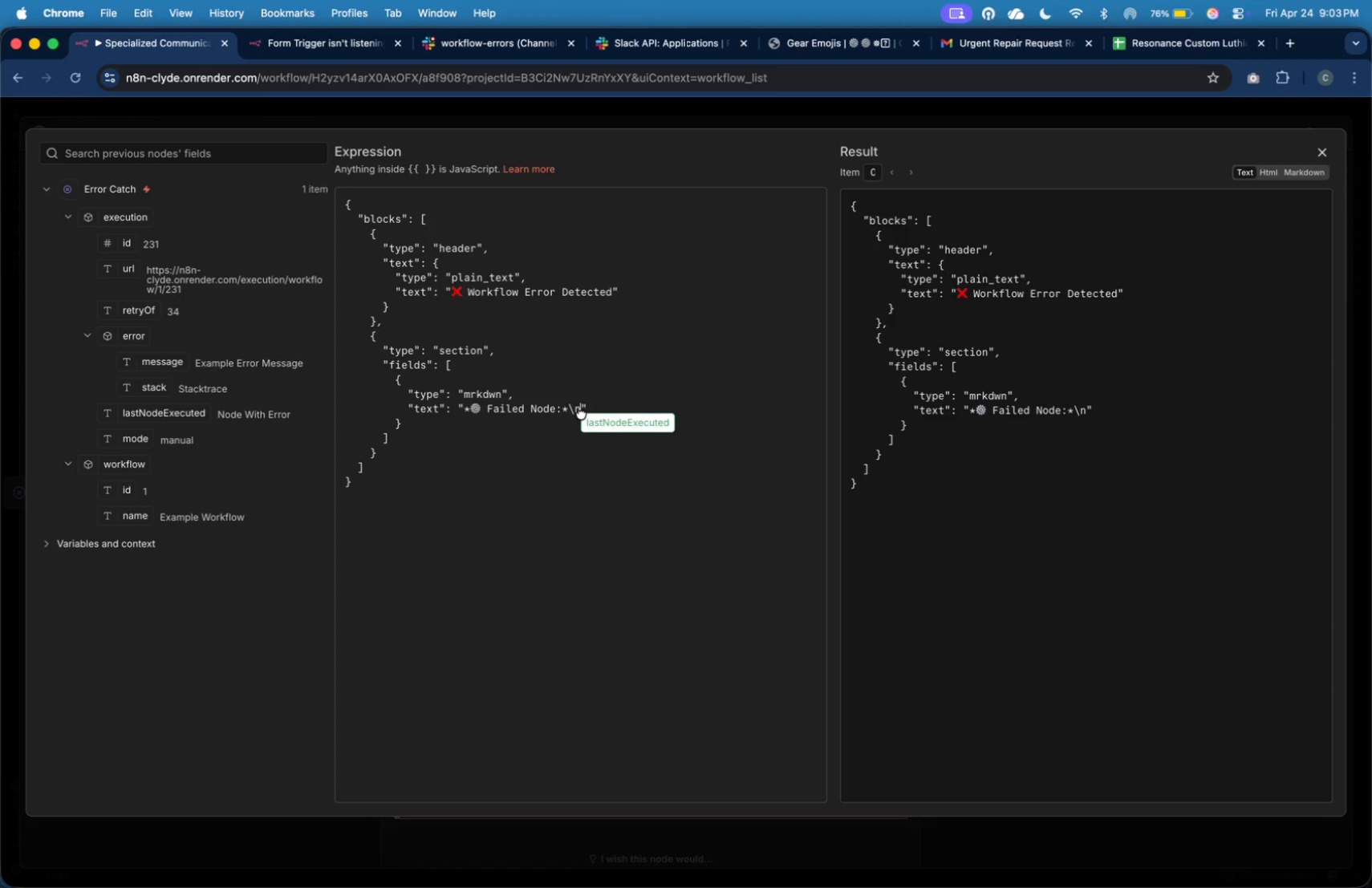 
left_click_drag(start_coordinate=[183, 410], to_coordinate=[581, 413])
 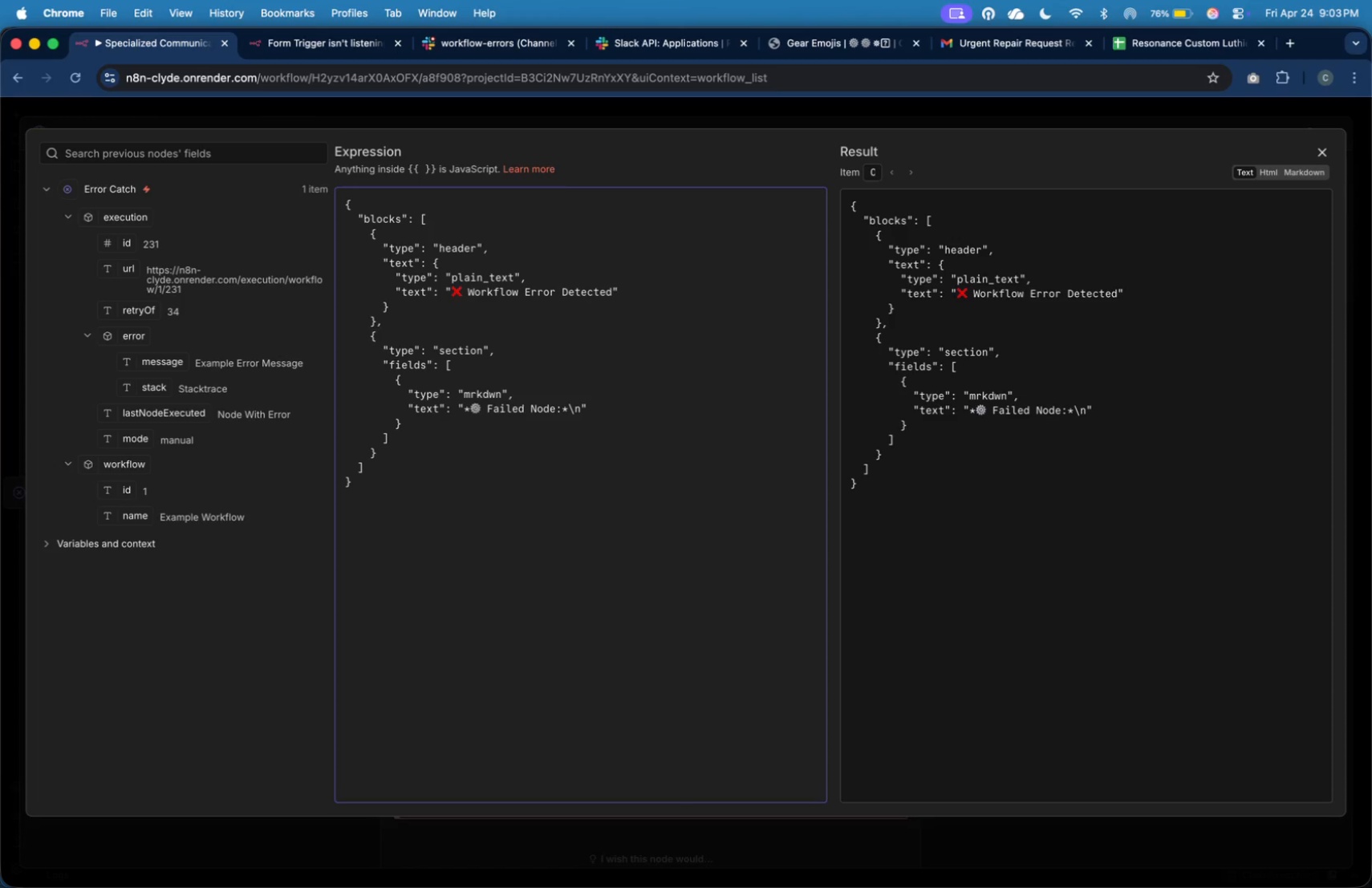 
left_click([588, 426])
 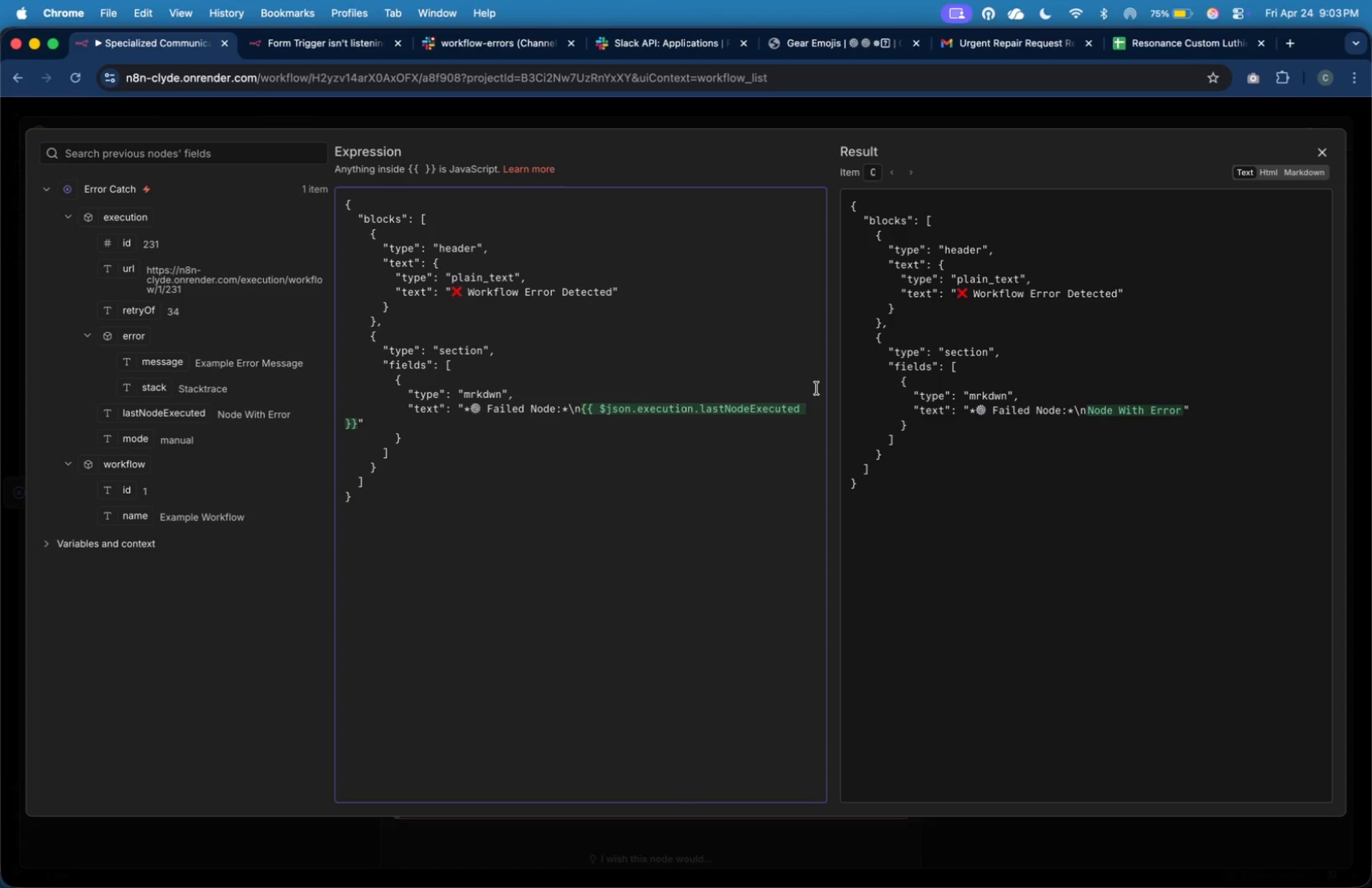 
wait(7.65)
 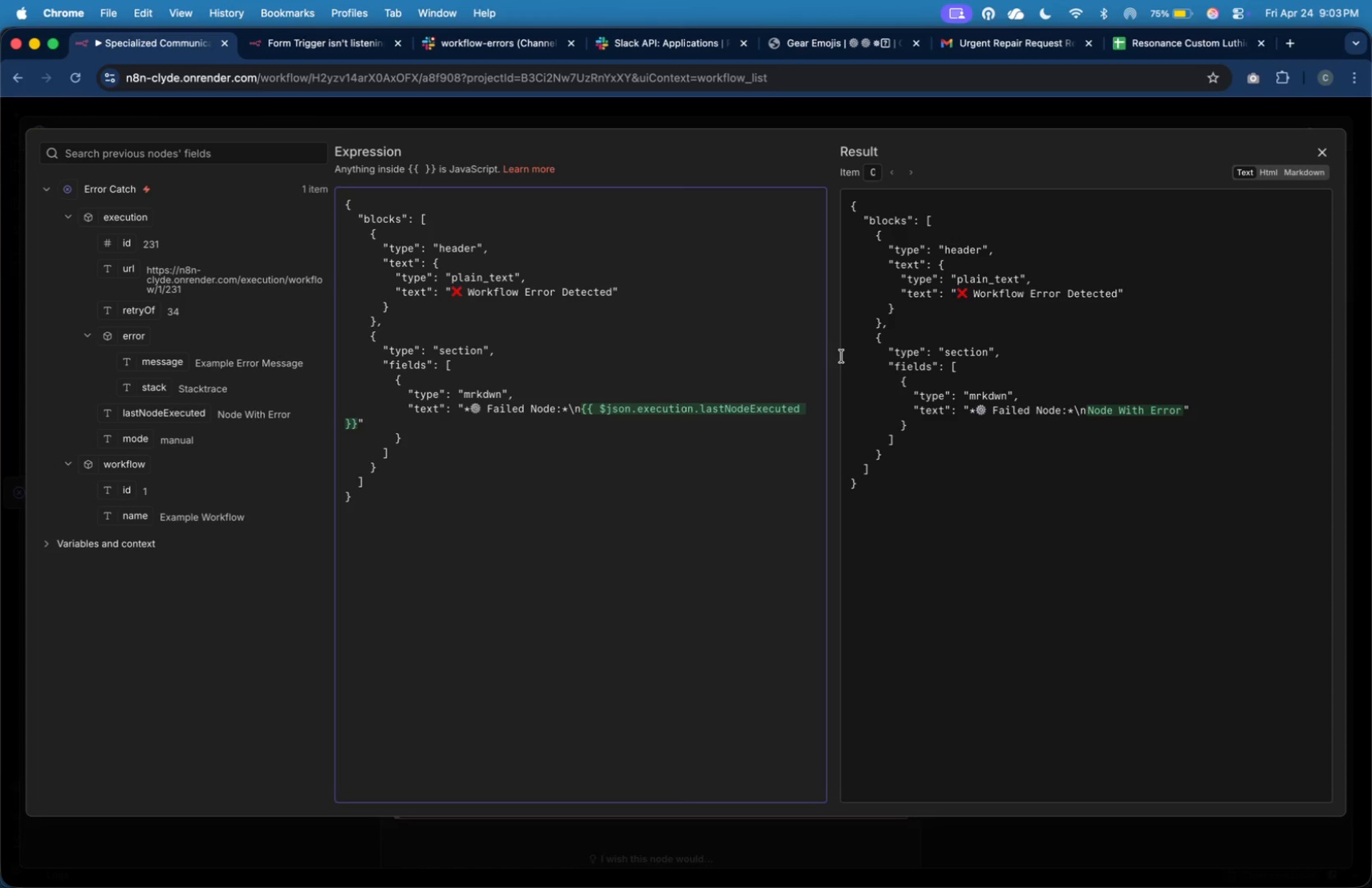 
key(ArrowDown)
 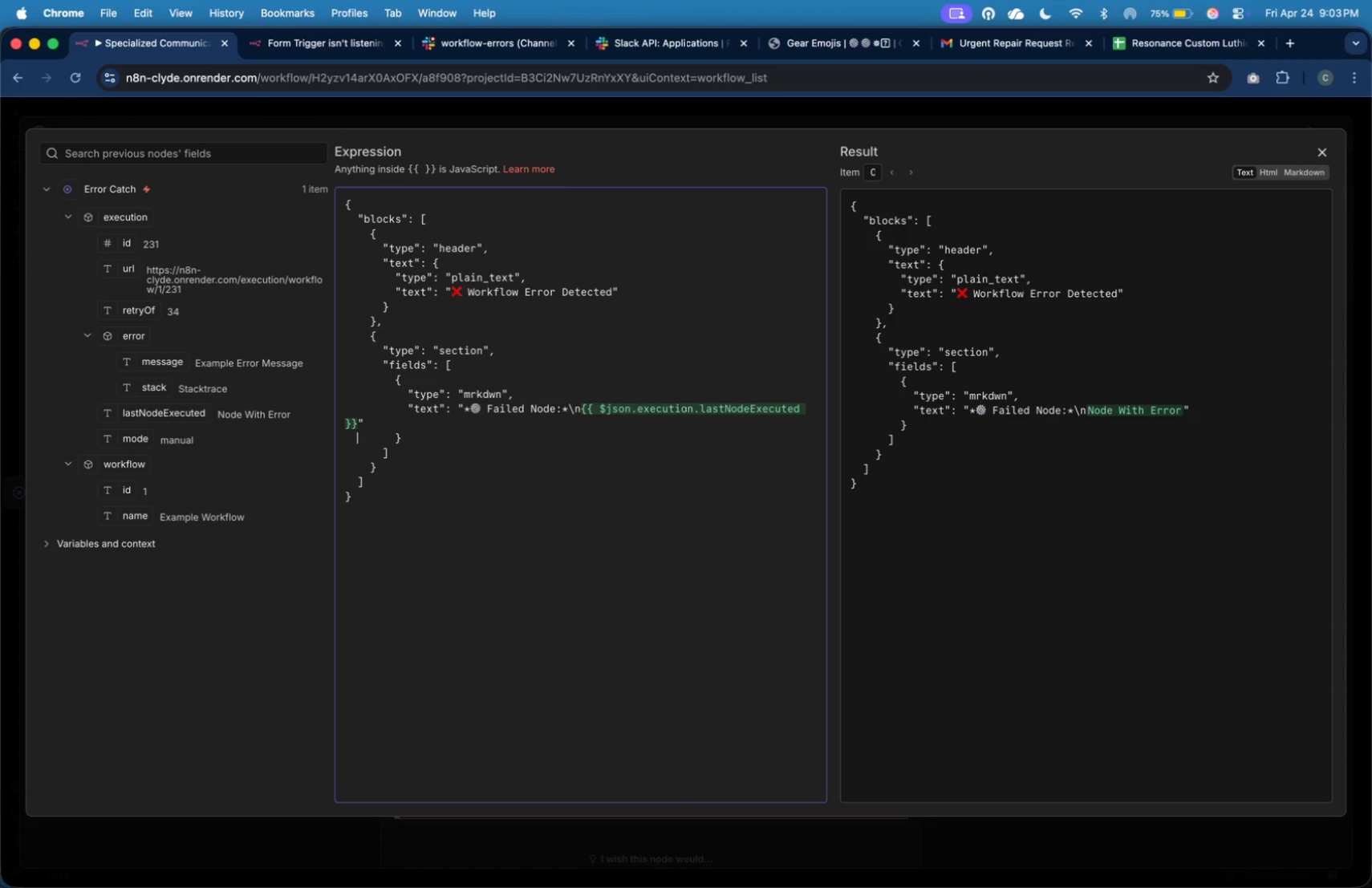 
key(ArrowLeft)
 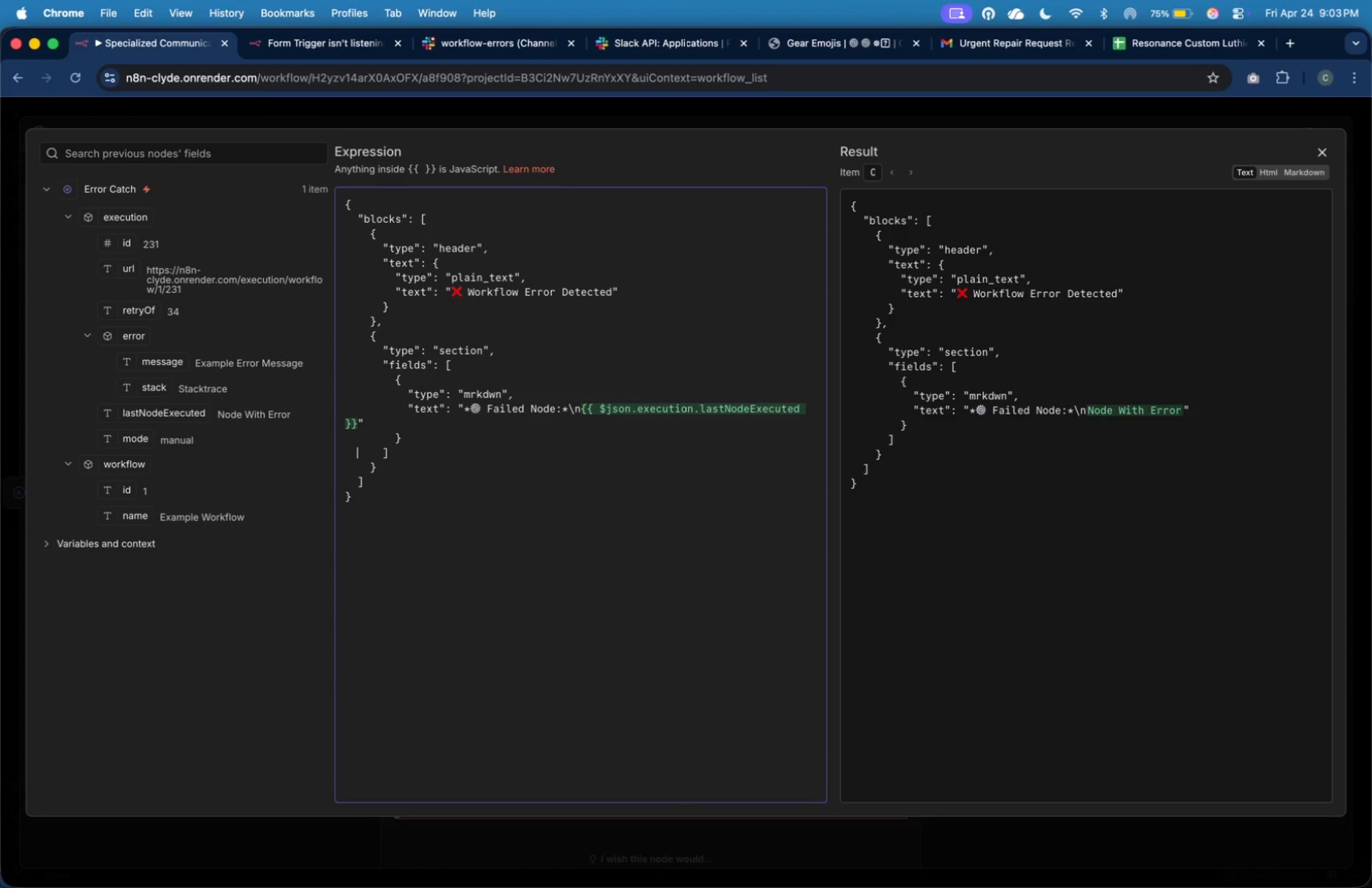 
key(ArrowDown)
 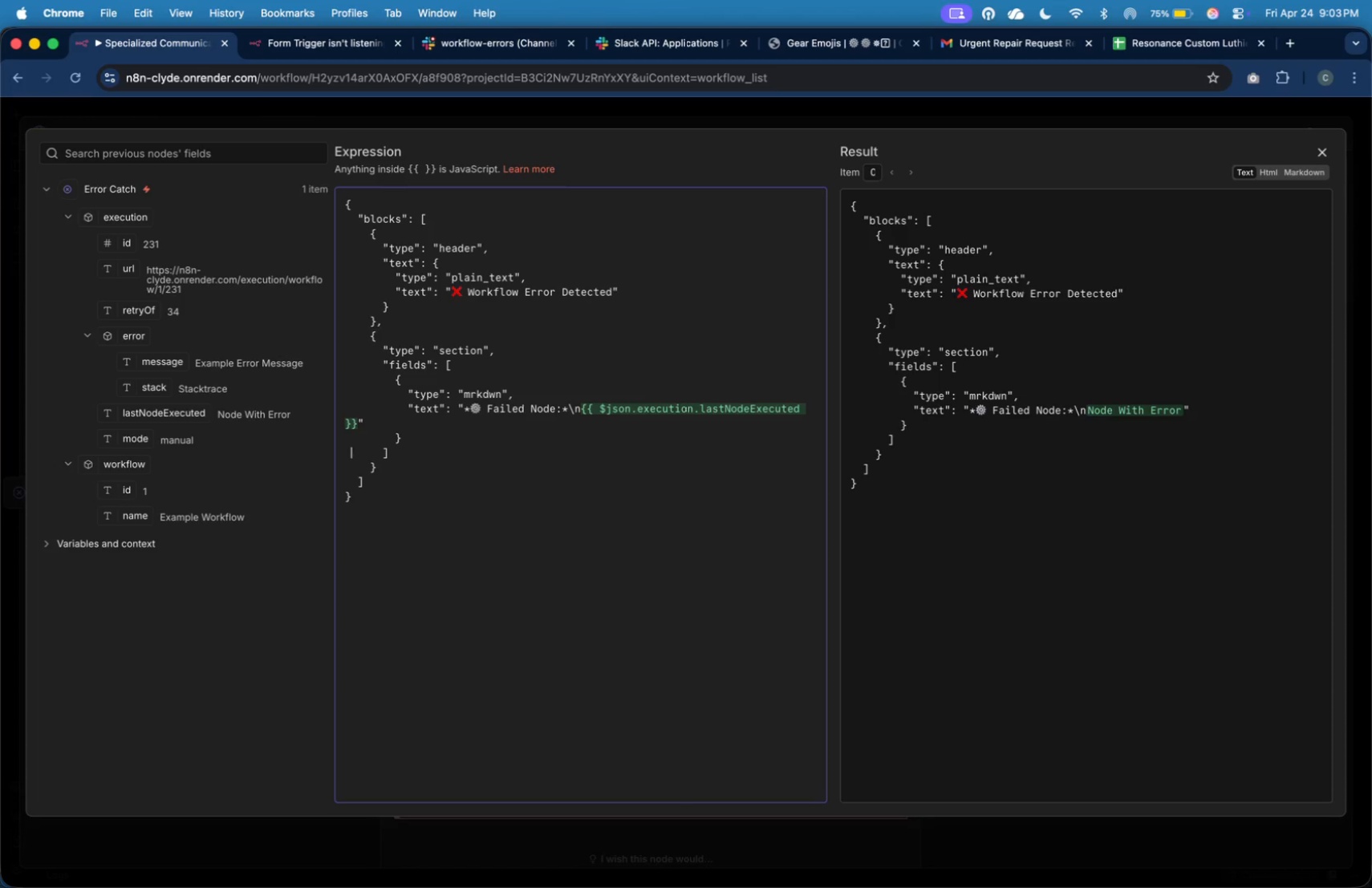 
key(ArrowLeft)
 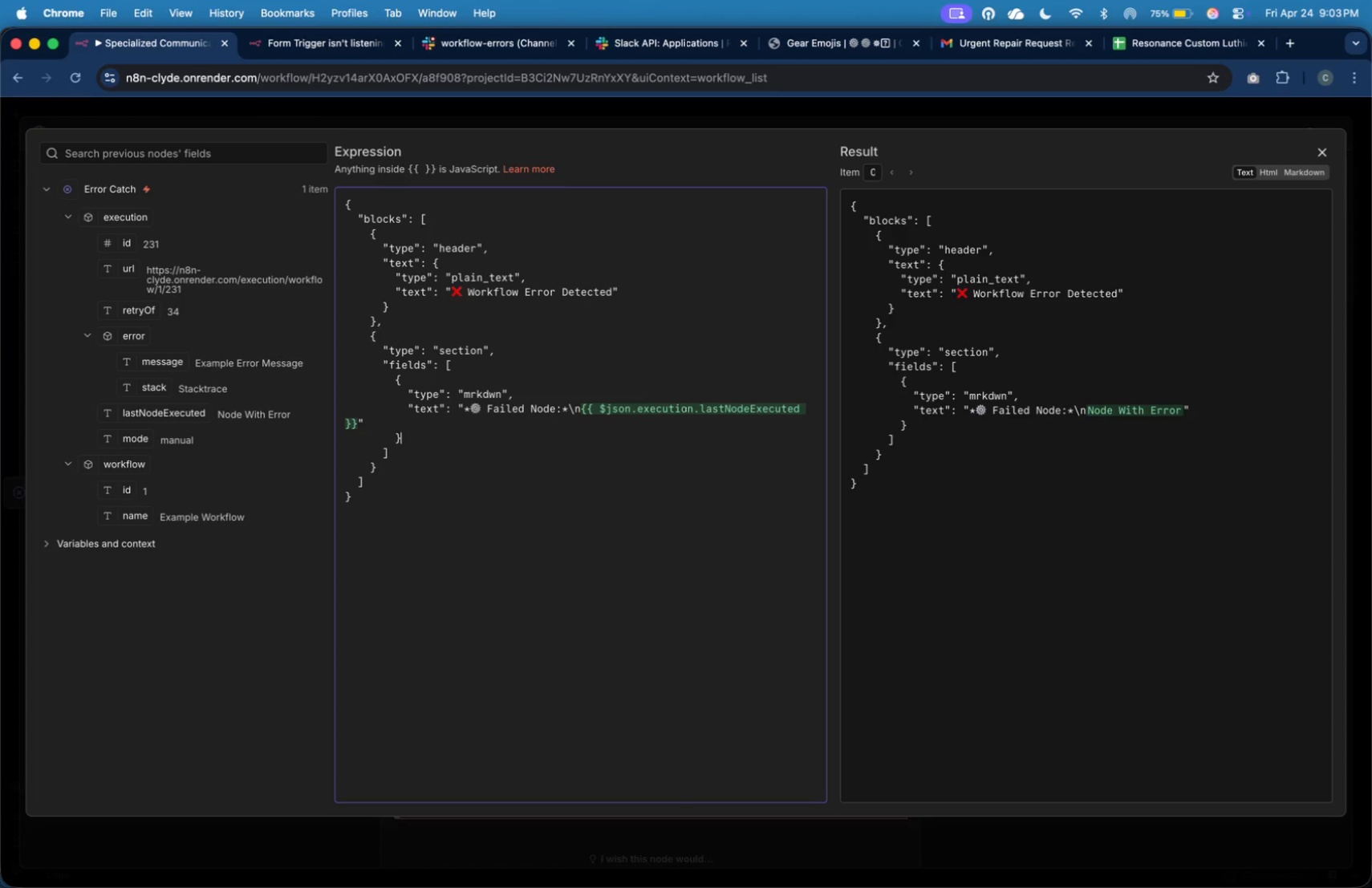 
key(ArrowLeft)
 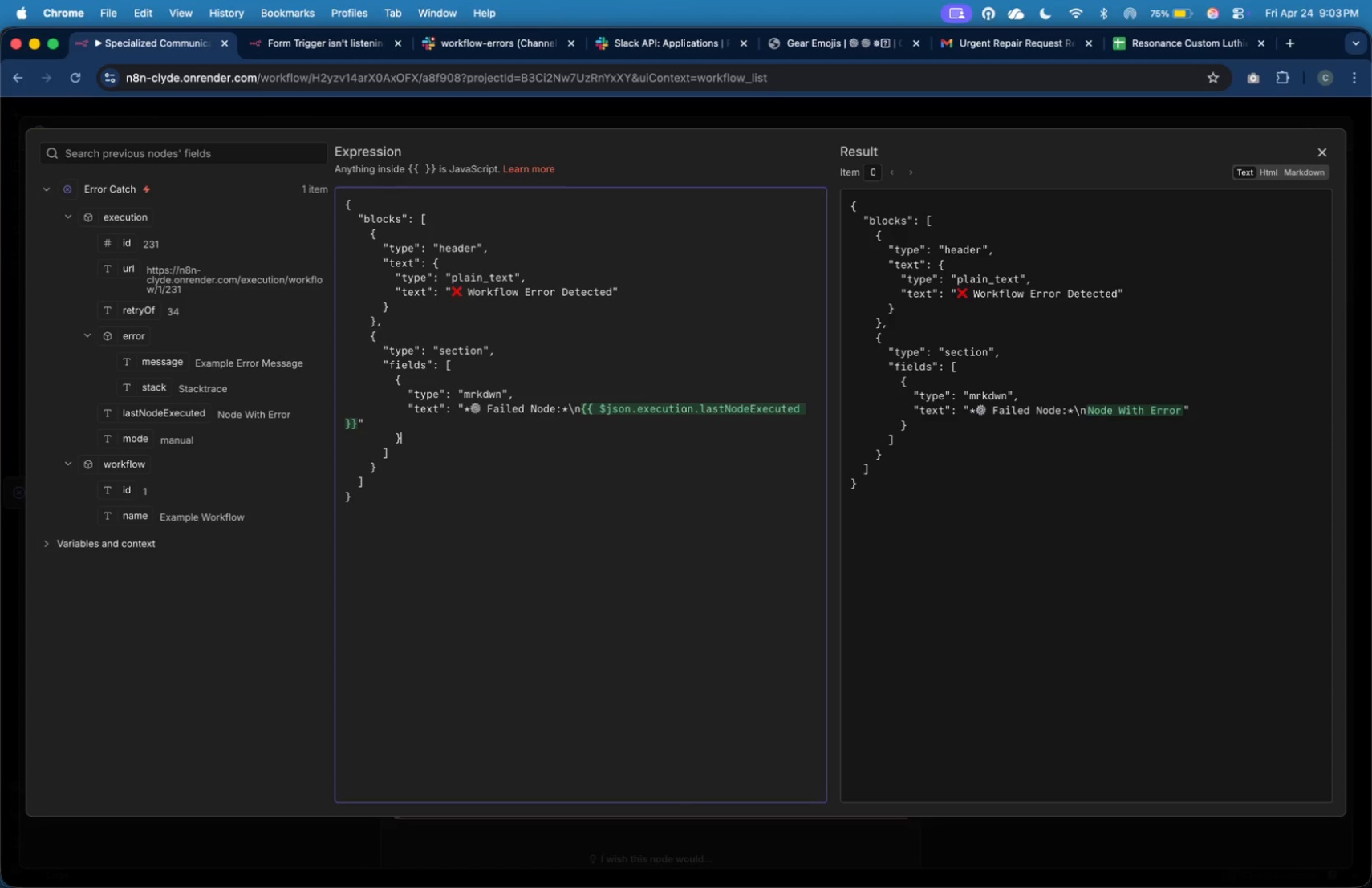 
key(ArrowLeft)
 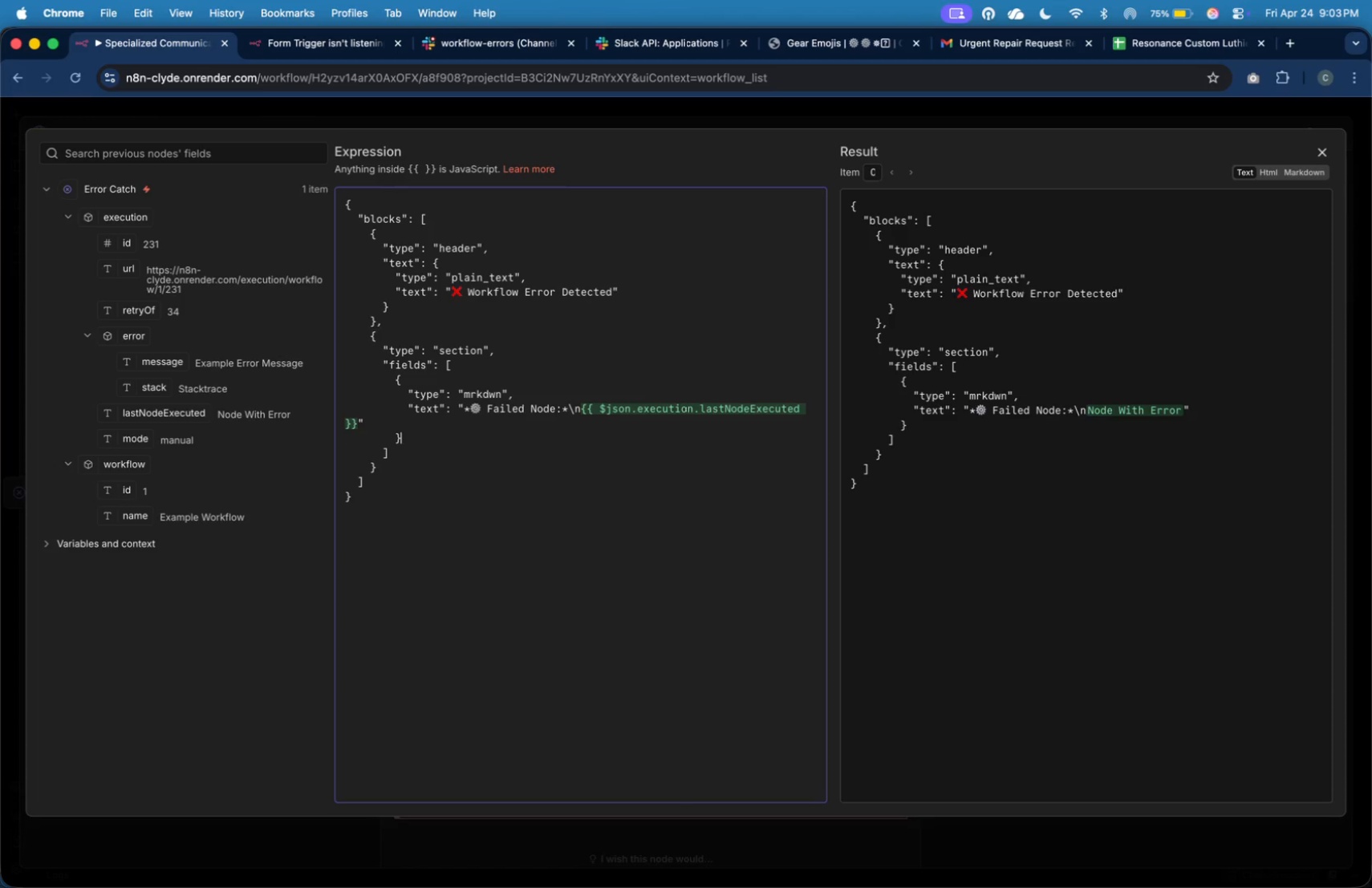 
key(Comma)
 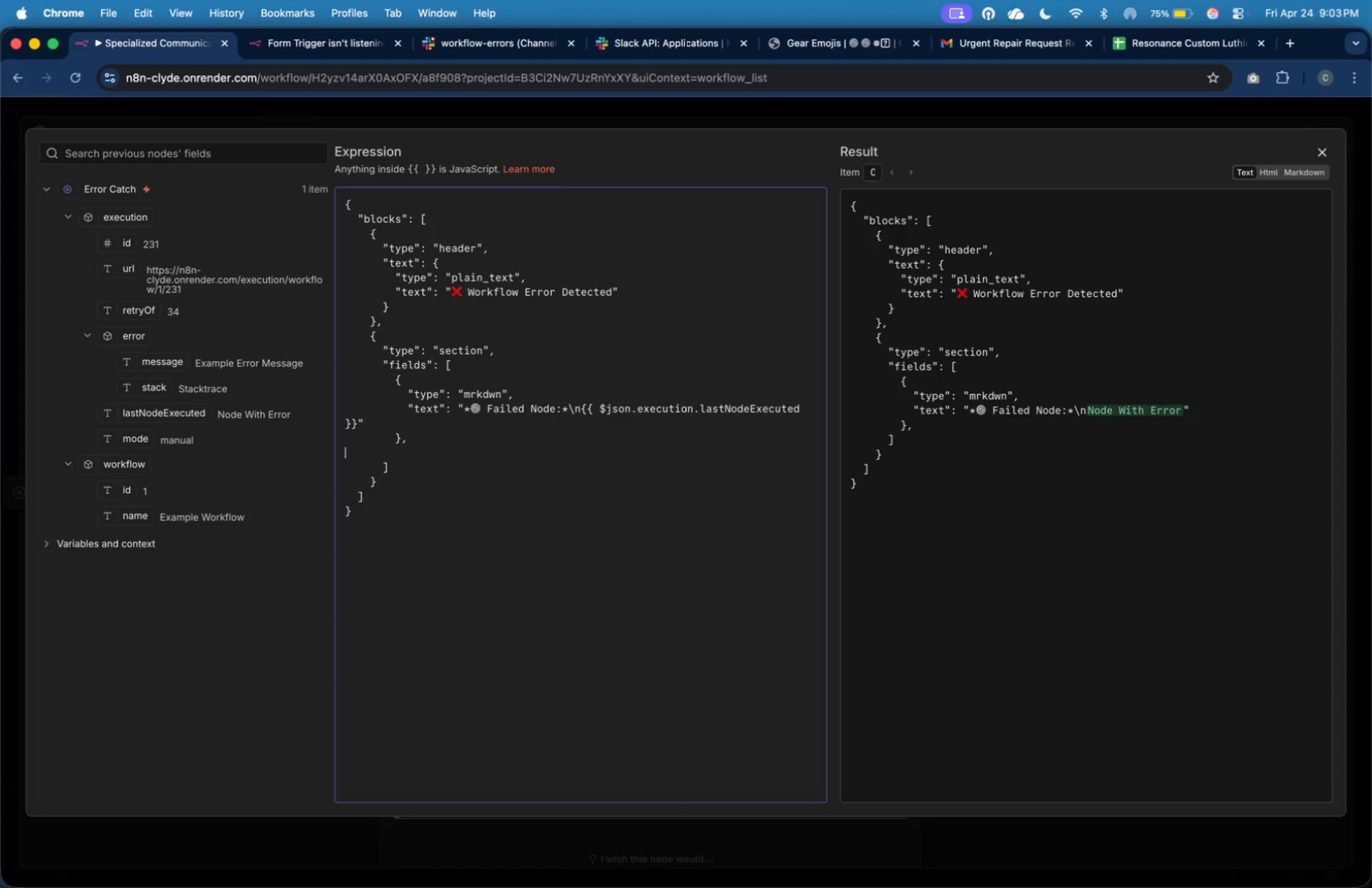 
key(Enter)
 